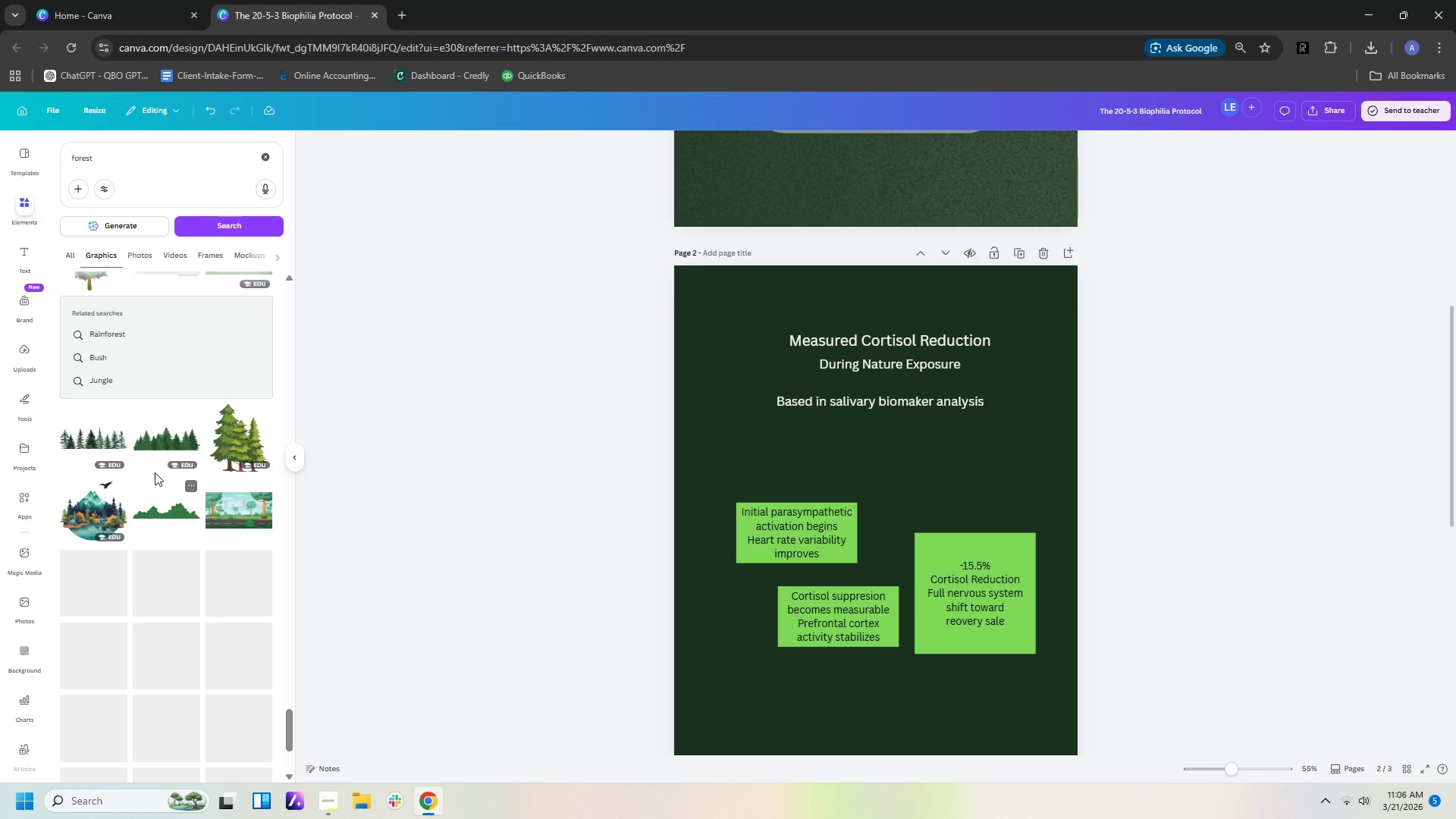 
left_click([92, 441])
 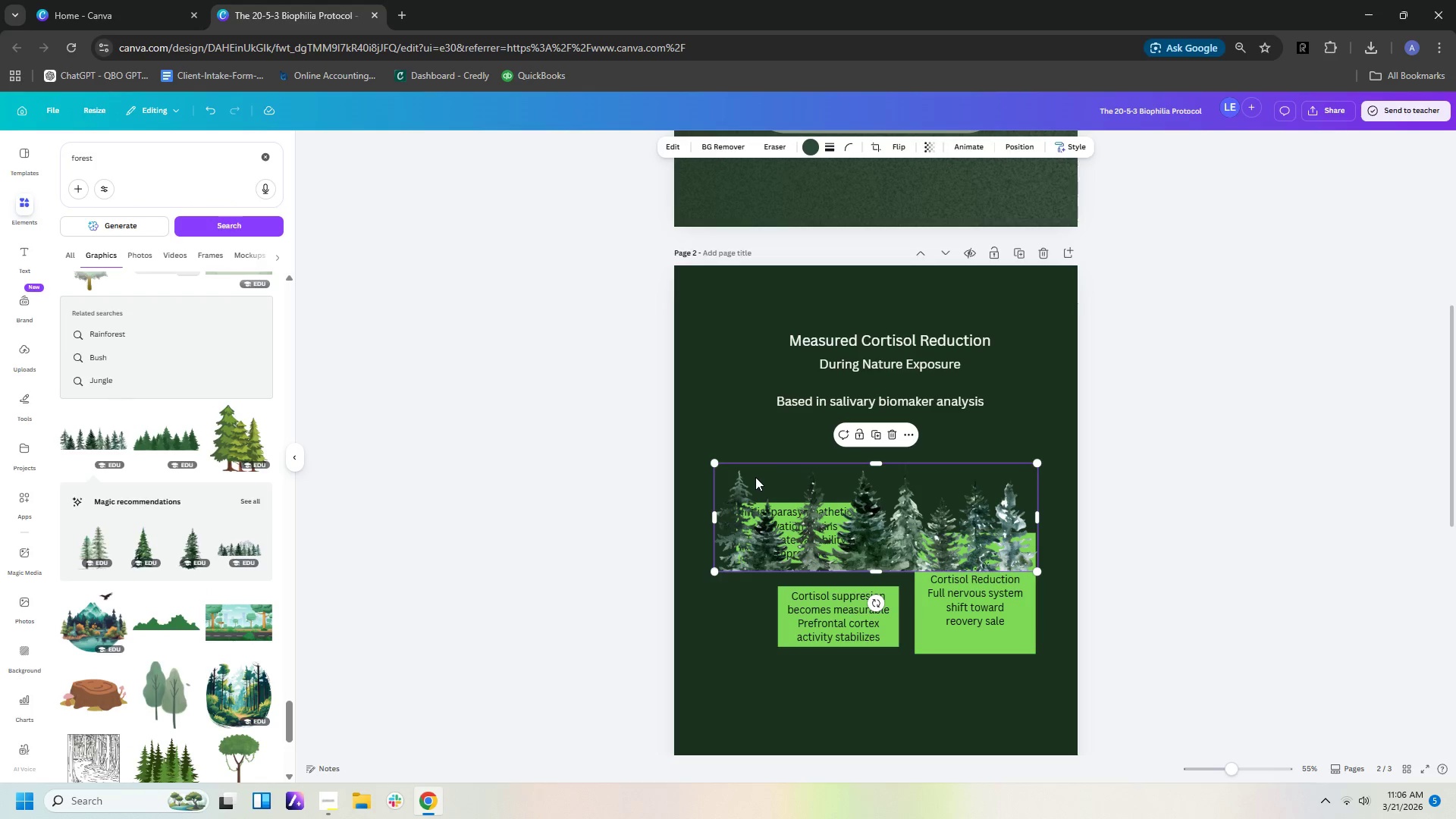 
key(Delete)
 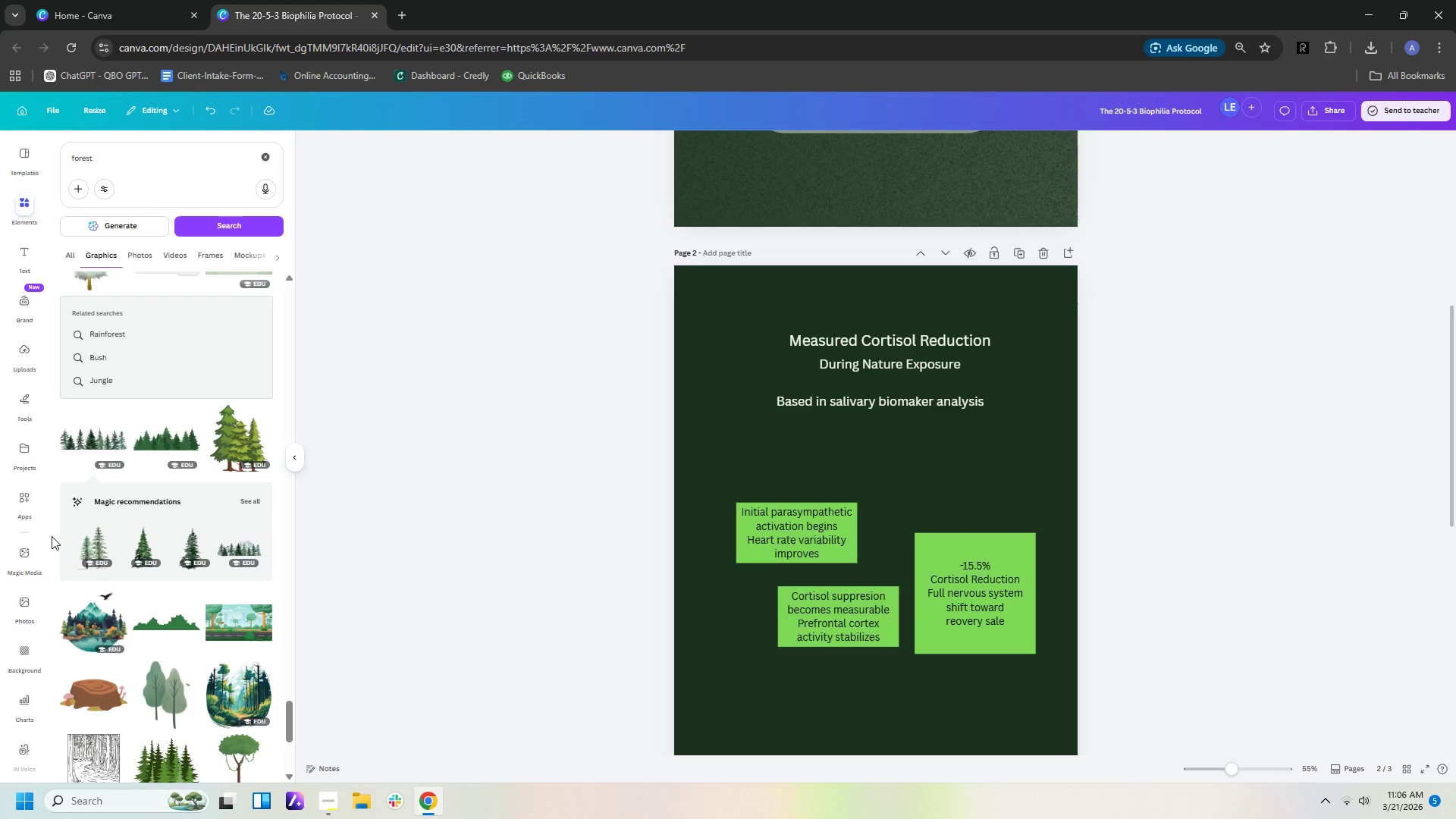 
left_click([86, 541])
 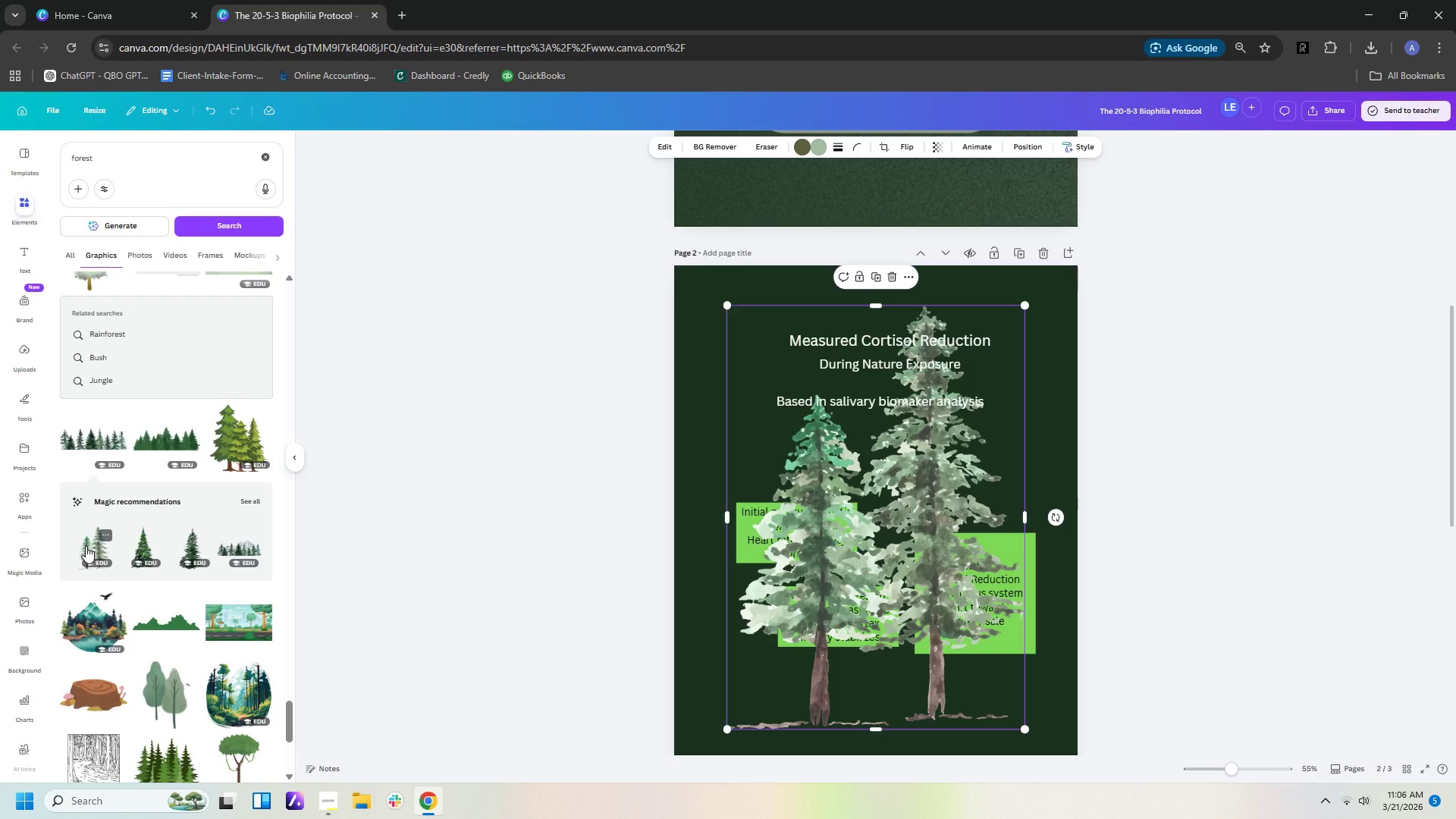 
left_click_drag(start_coordinate=[824, 585], to_coordinate=[890, 593])
 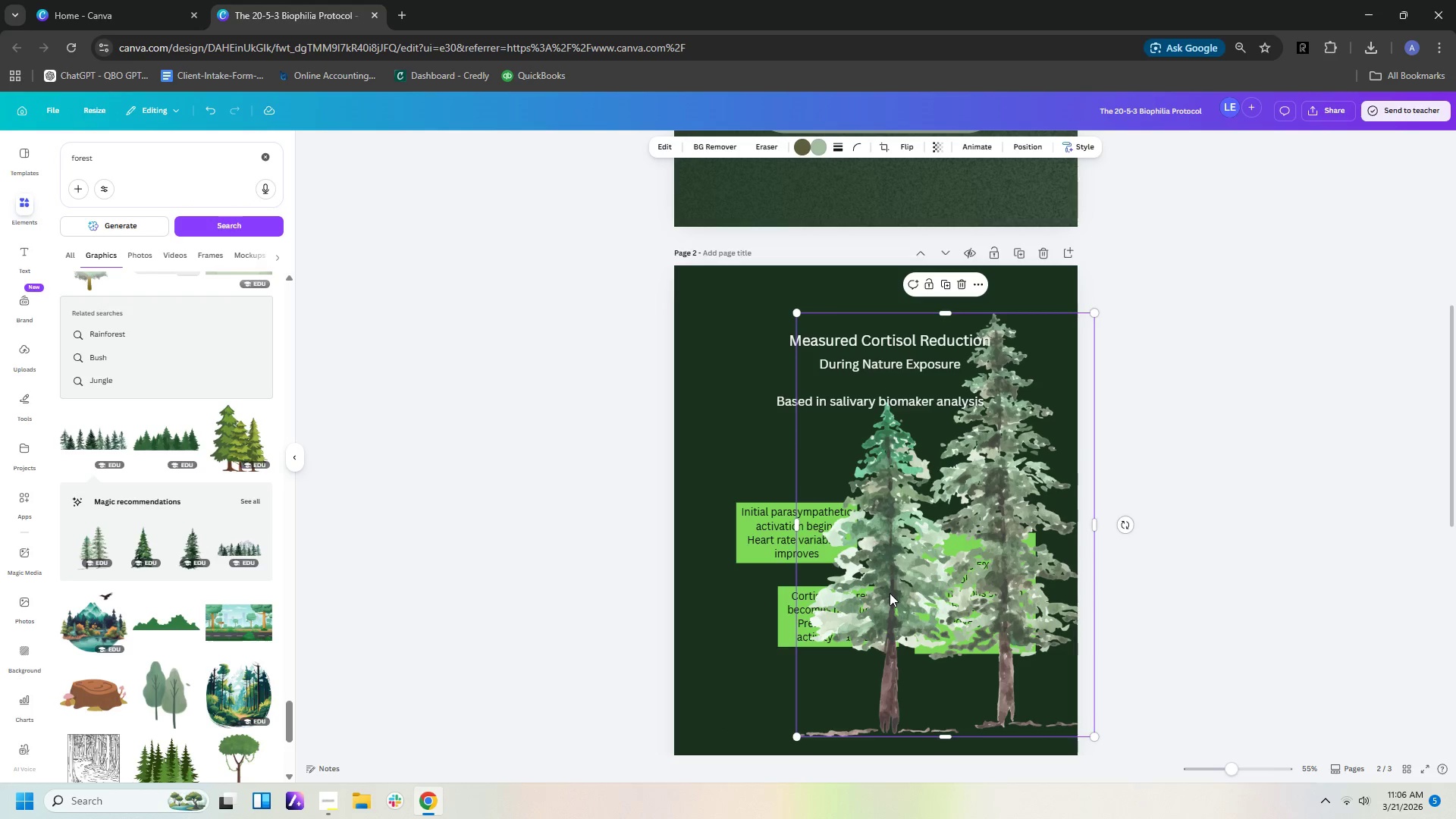 
key(Delete)
 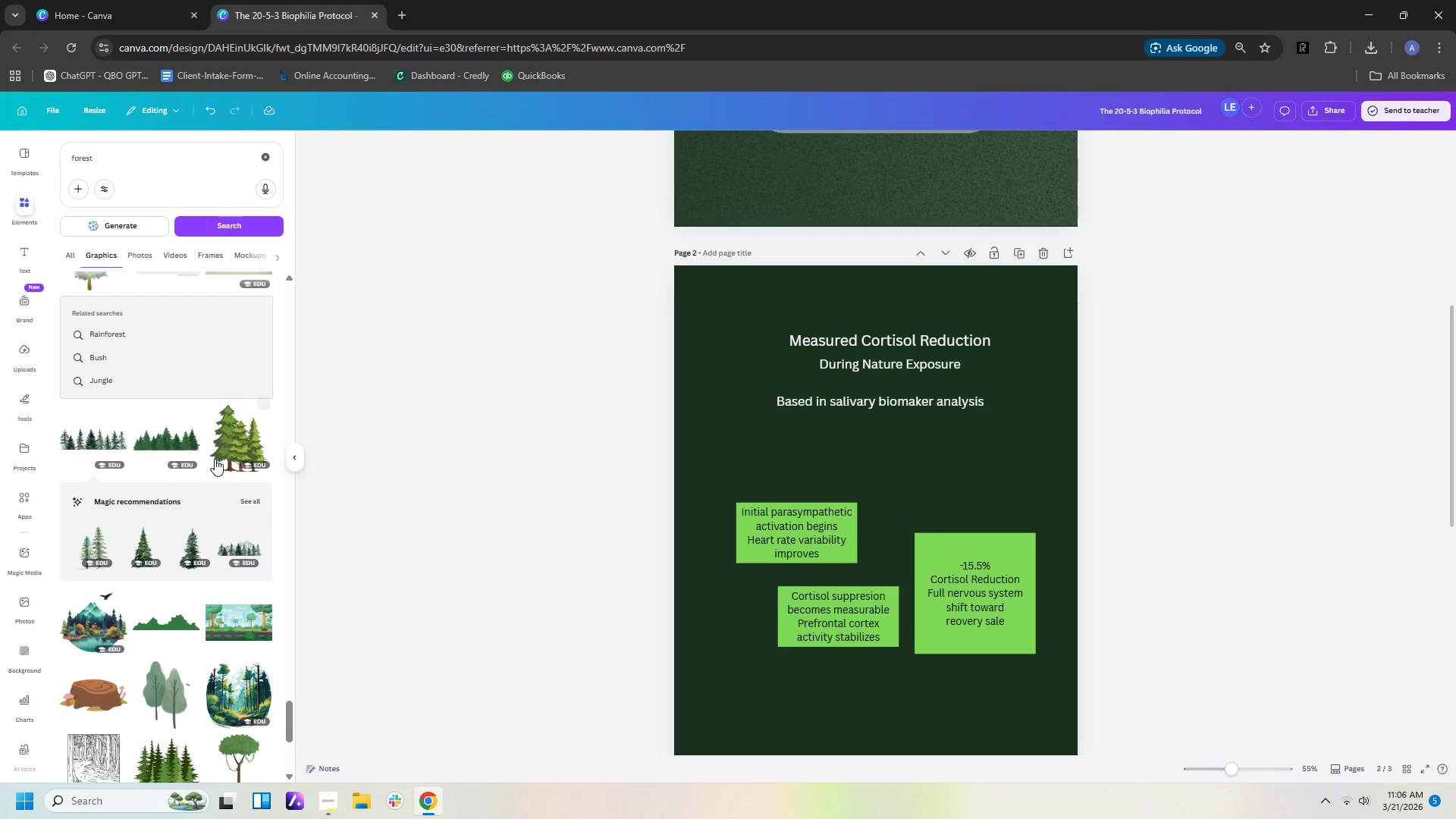 
left_click([221, 445])
 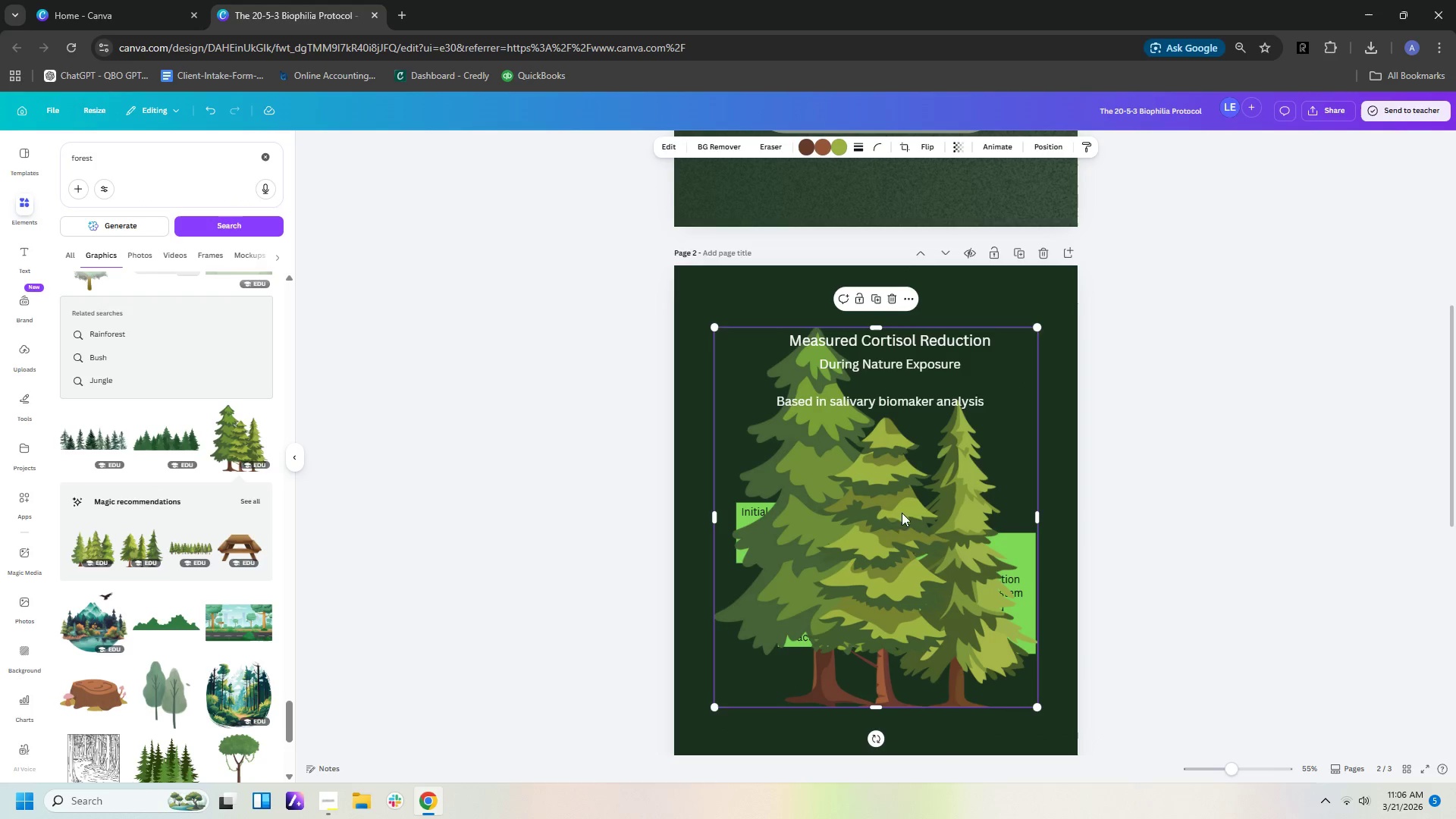 
left_click_drag(start_coordinate=[880, 550], to_coordinate=[829, 598])
 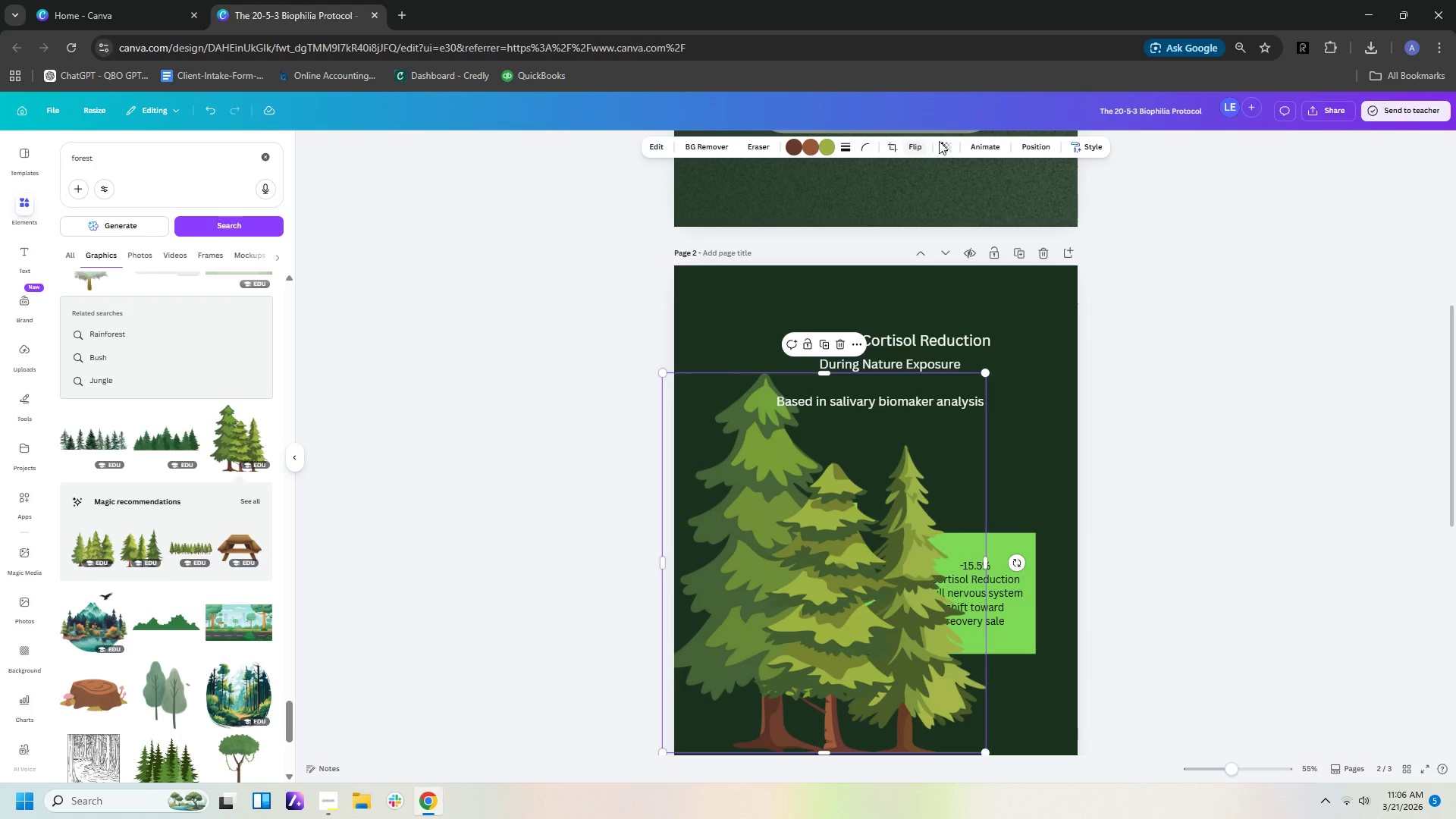 
left_click([948, 150])
 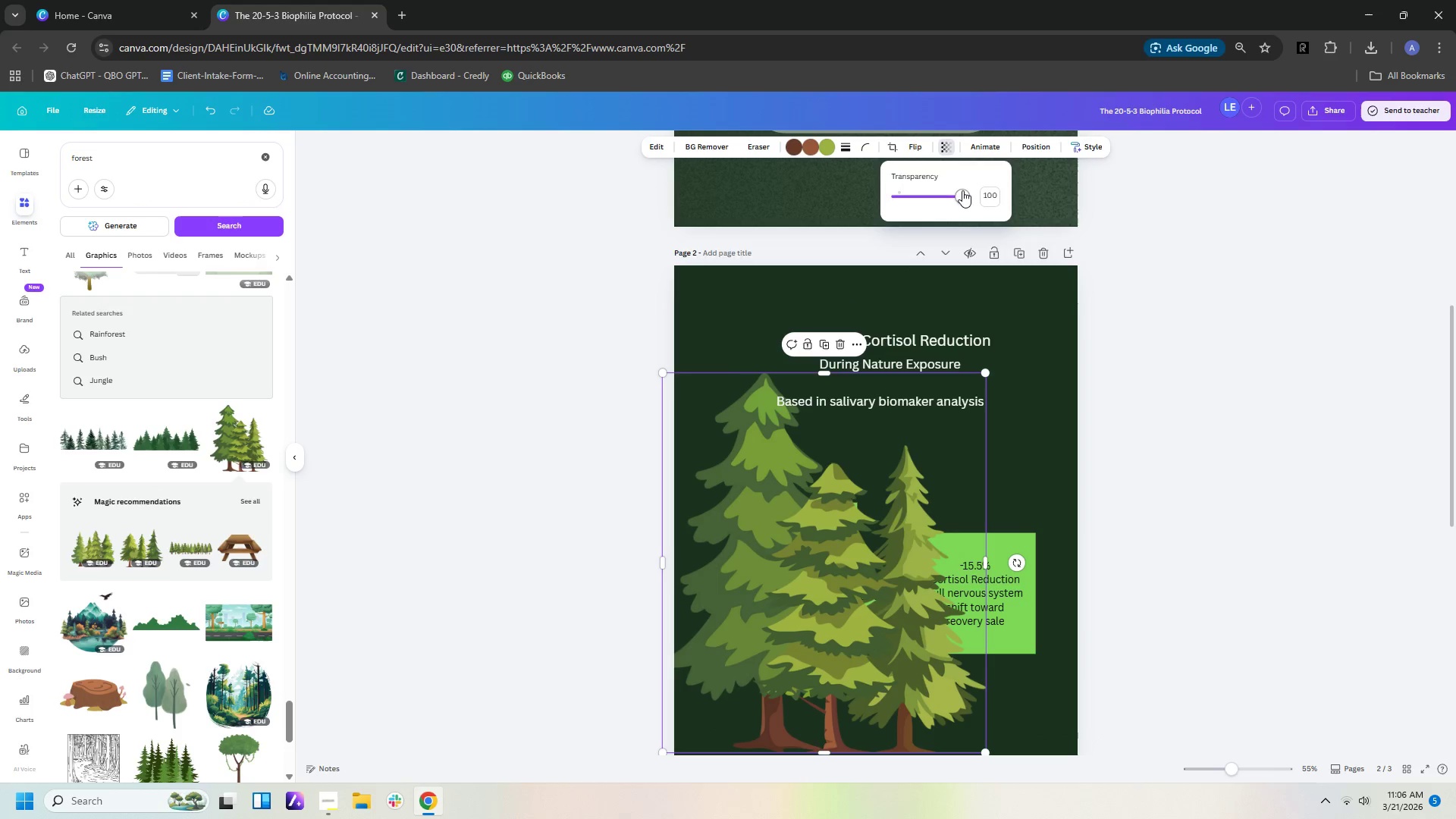 
left_click_drag(start_coordinate=[963, 196], to_coordinate=[907, 200])
 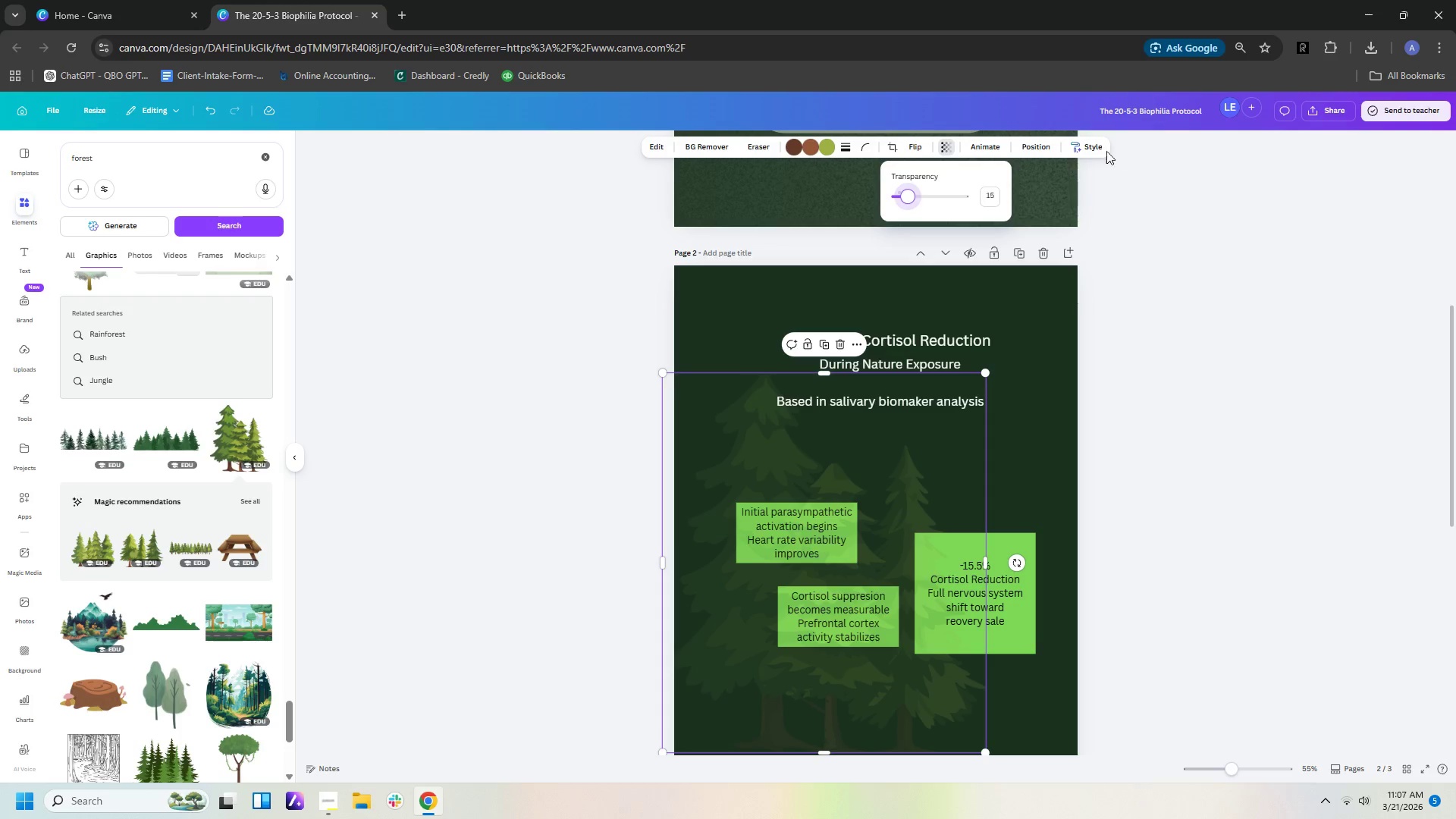 
left_click([1031, 149])
 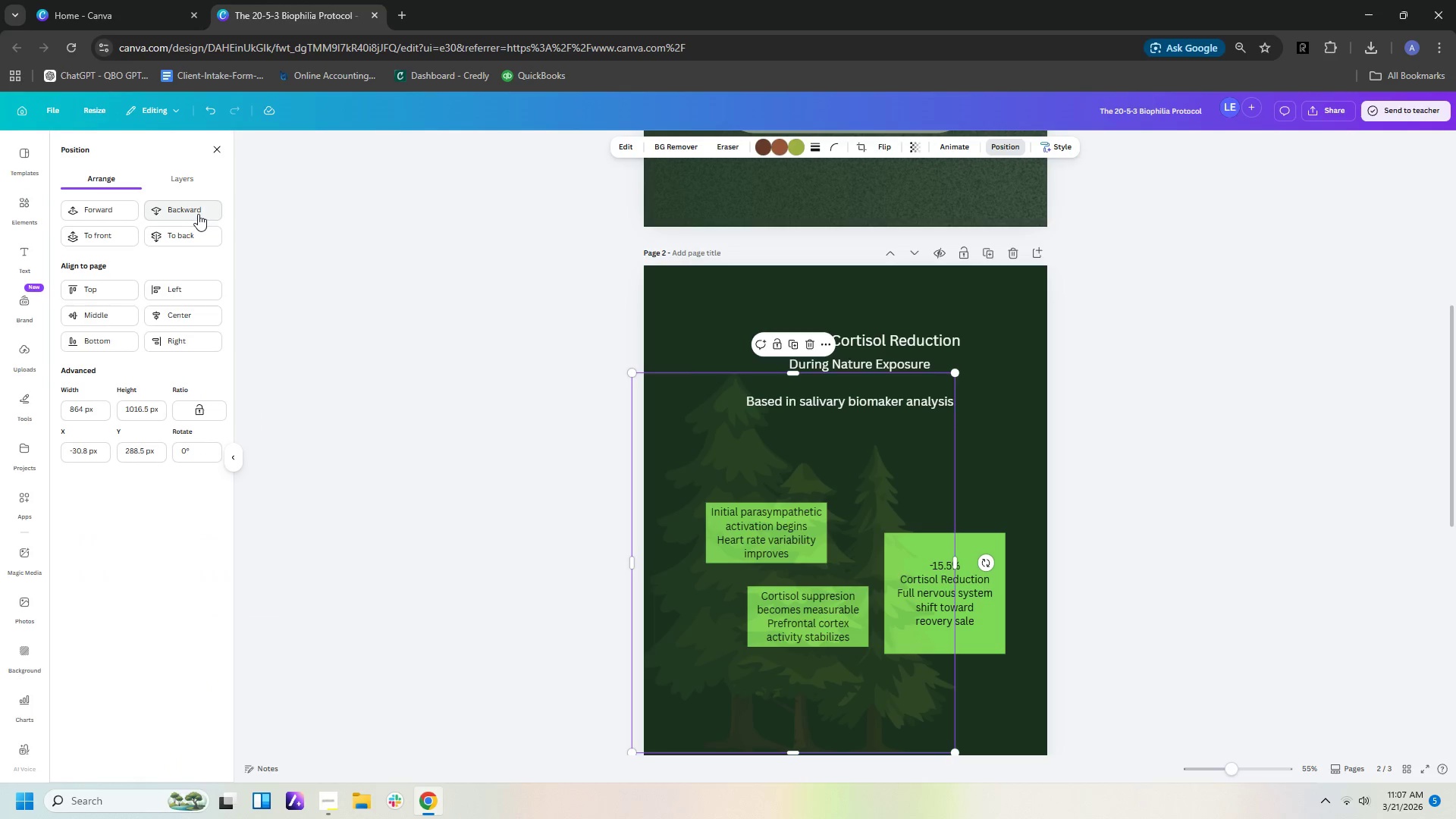 
left_click([187, 235])
 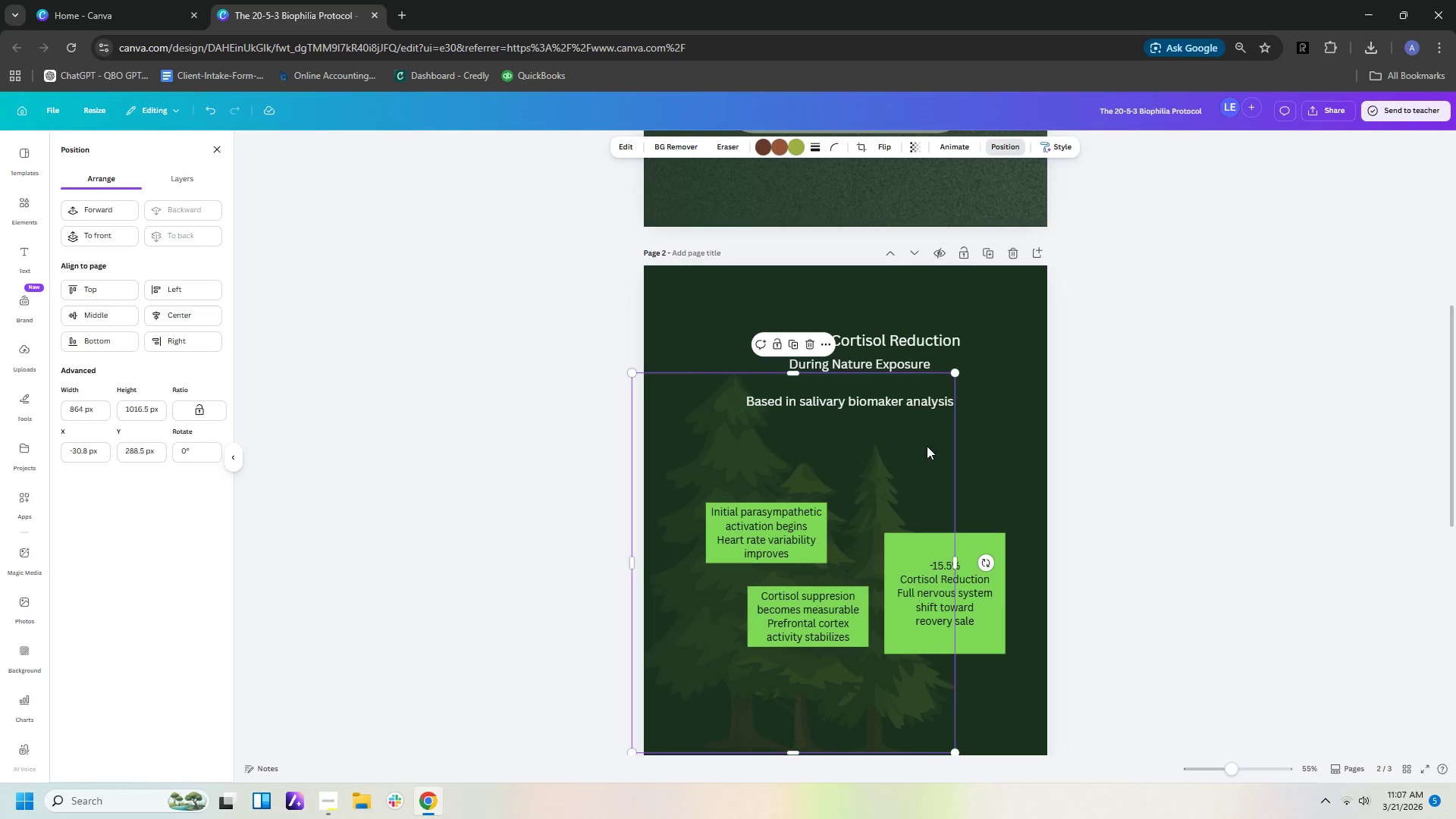 
double_click([1081, 466])
 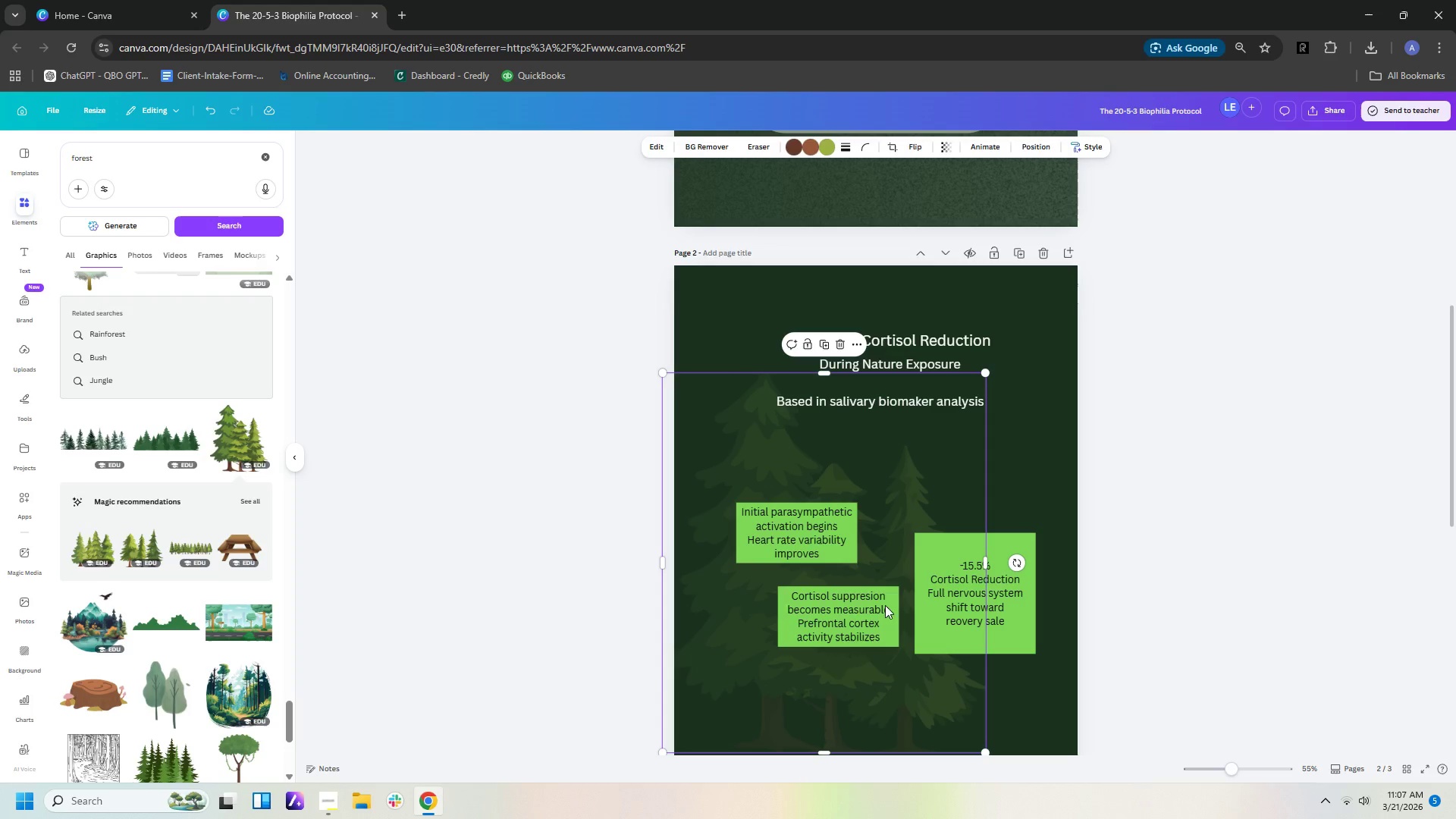 
wait(13.0)
 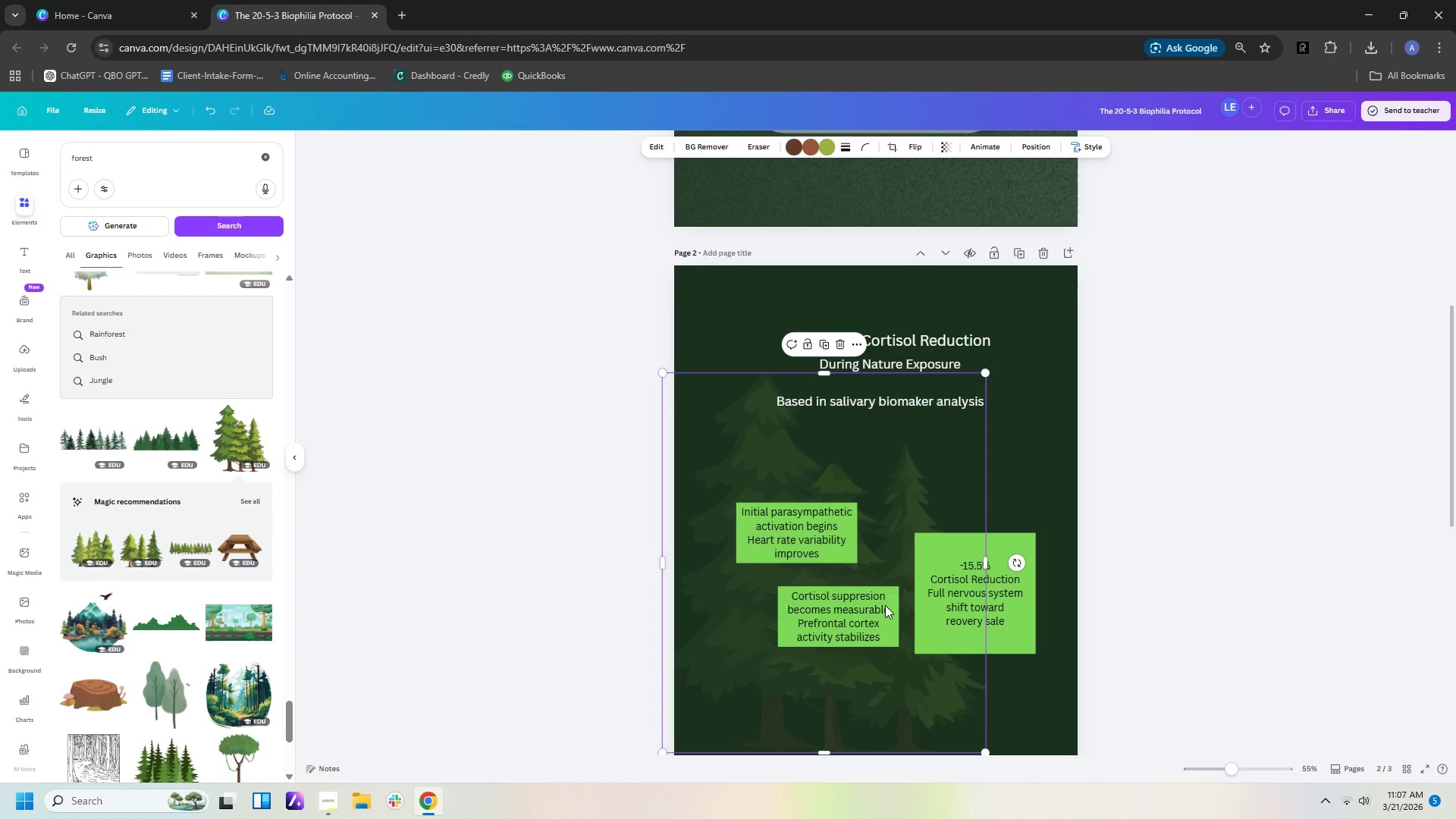 
left_click([145, 547])
 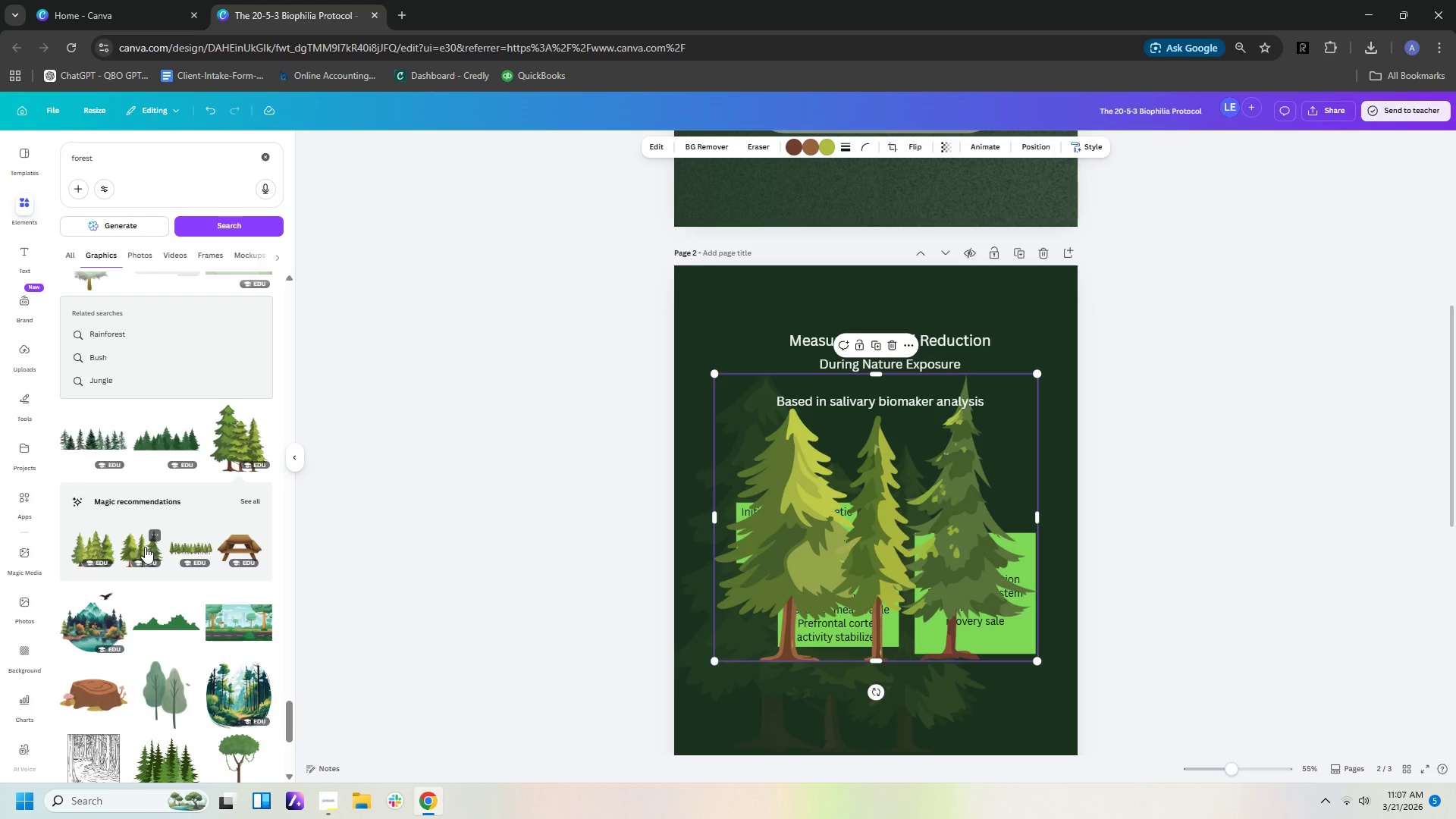 
left_click([89, 546])
 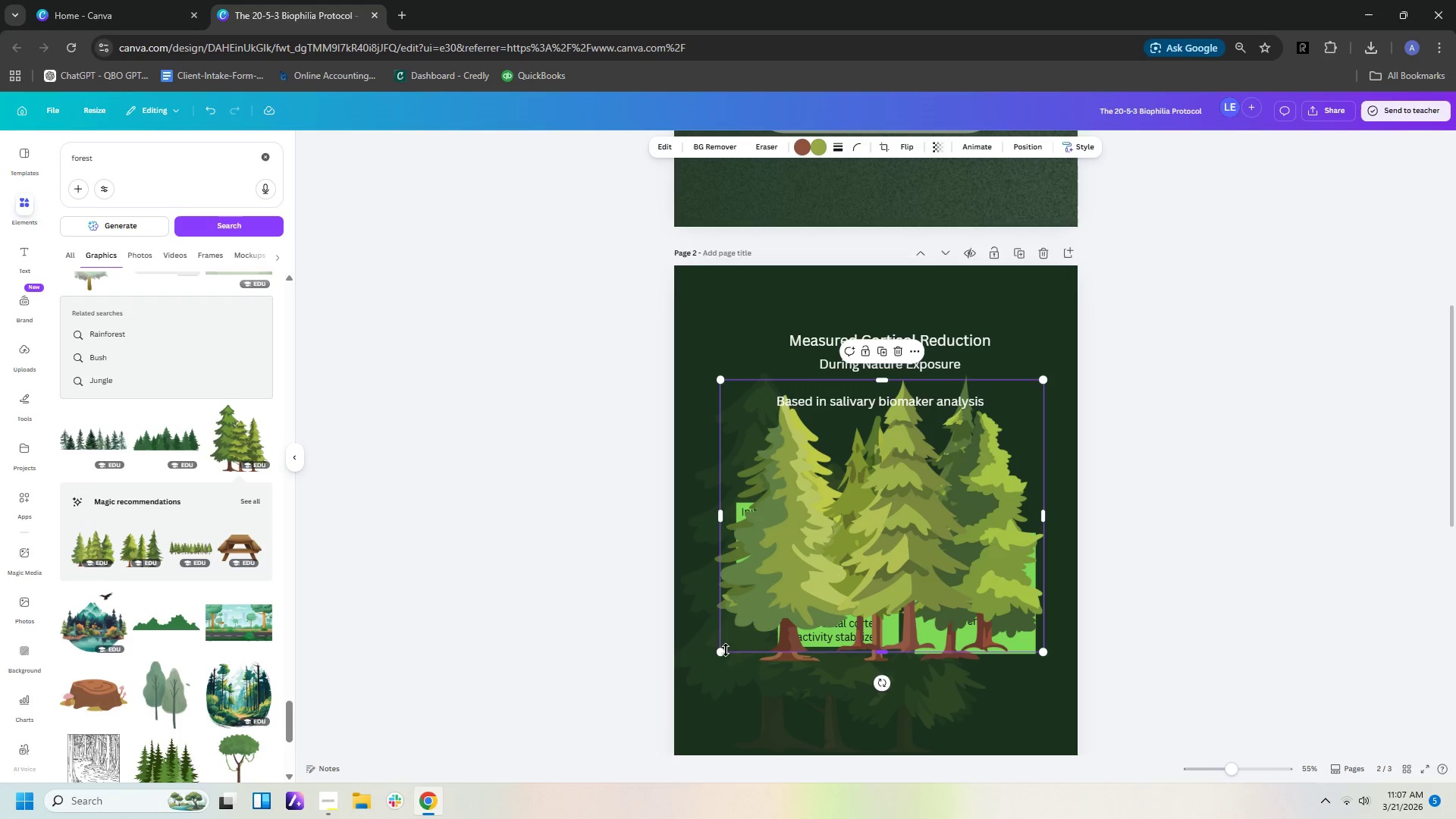 
left_click_drag(start_coordinate=[725, 653], to_coordinate=[613, 798])
 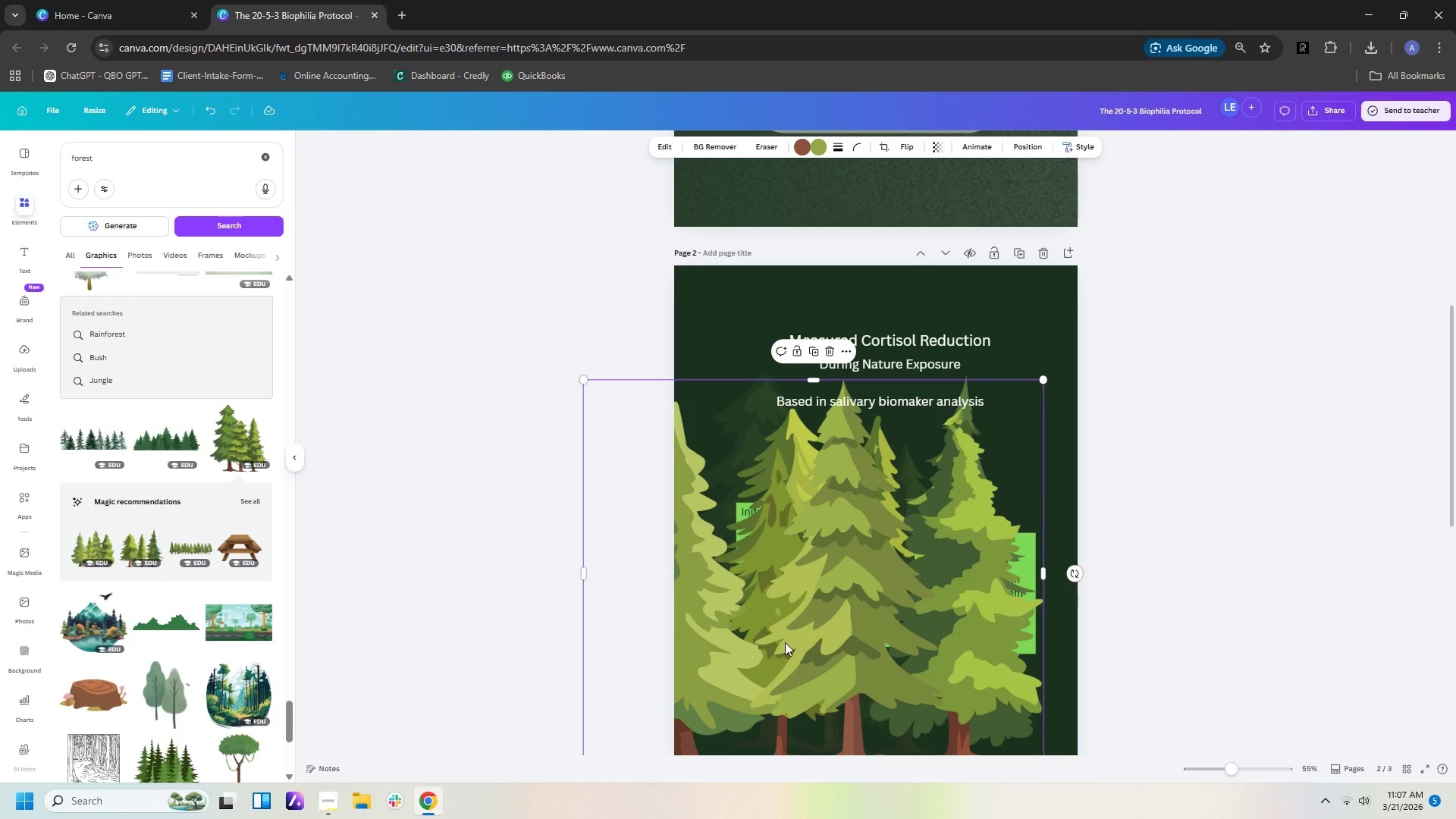 
left_click_drag(start_coordinate=[785, 642], to_coordinate=[837, 606])
 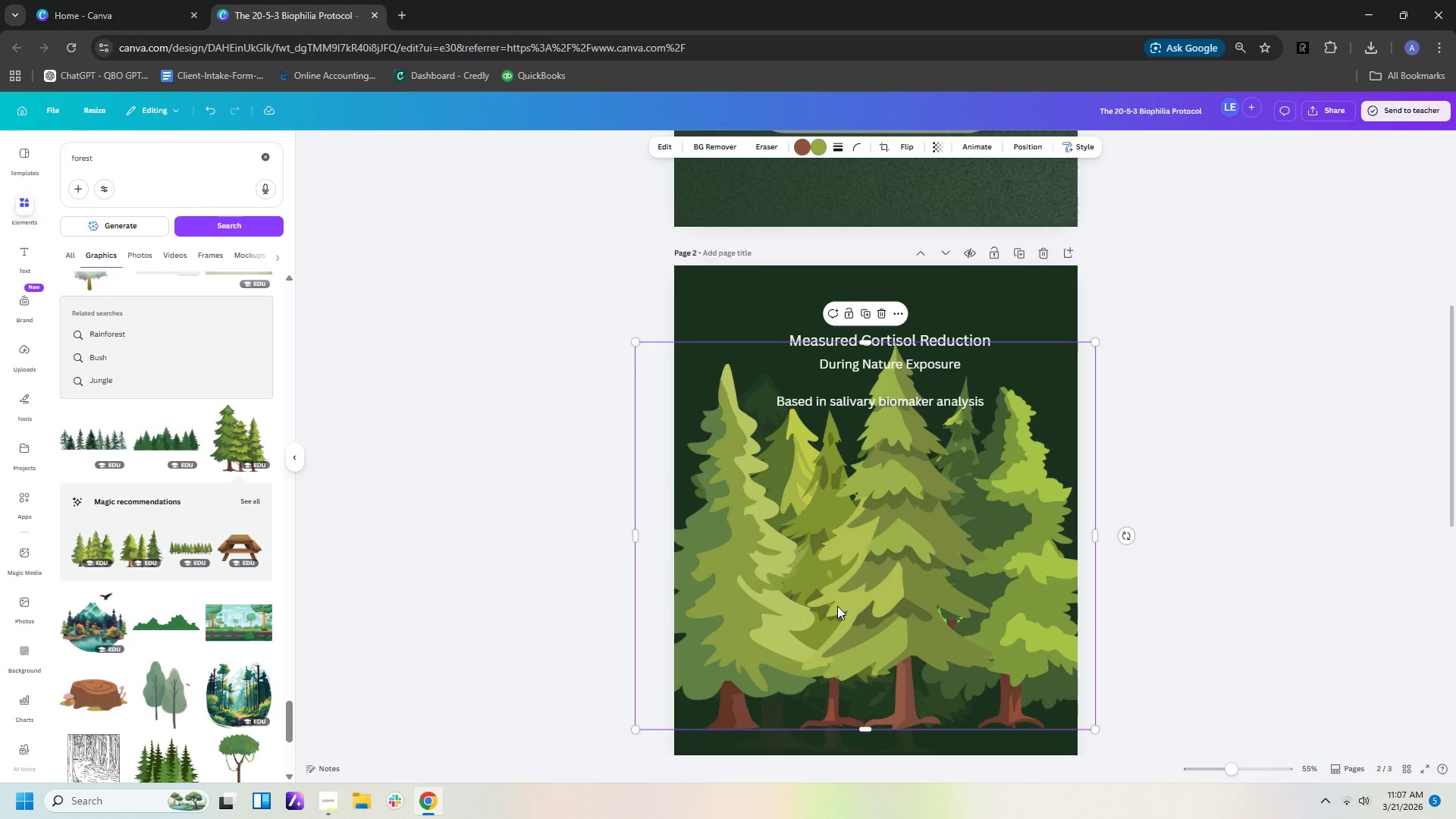 
key(Delete)
 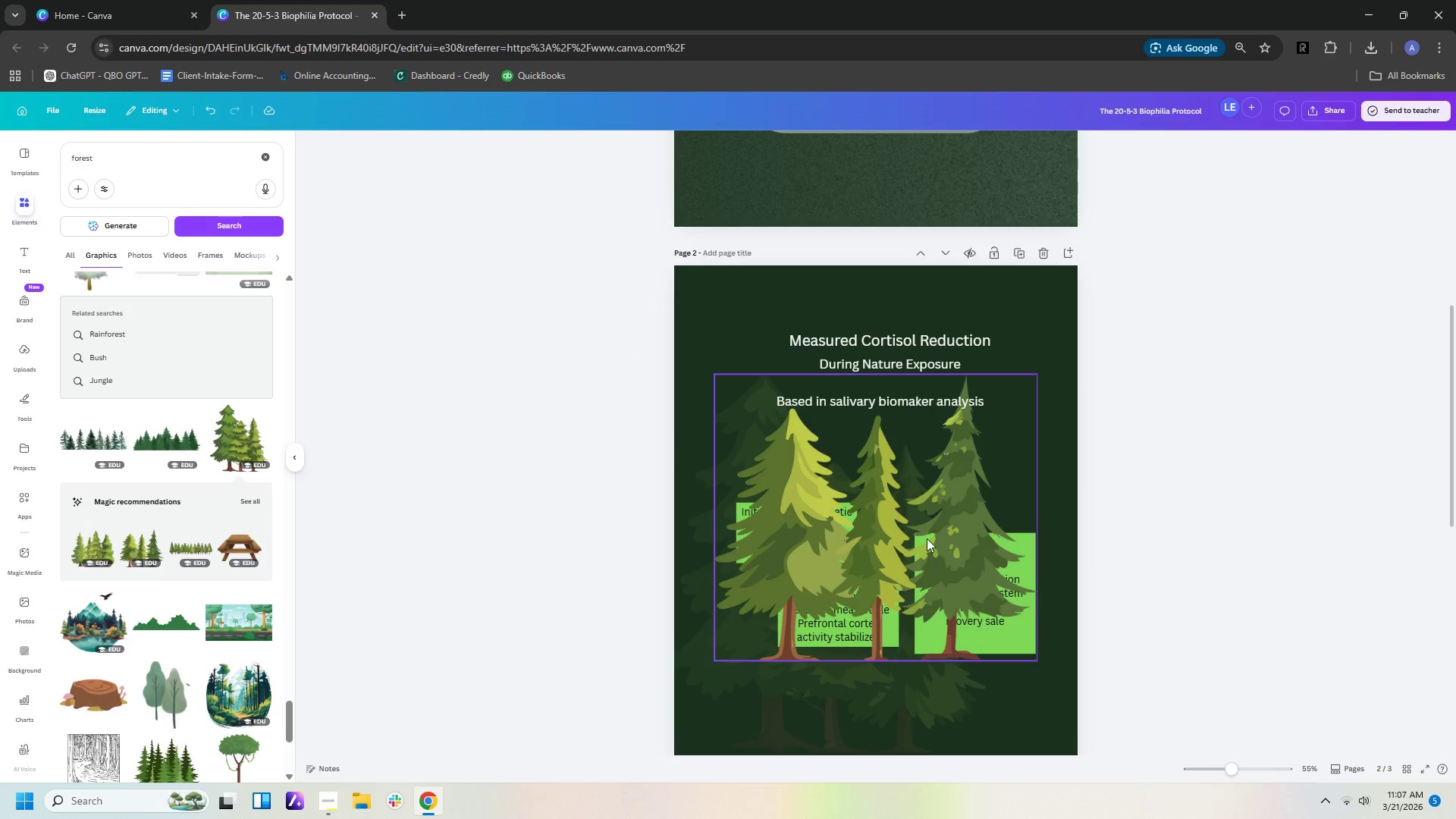 
left_click([925, 538])
 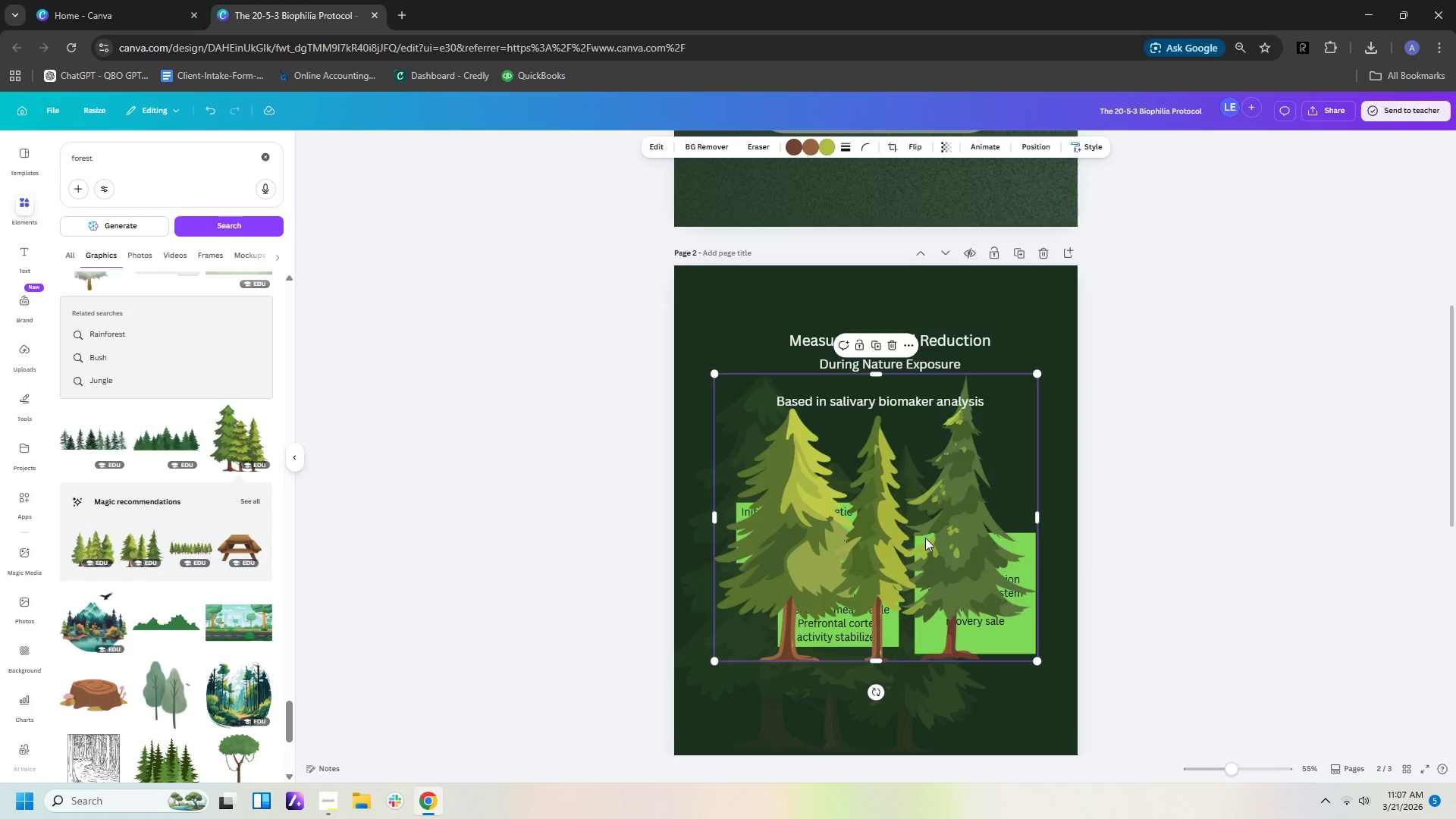 
key(Delete)
 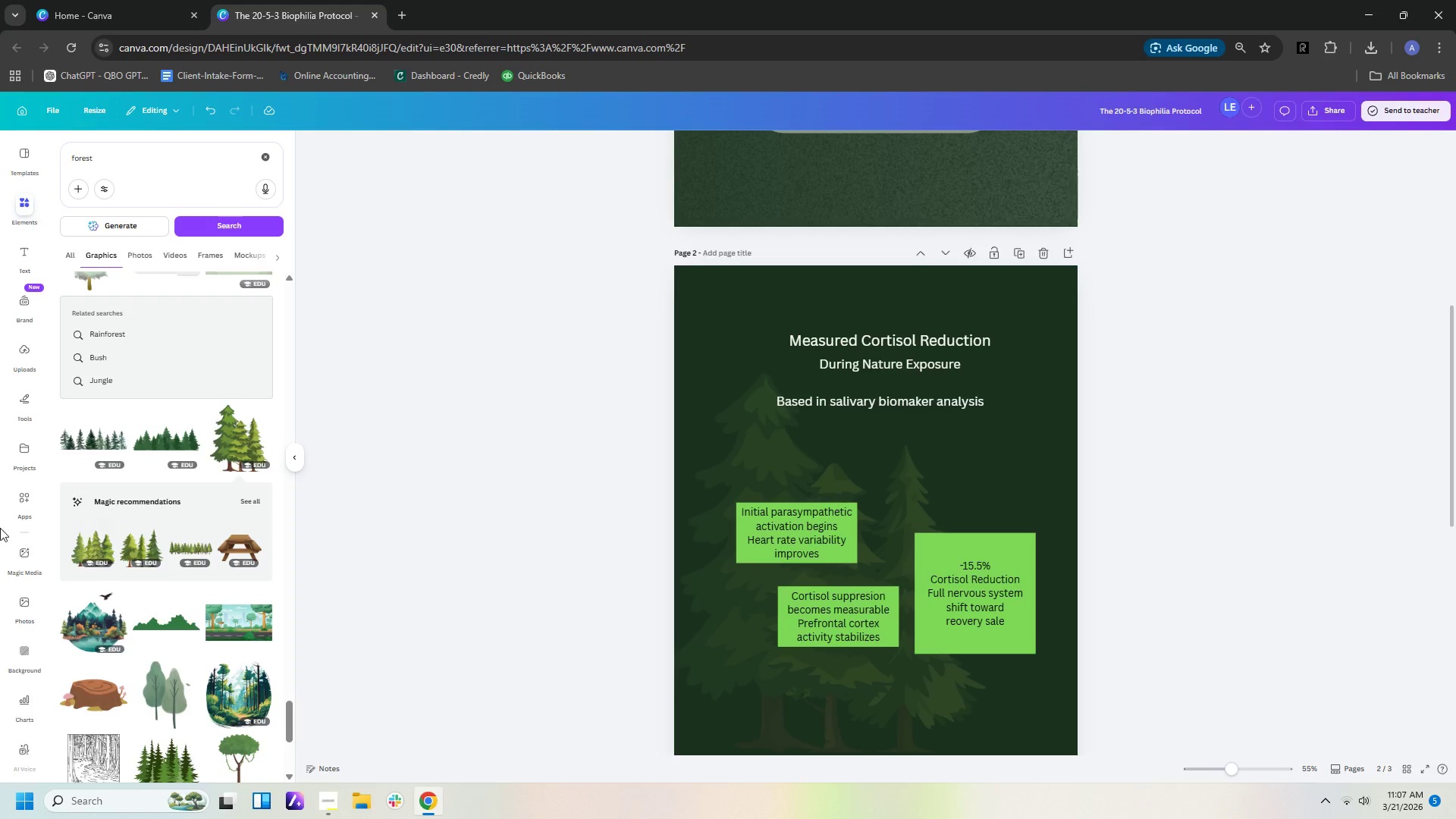 
scroll: coordinate [214, 628], scroll_direction: down, amount: 6.0
 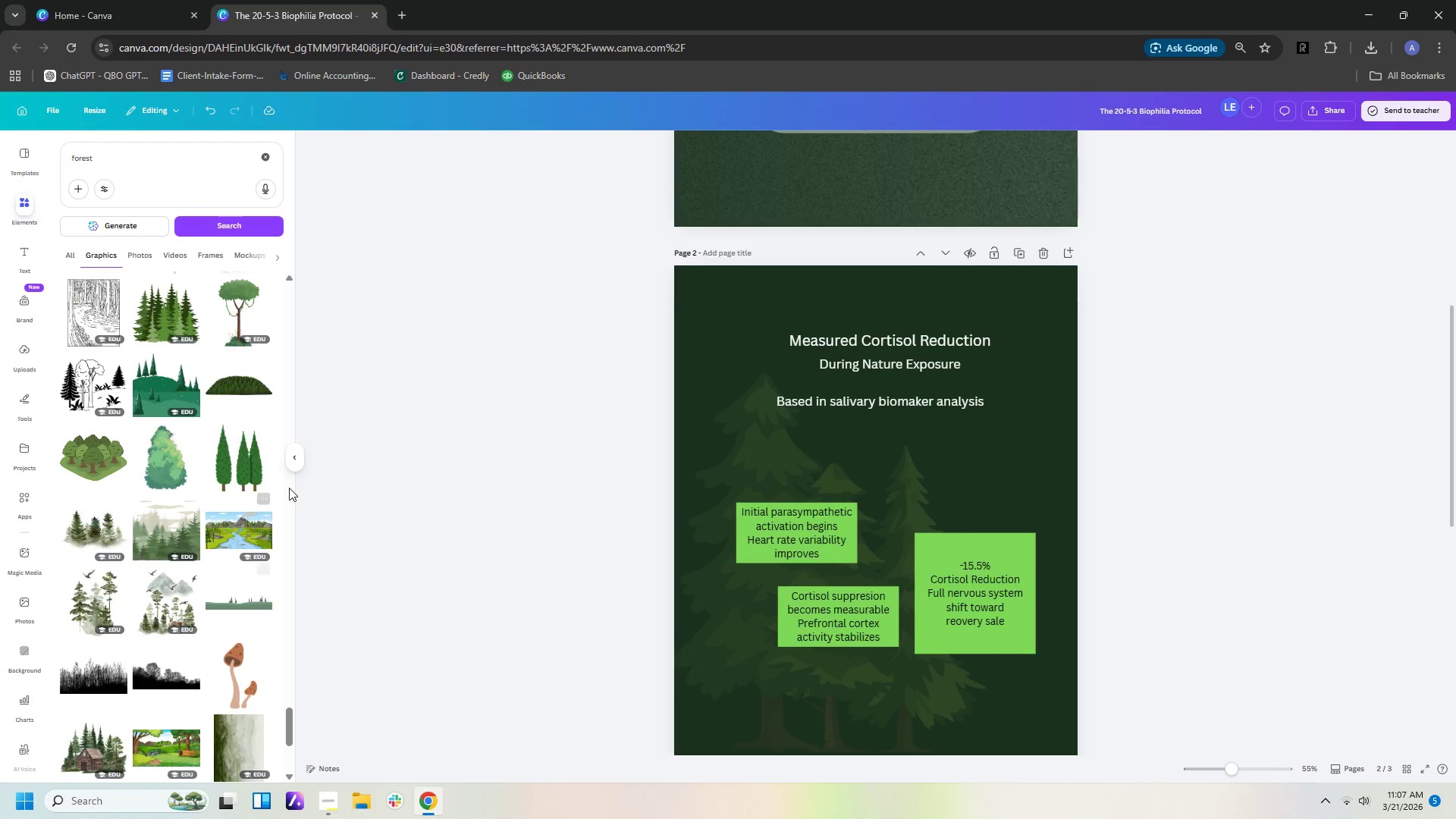 
left_click([244, 461])
 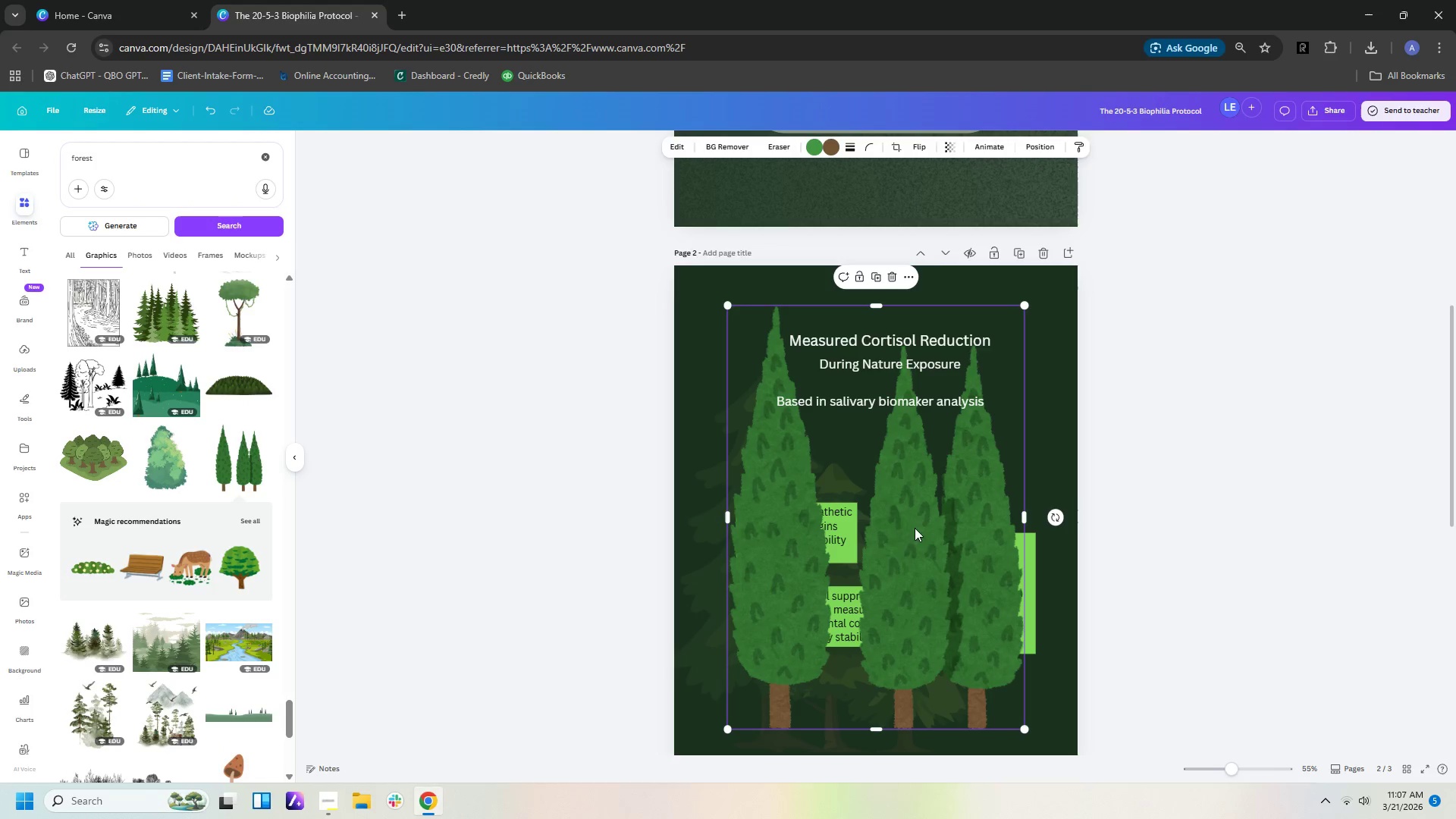 
left_click_drag(start_coordinate=[895, 548], to_coordinate=[968, 570])
 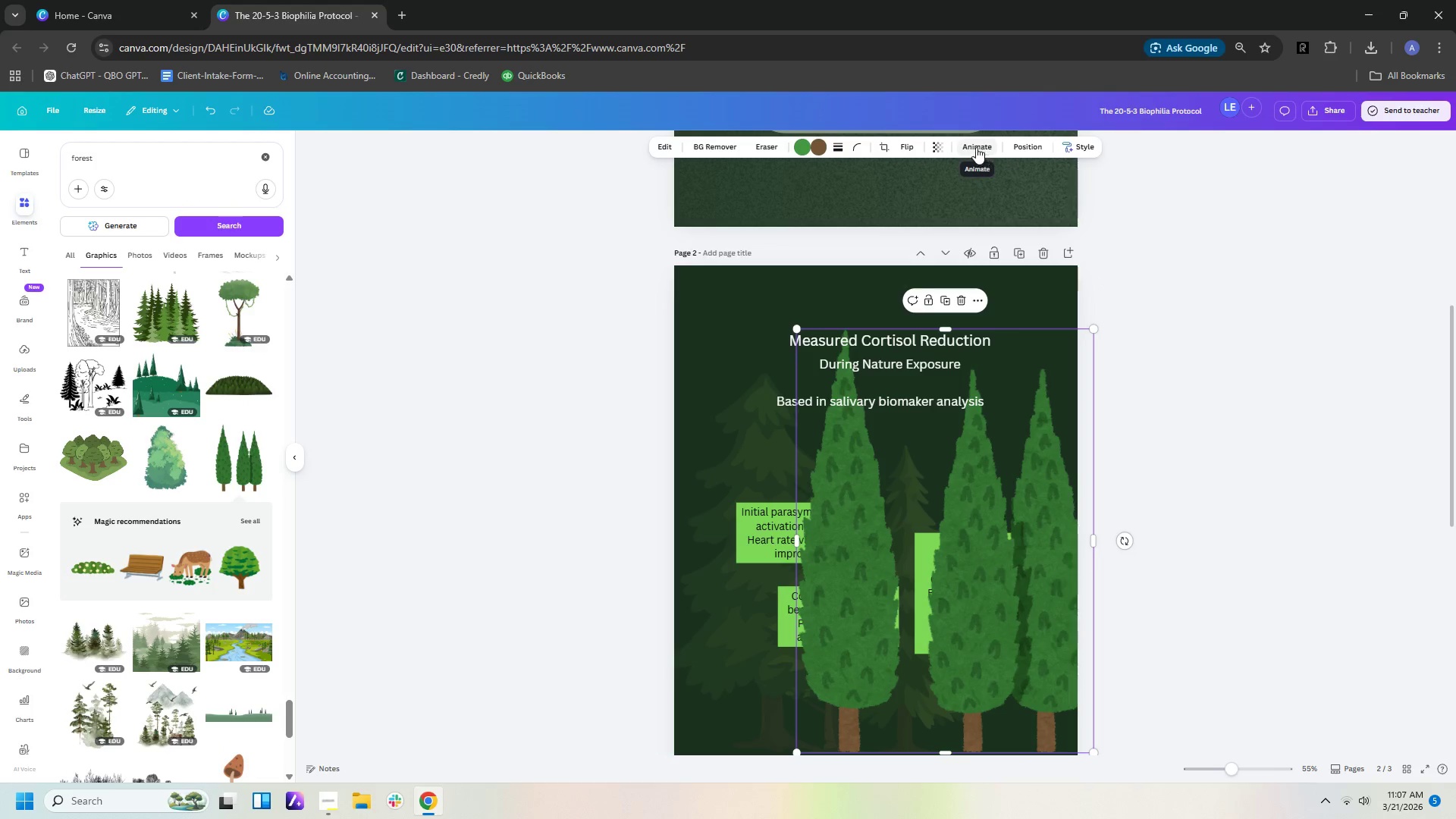 
left_click([941, 146])
 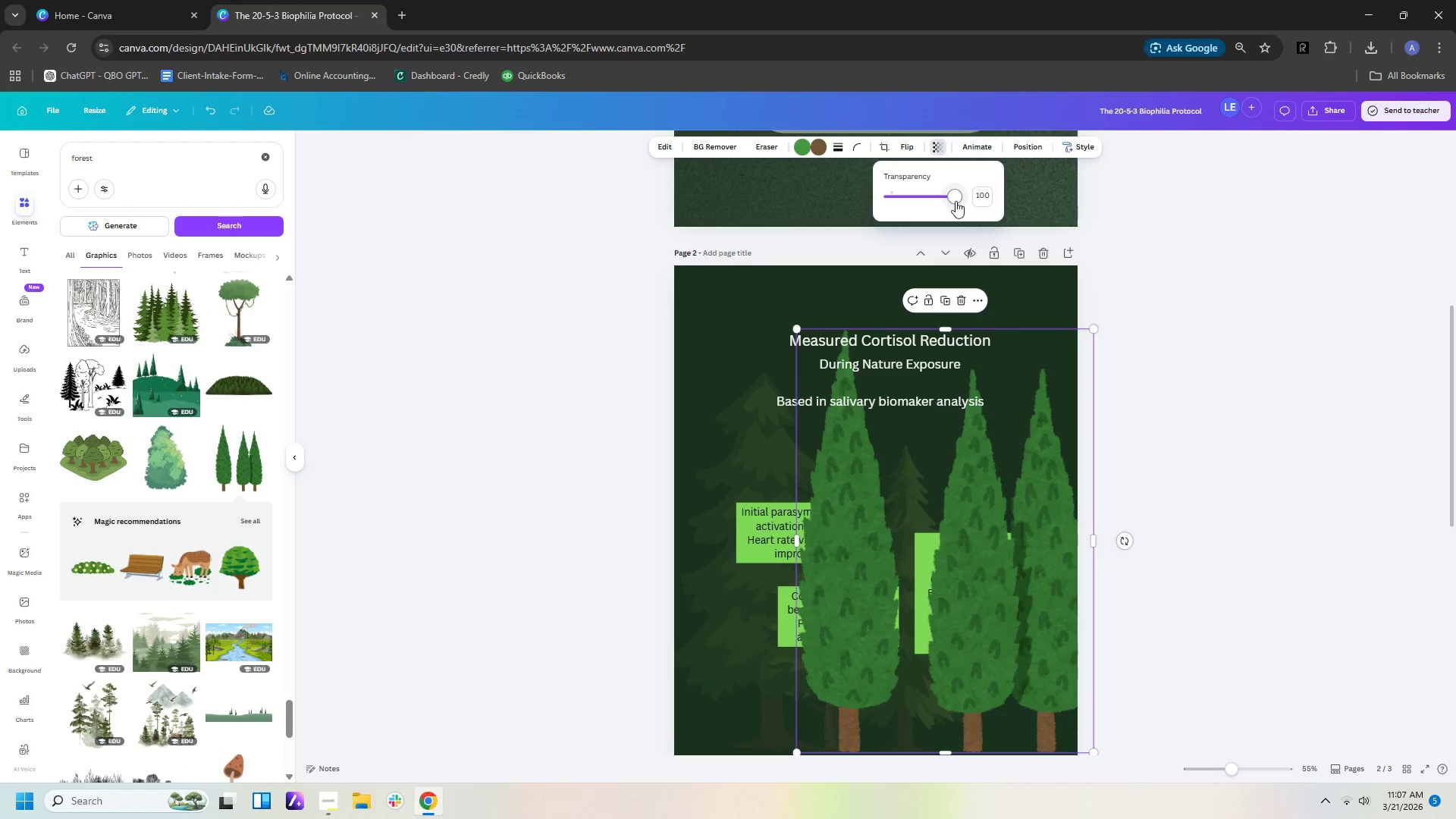 
left_click_drag(start_coordinate=[955, 196], to_coordinate=[900, 198])
 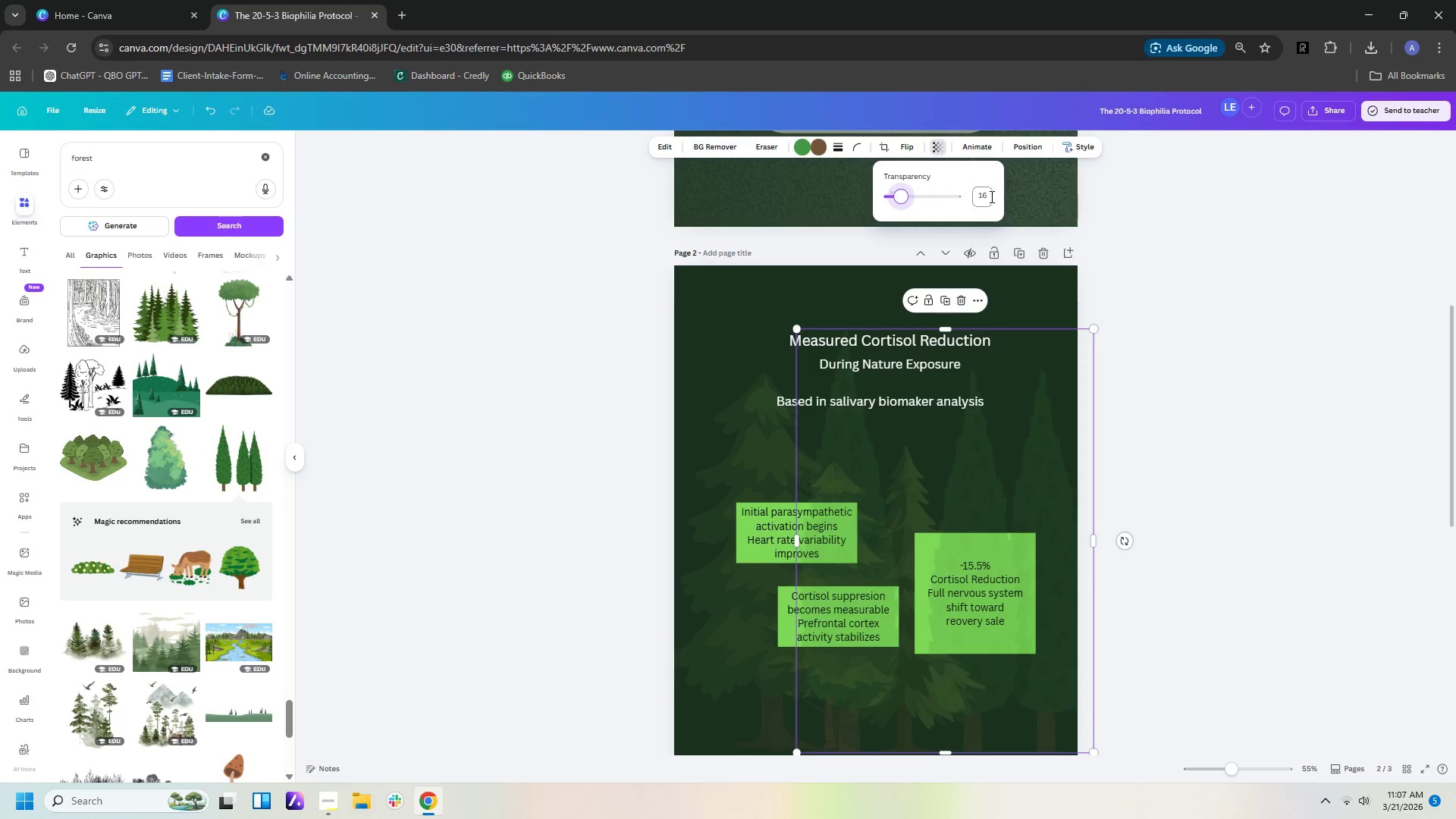 
left_click([990, 196])
 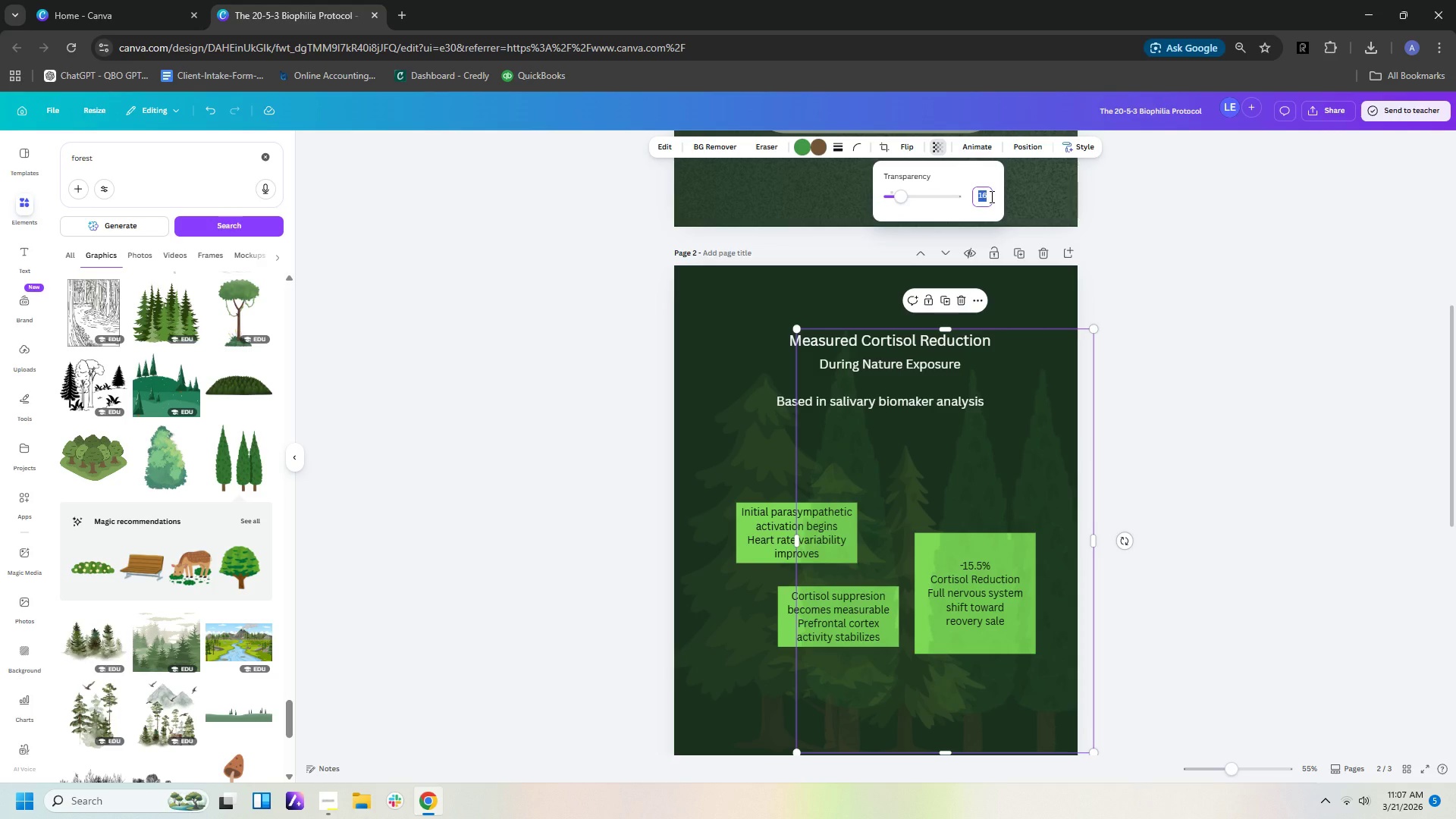 
type(15)
 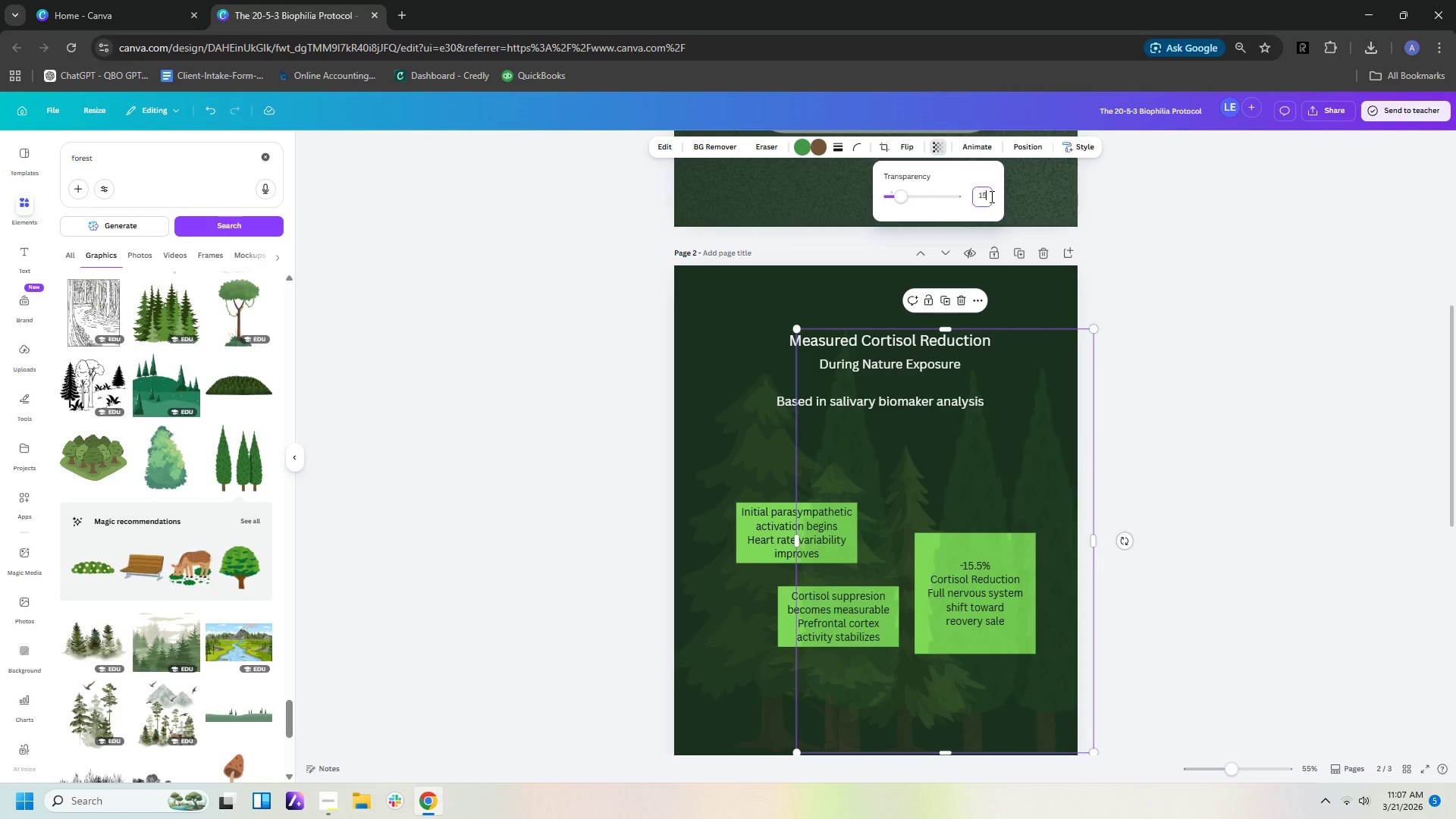 
key(Enter)
 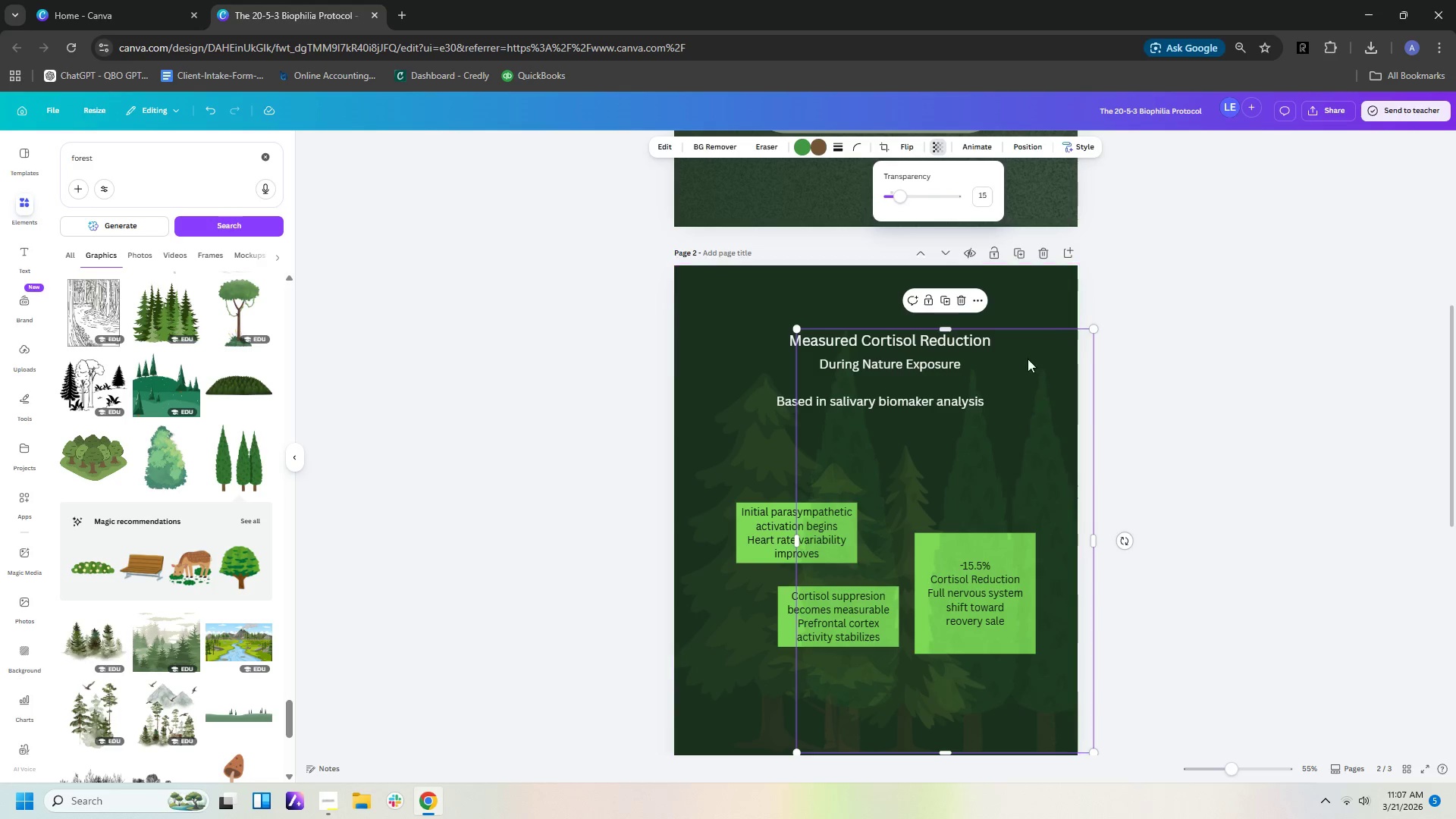 
left_click_drag(start_coordinate=[1053, 424], to_coordinate=[1231, 425])
 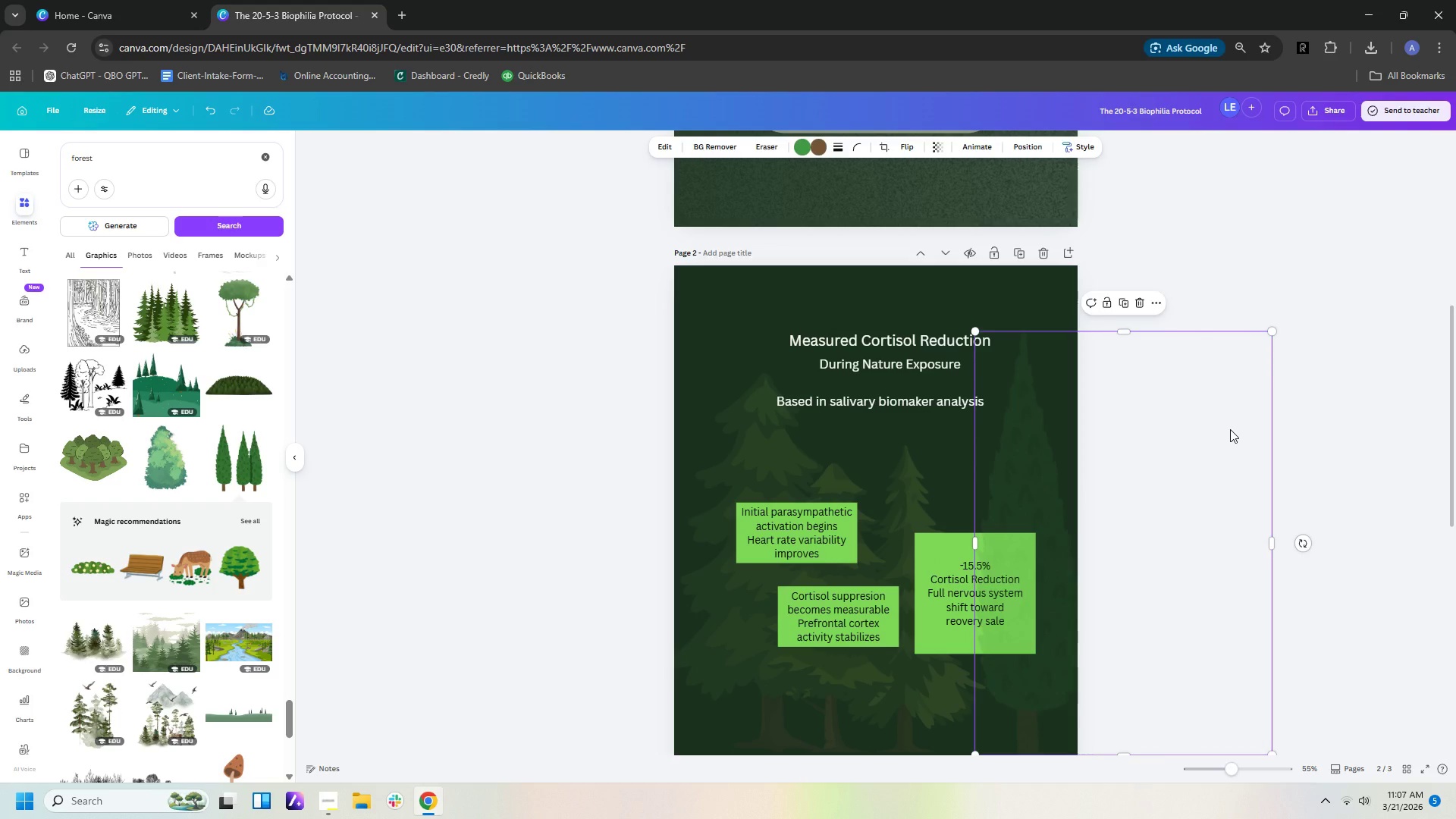 
key(Delete)
 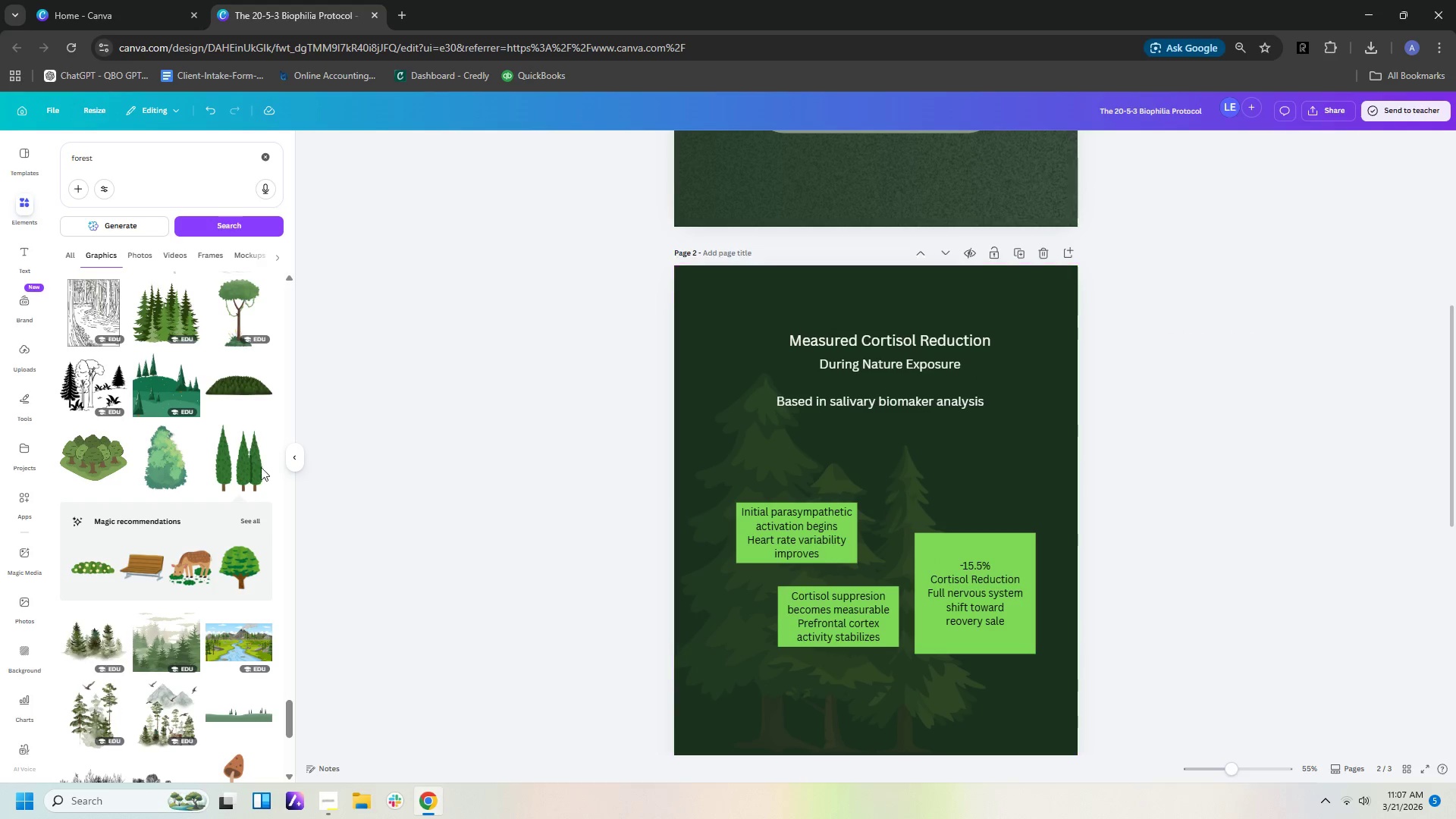 
scroll: coordinate [162, 521], scroll_direction: down, amount: 7.0
 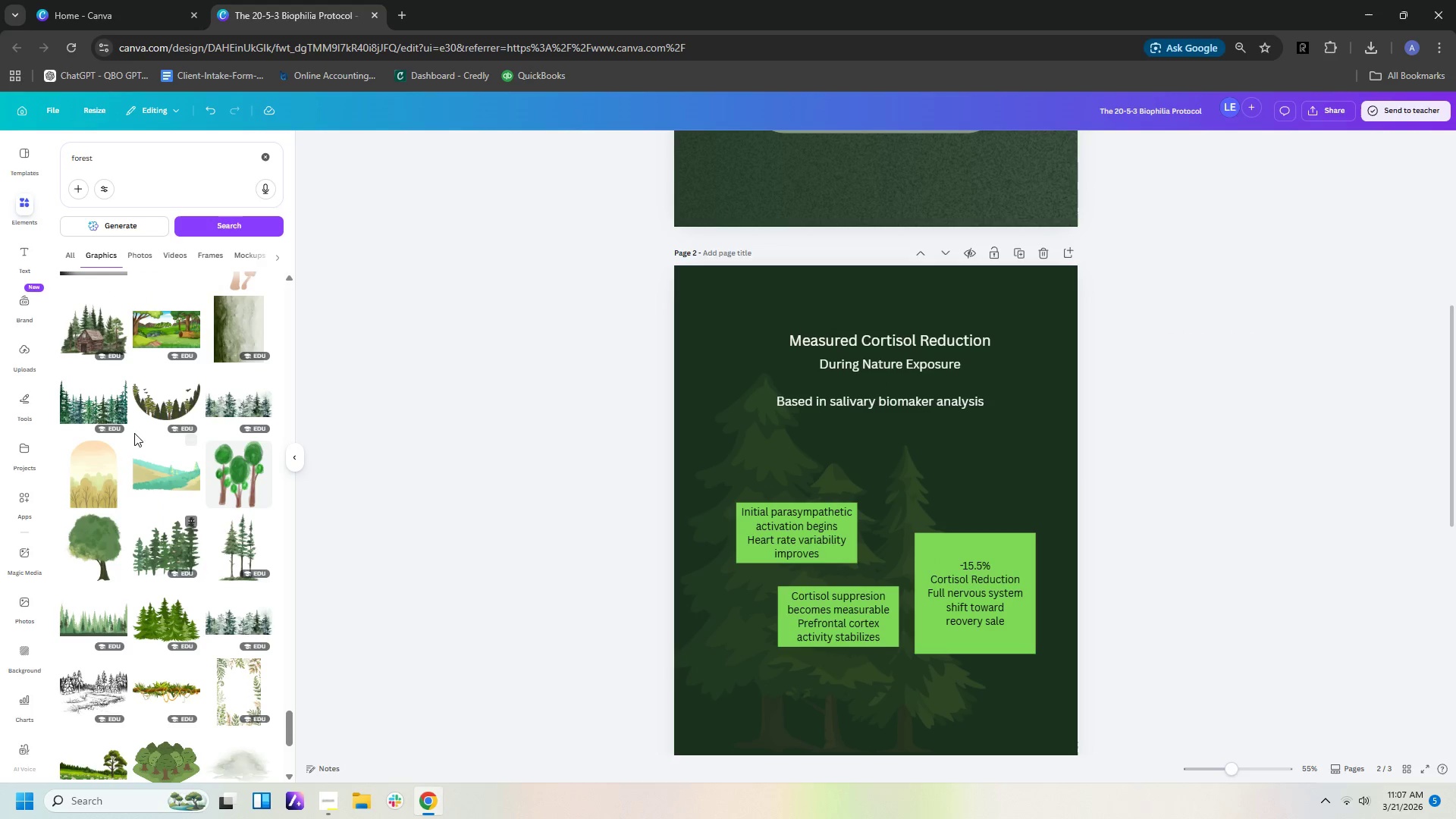 
mouse_move([129, 415])
 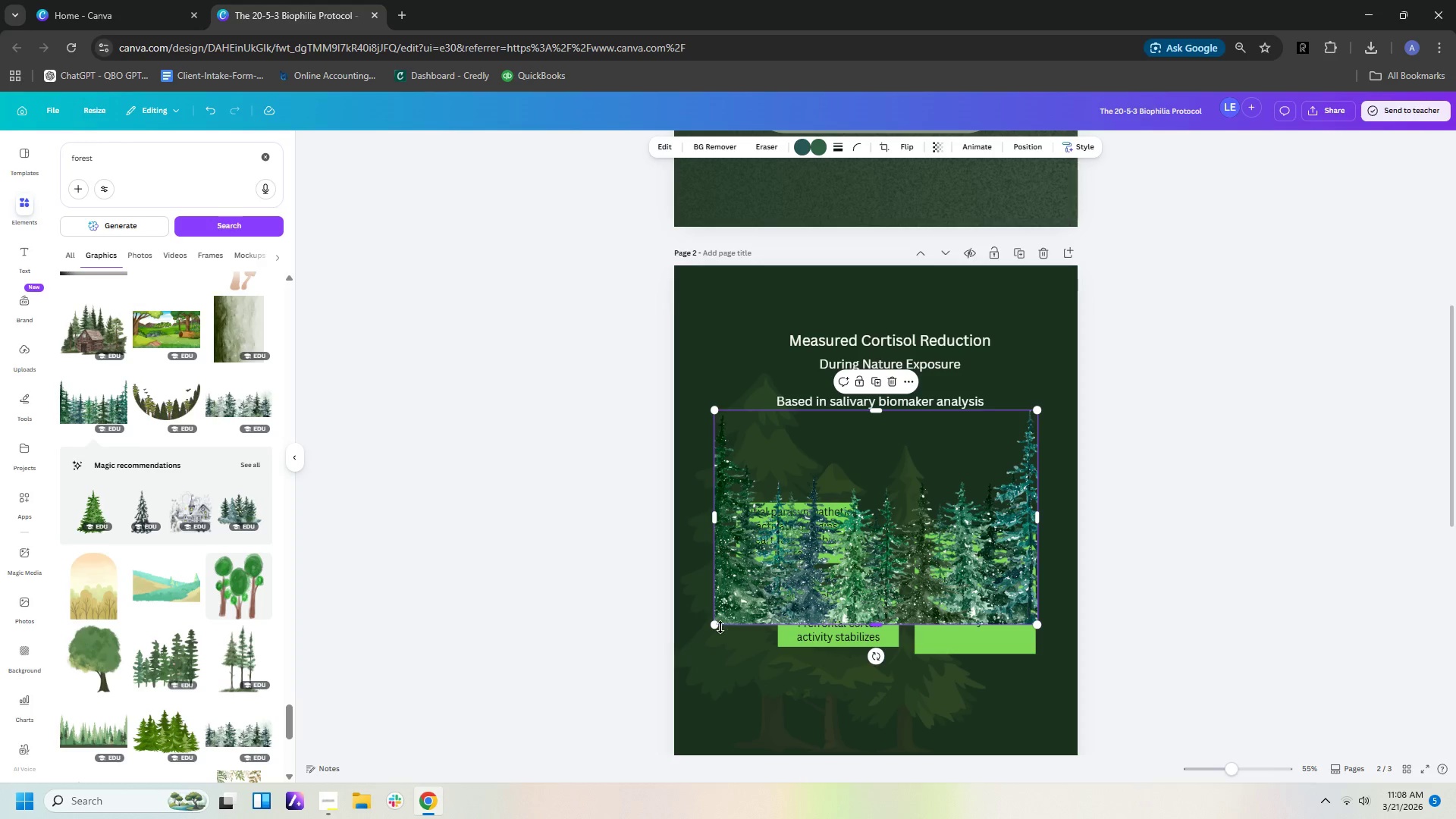 
left_click_drag(start_coordinate=[717, 626], to_coordinate=[541, 818])
 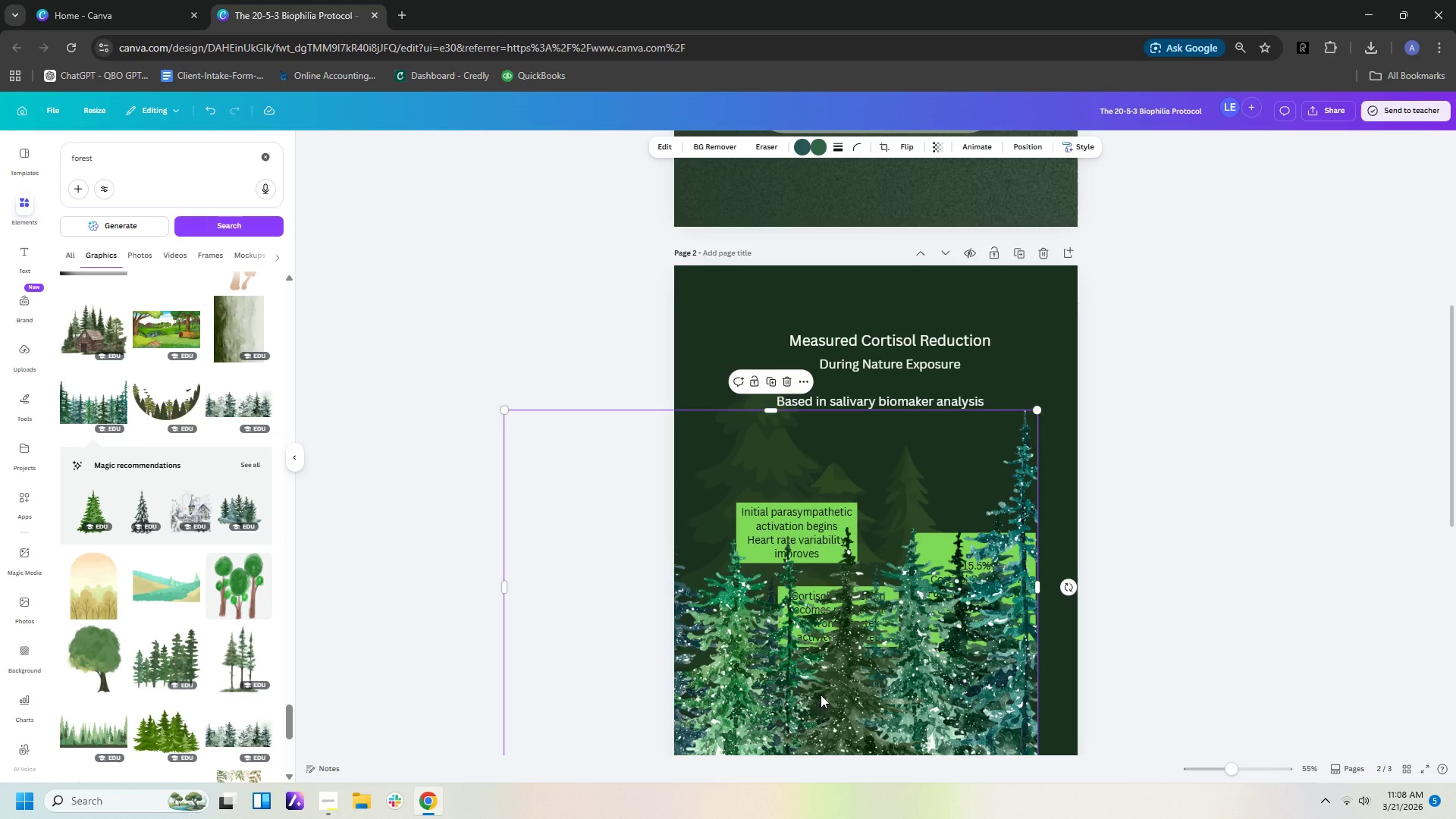 
left_click_drag(start_coordinate=[819, 695], to_coordinate=[987, 704])
 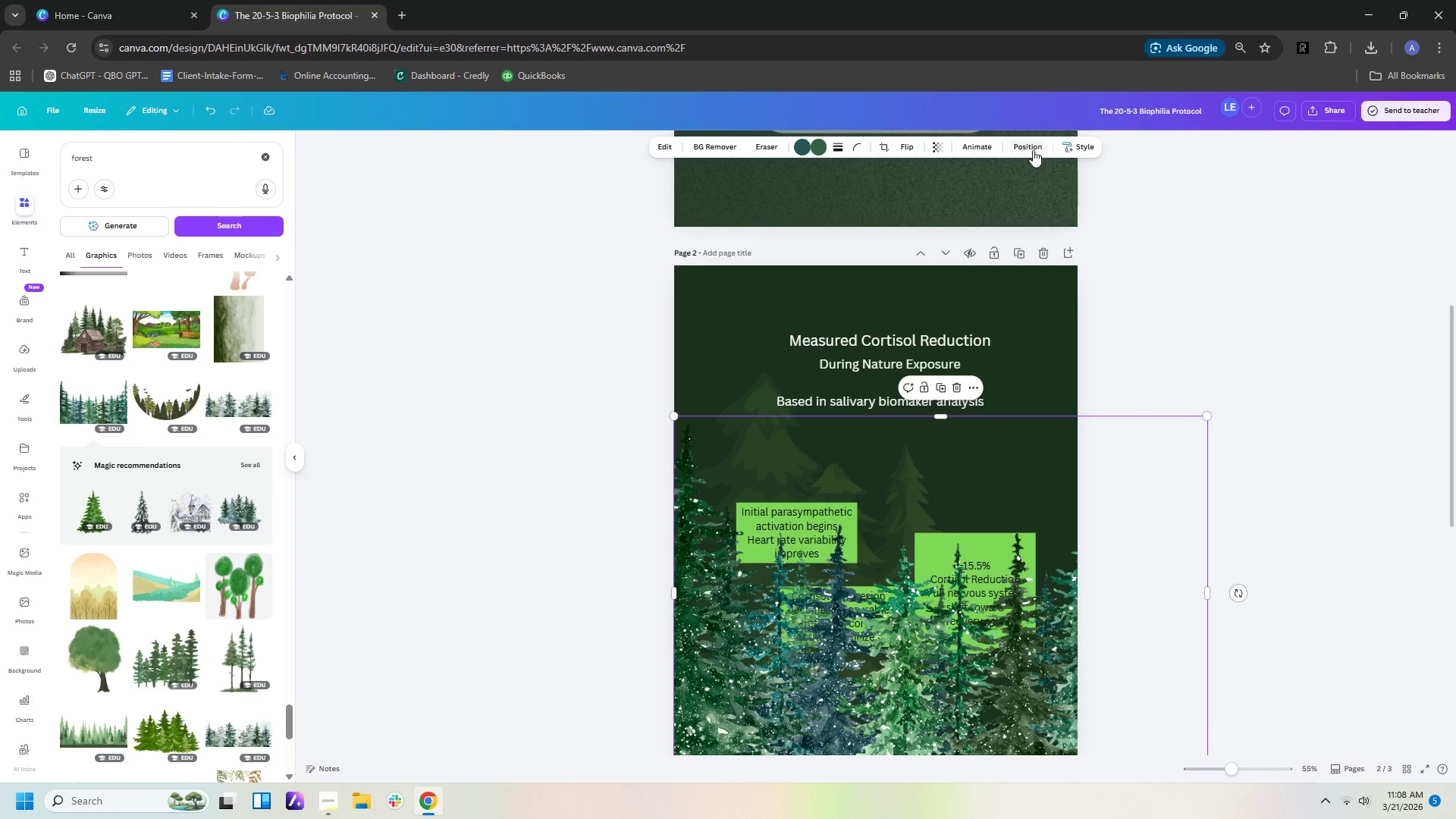 
left_click([981, 143])
 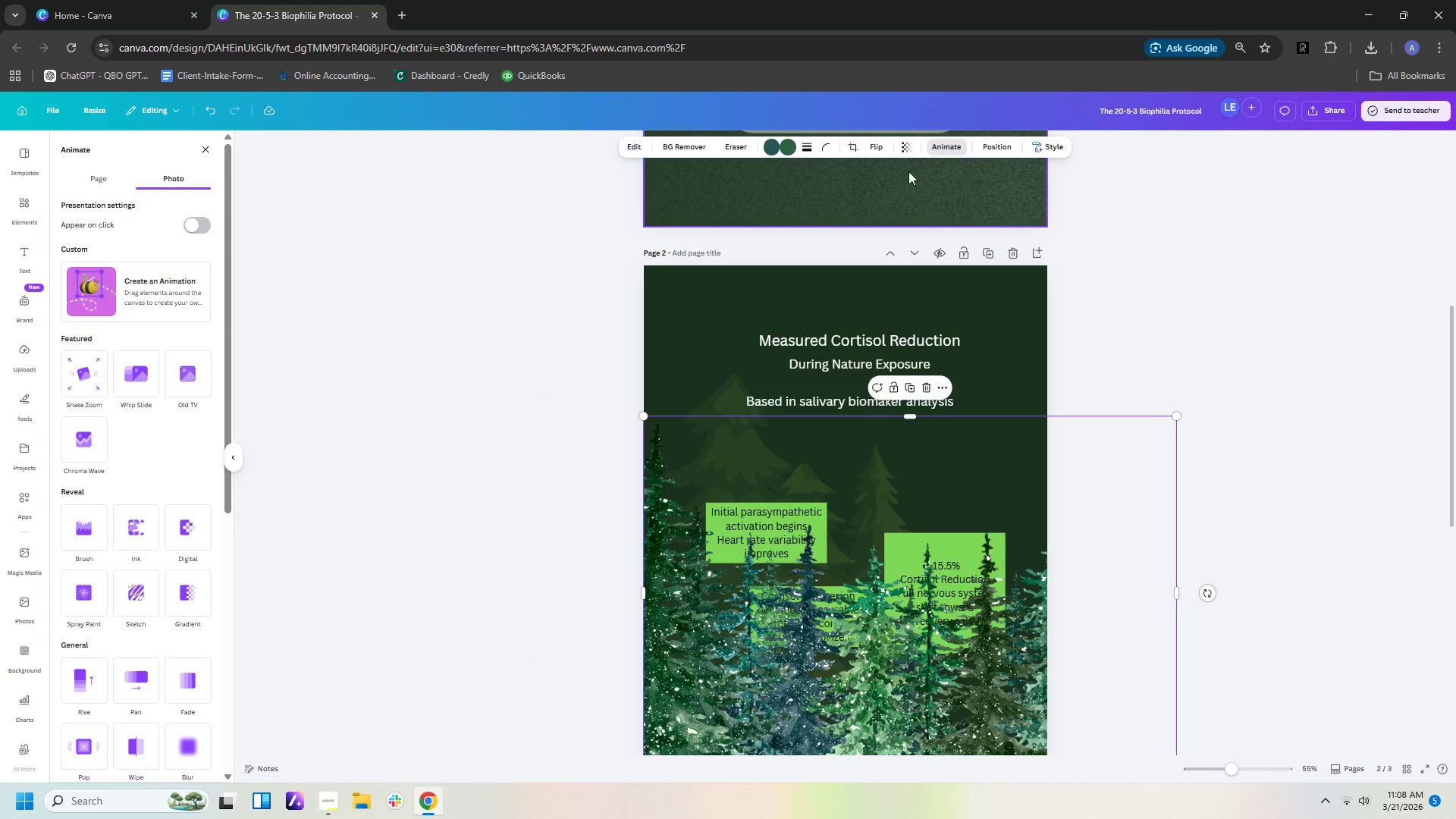 
left_click([908, 142])
 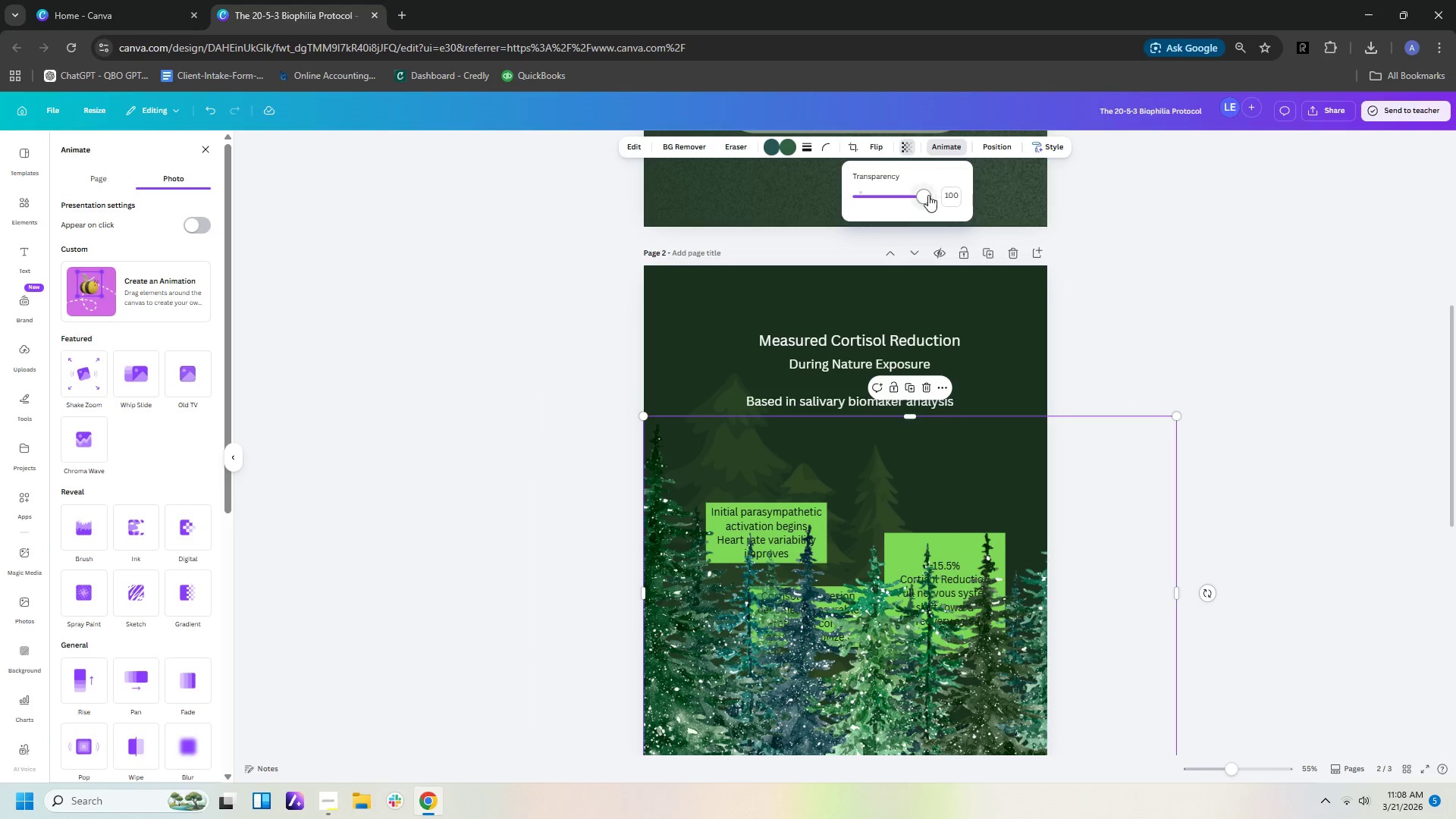 
left_click_drag(start_coordinate=[915, 202], to_coordinate=[864, 204])
 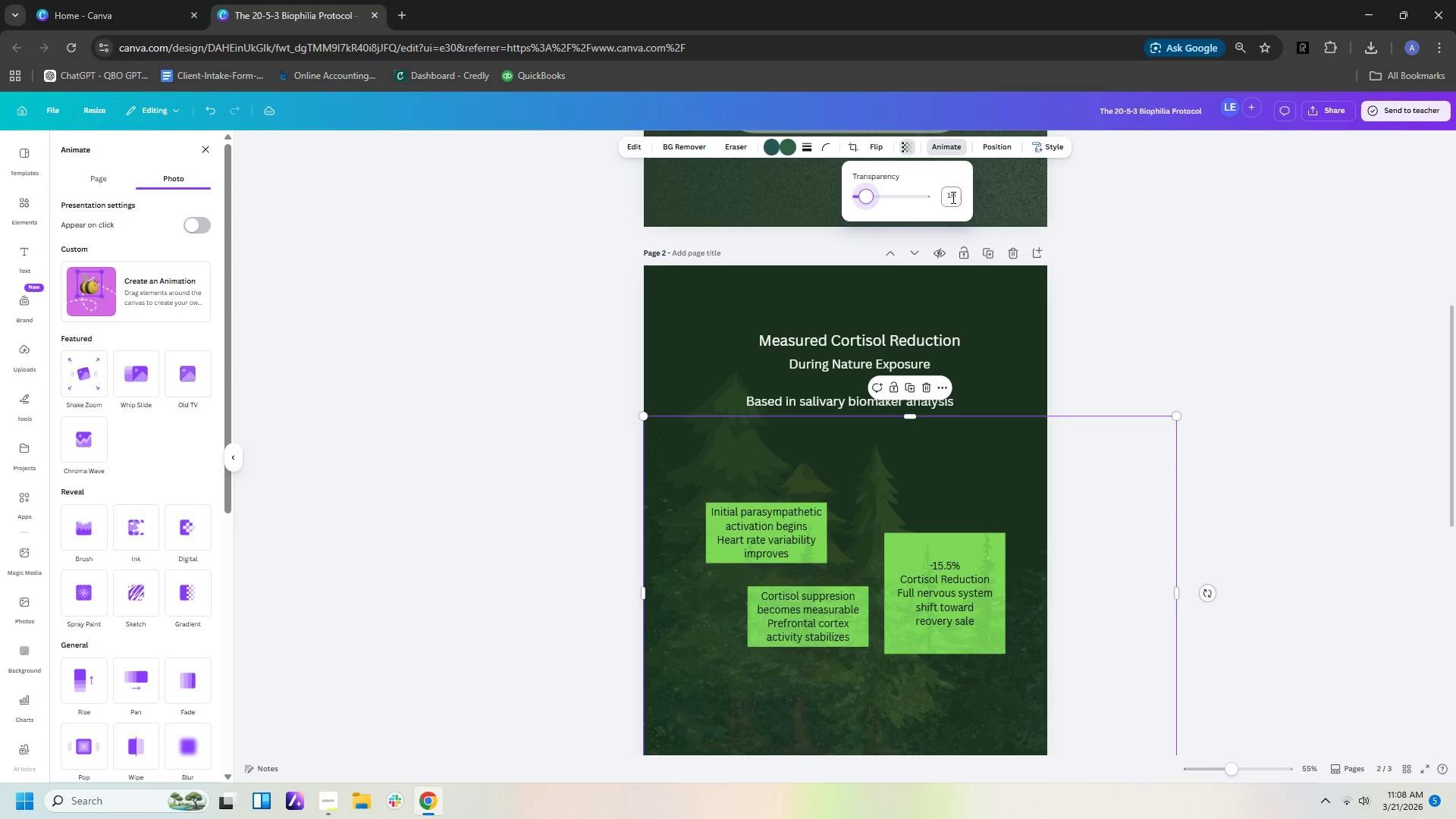 
left_click([952, 197])
 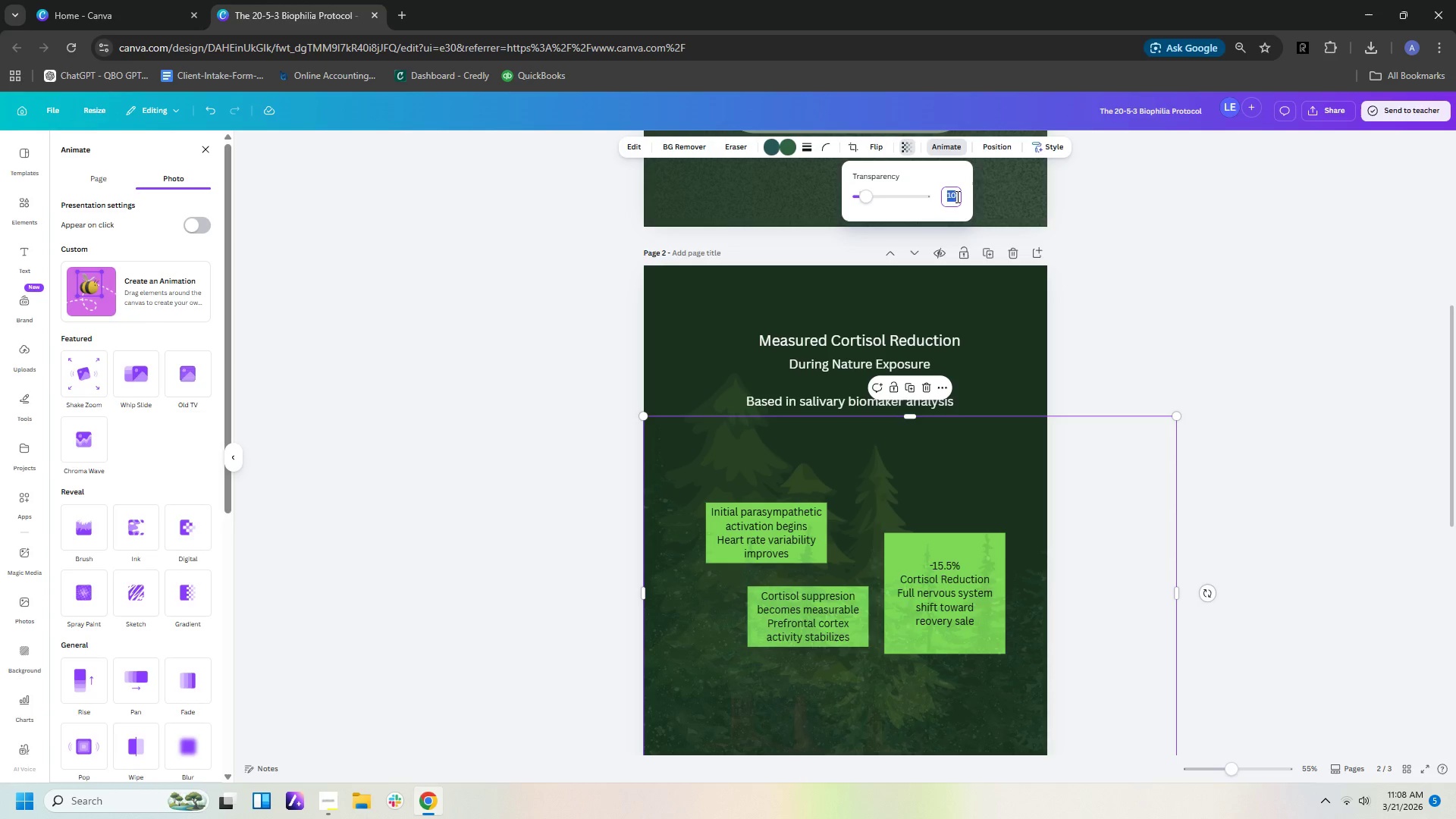 
type(15)
 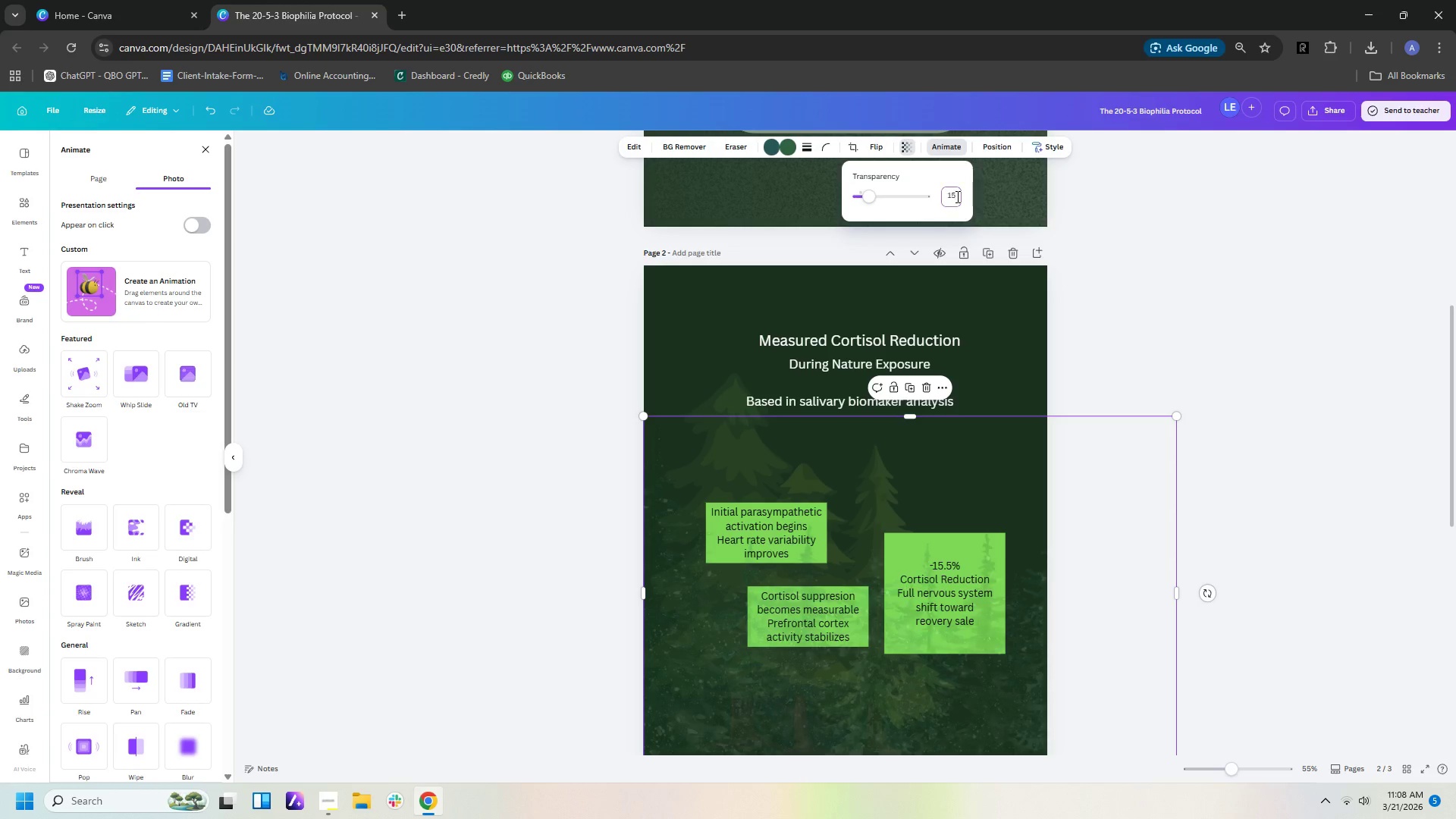 
key(Enter)
 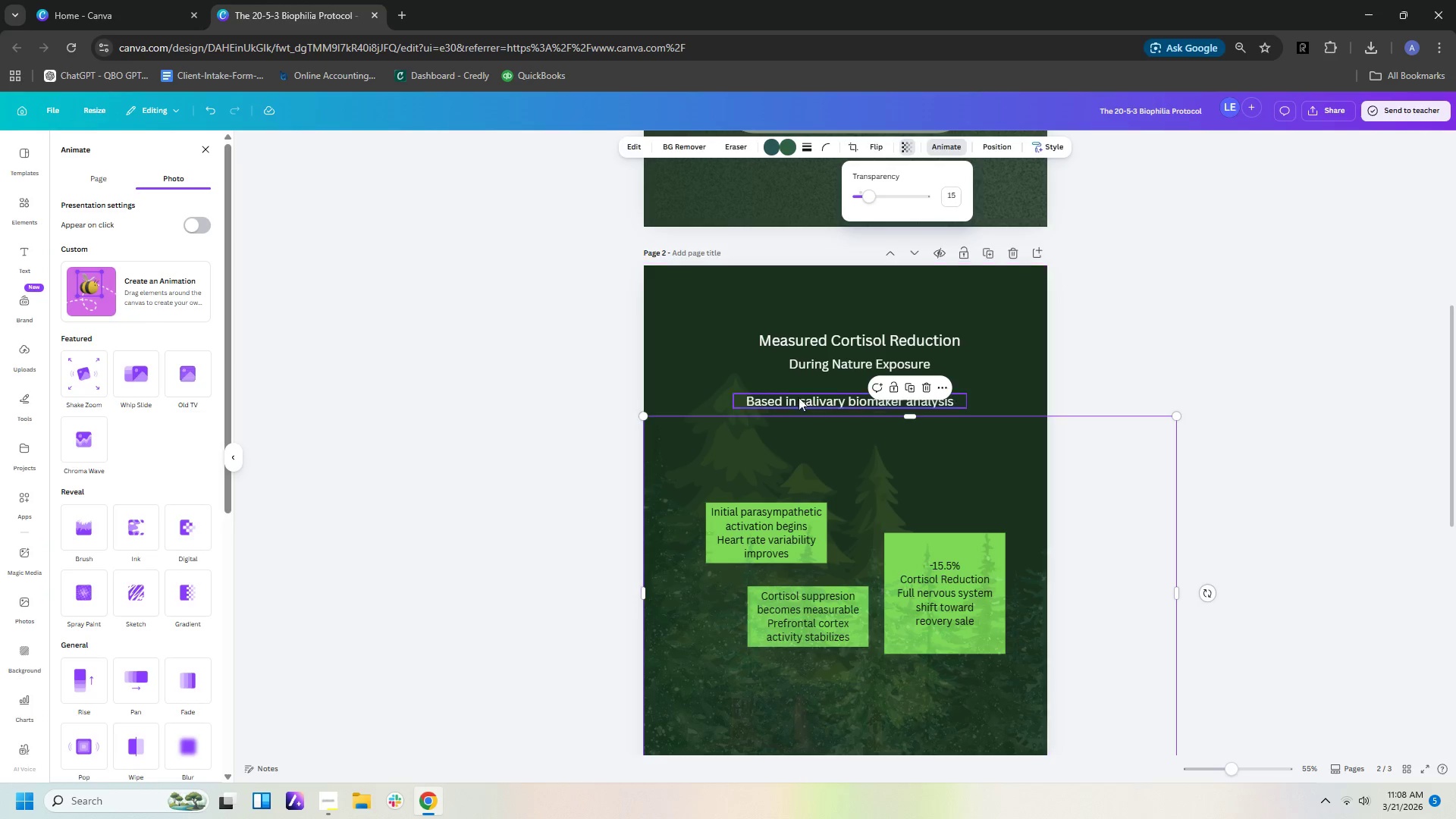 
left_click([721, 390])
 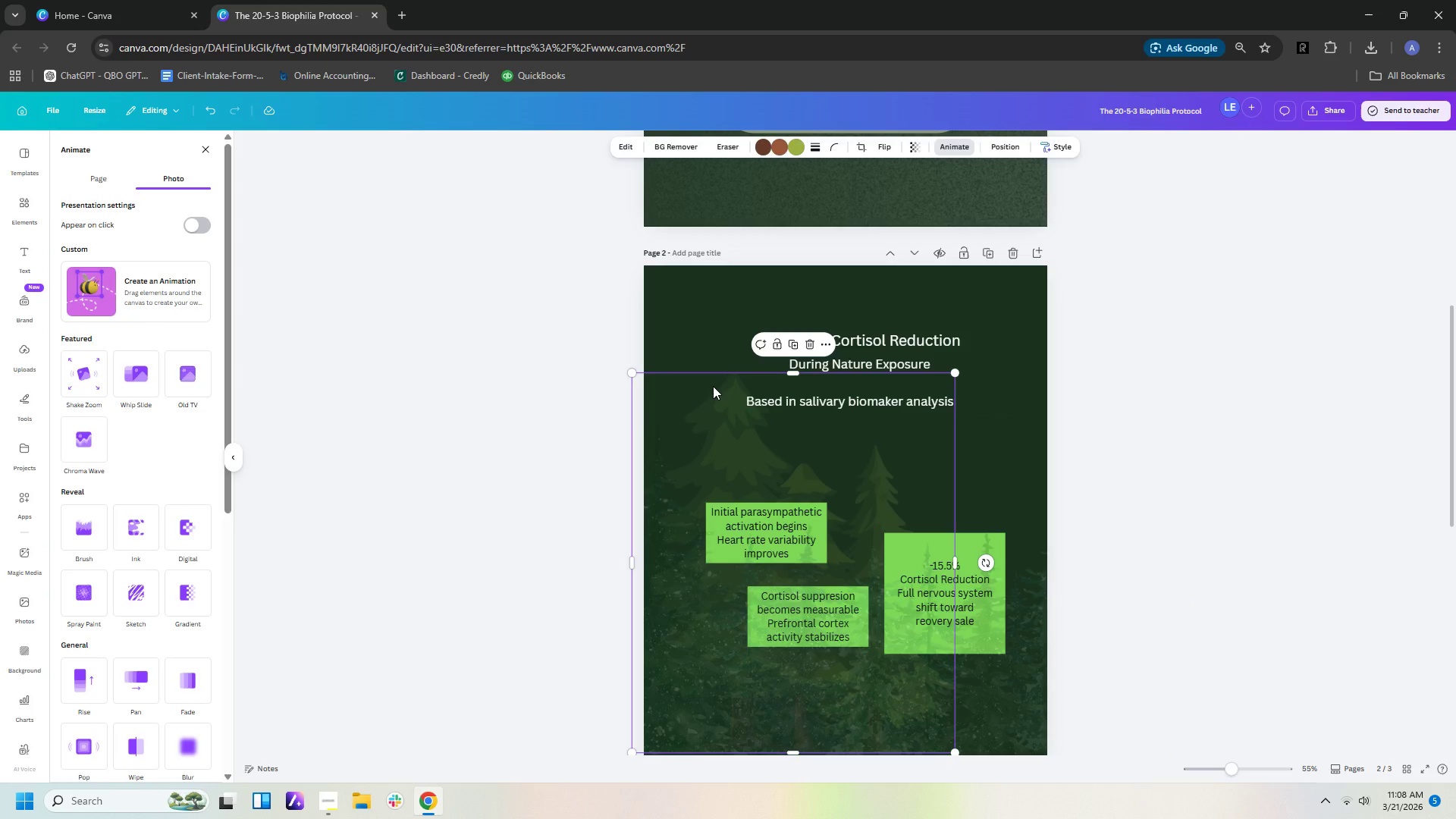 
key(Delete)
 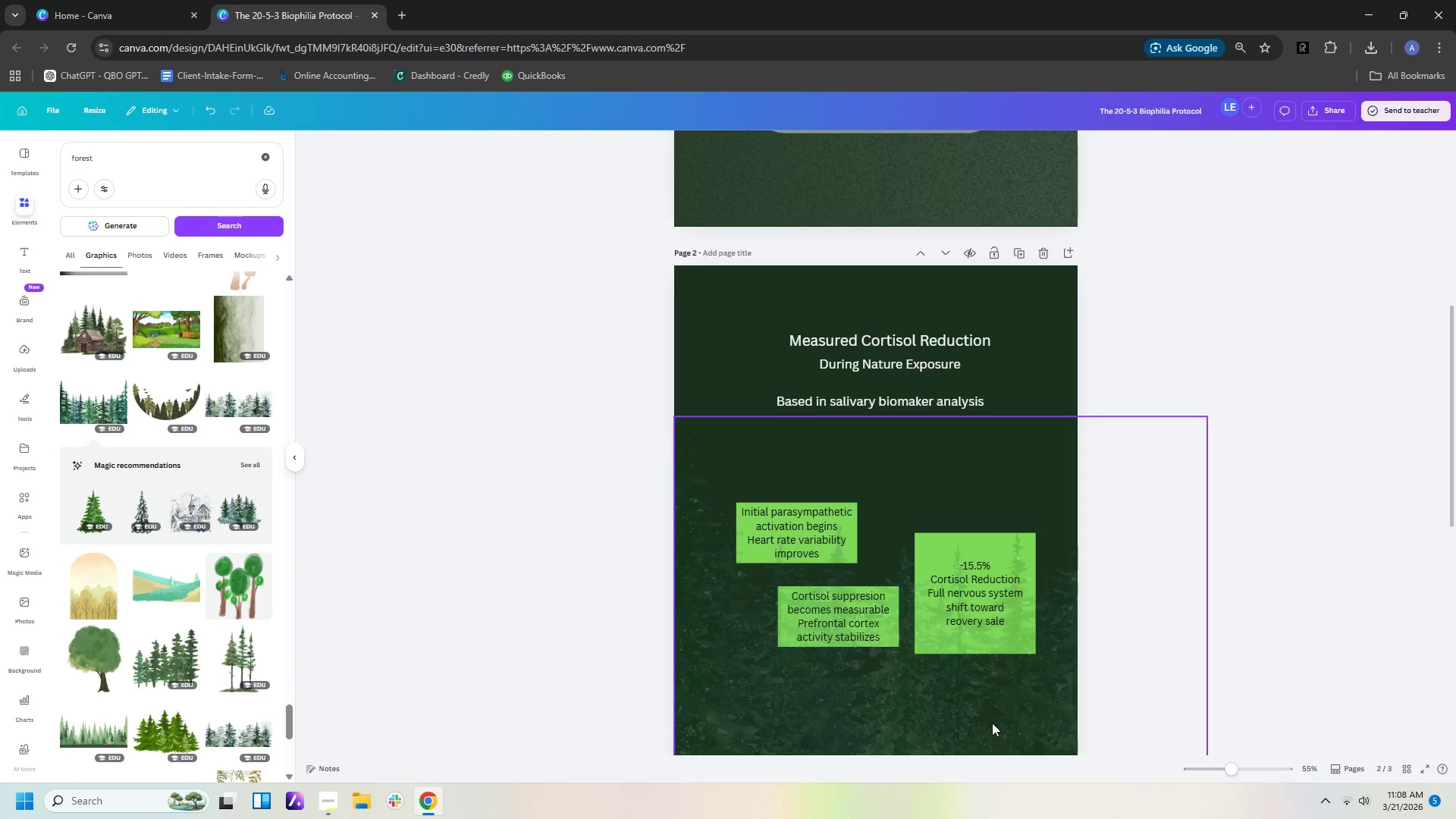 
left_click([995, 716])
 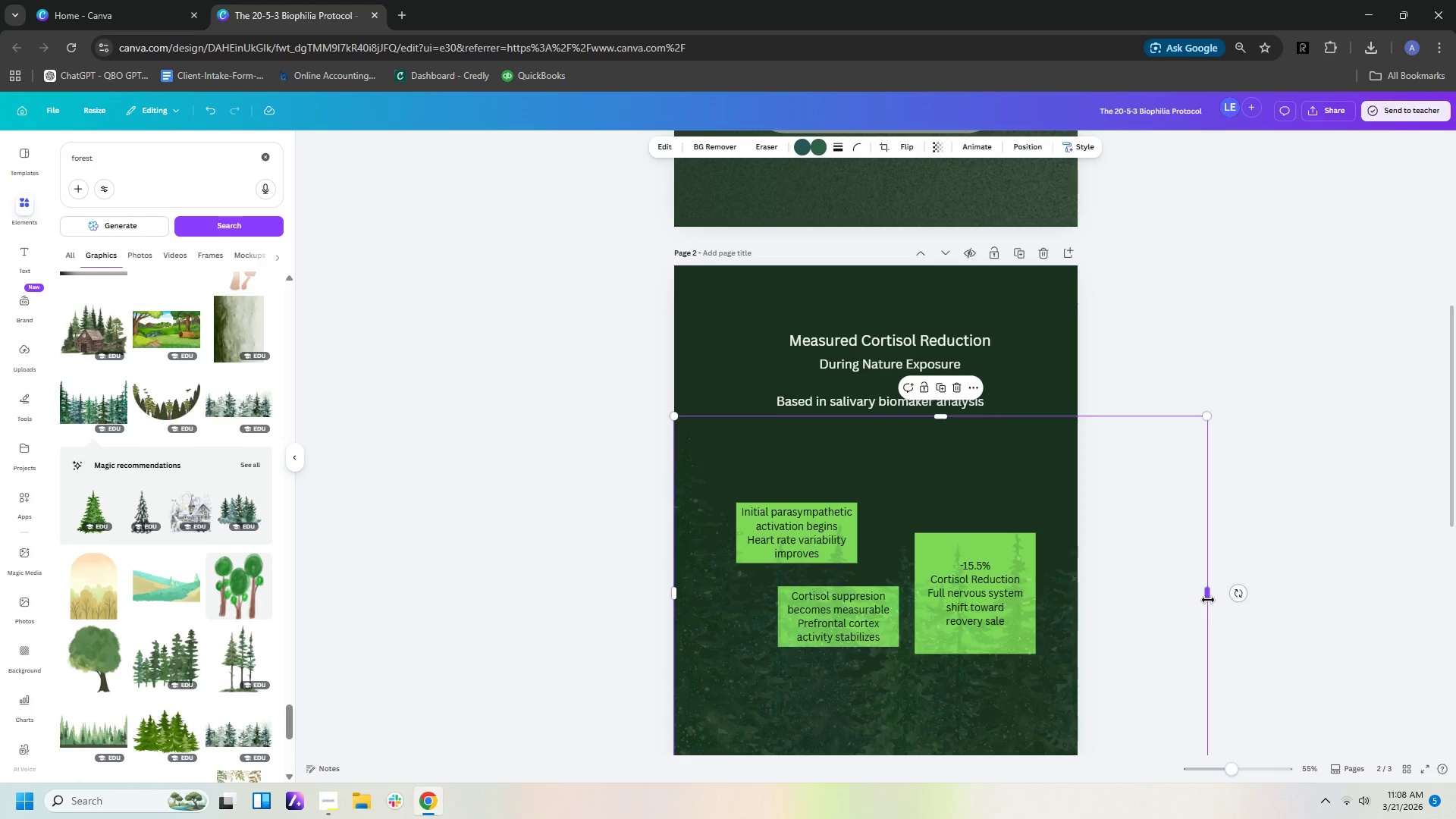 
left_click_drag(start_coordinate=[1208, 598], to_coordinate=[993, 609])
 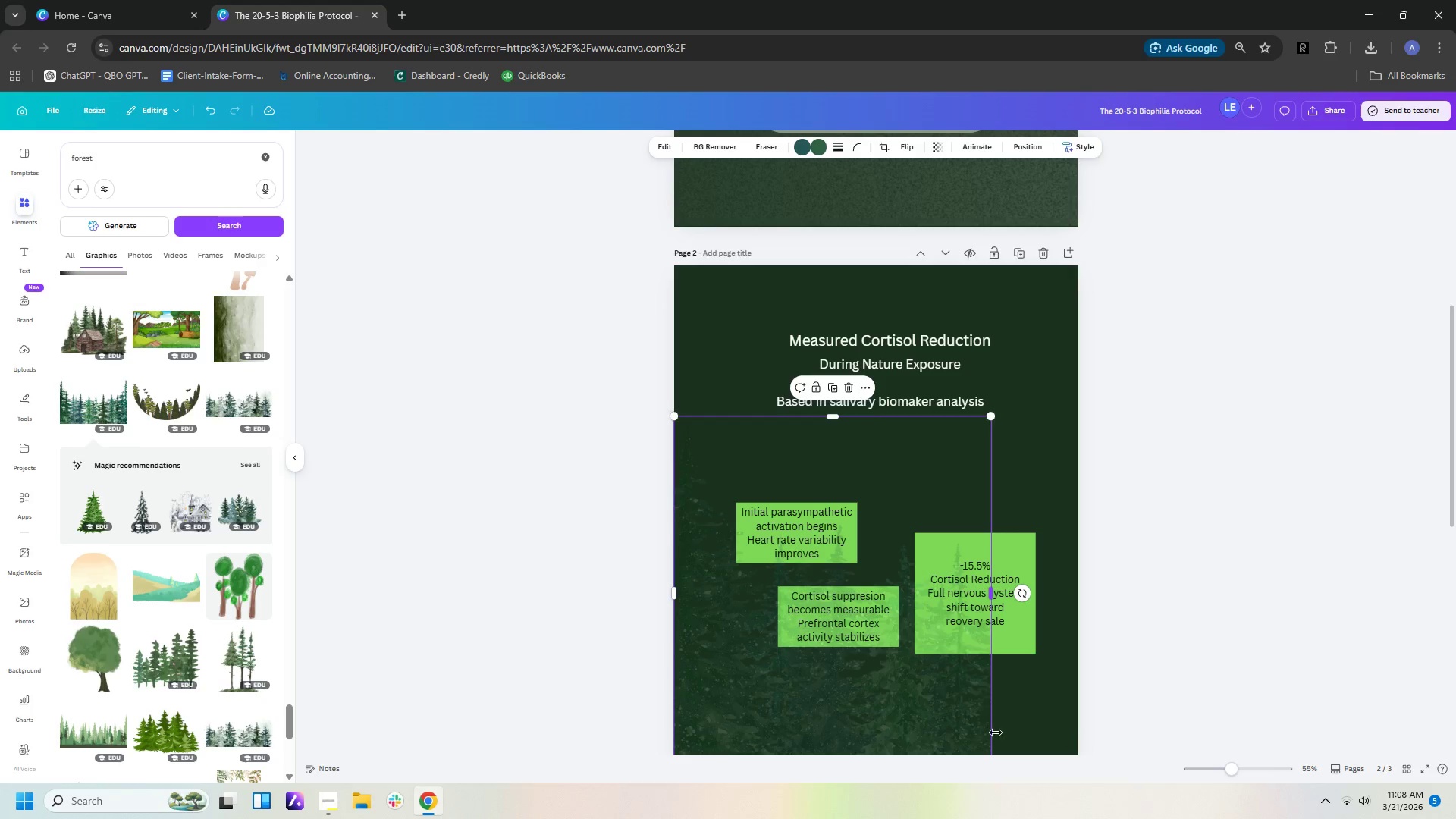 
left_click([1011, 728])
 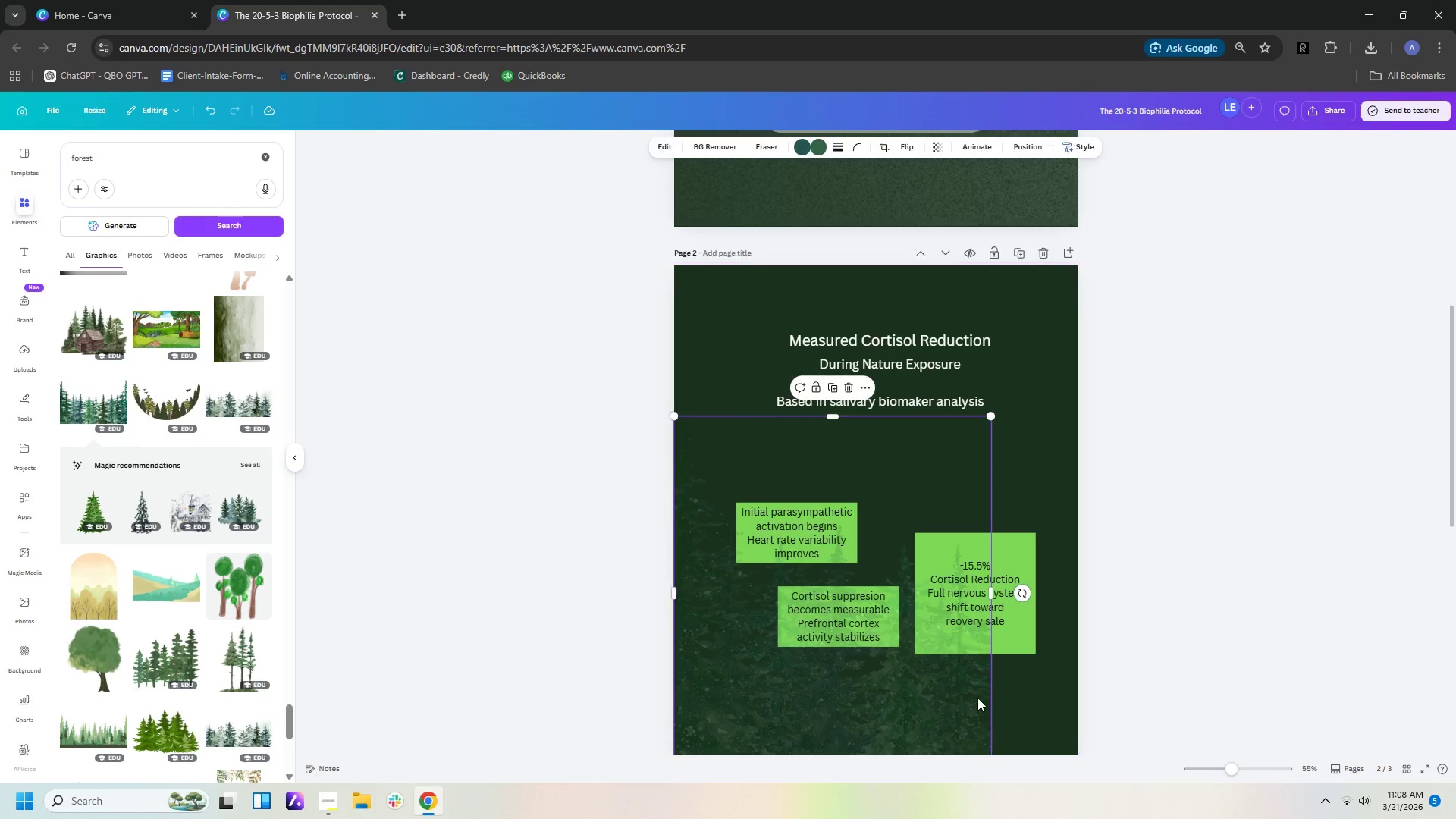 
key(Control+C)
 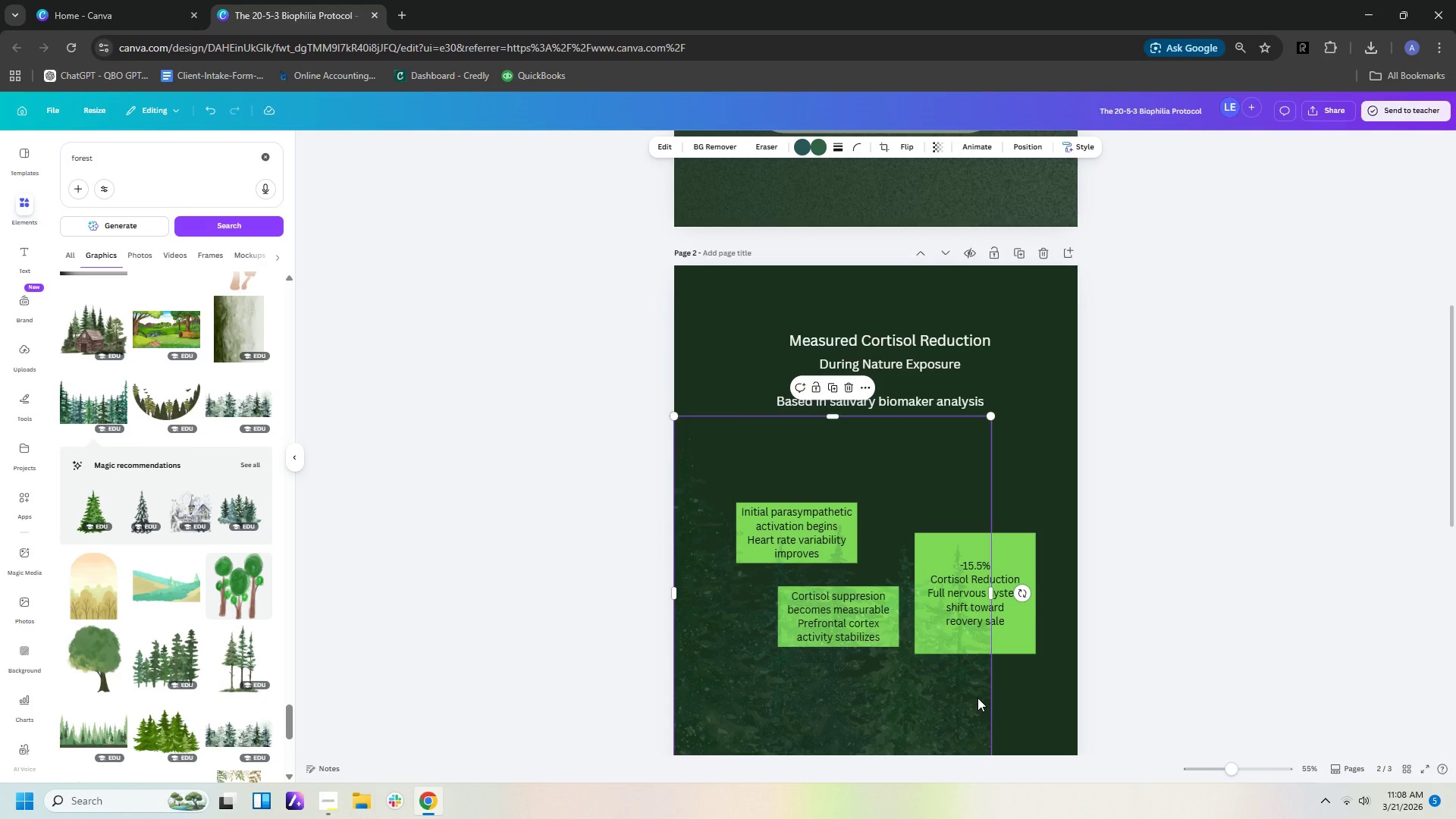 
key(Control+V)
 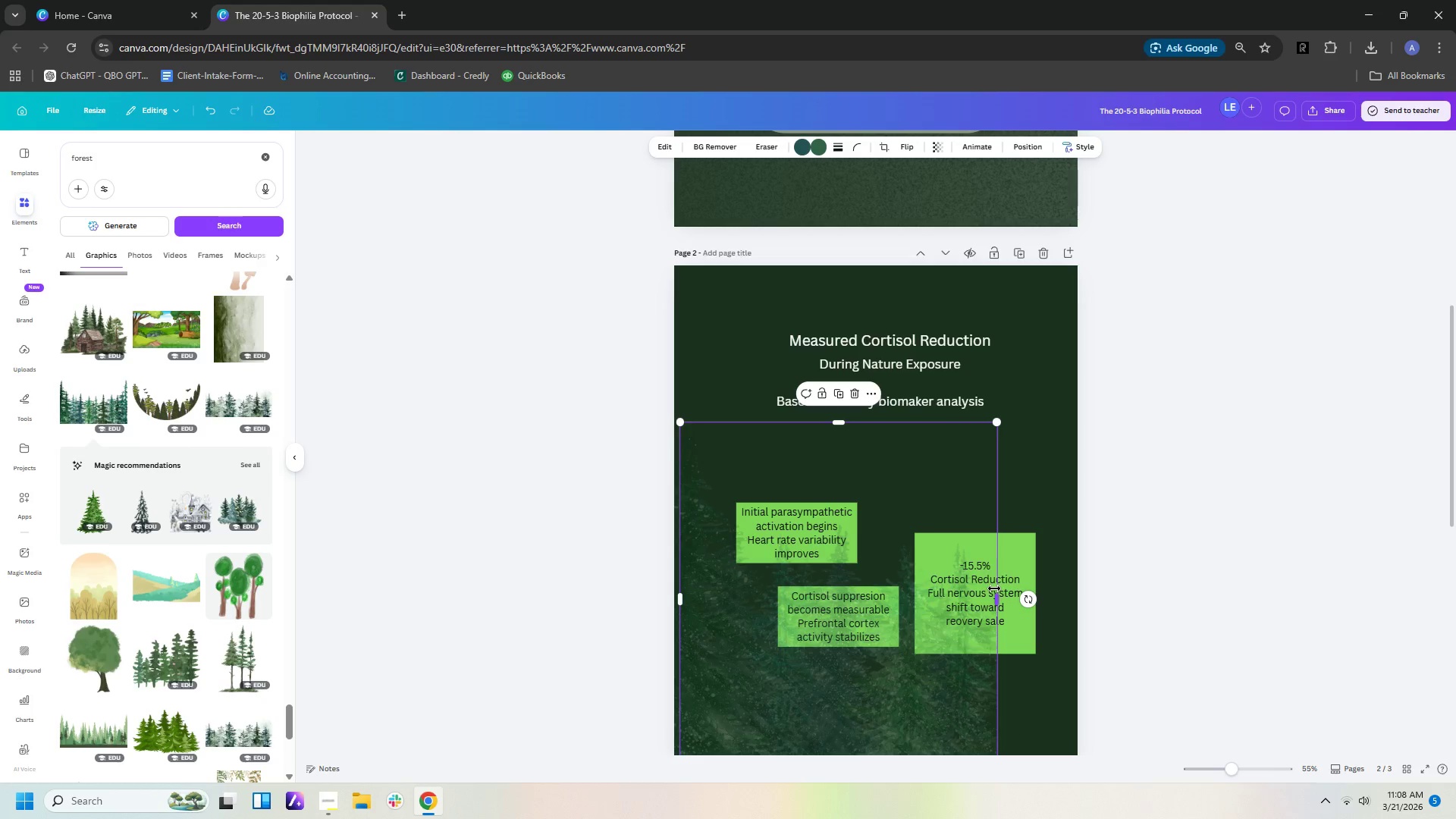 
left_click_drag(start_coordinate=[1002, 598], to_coordinate=[1170, 584])
 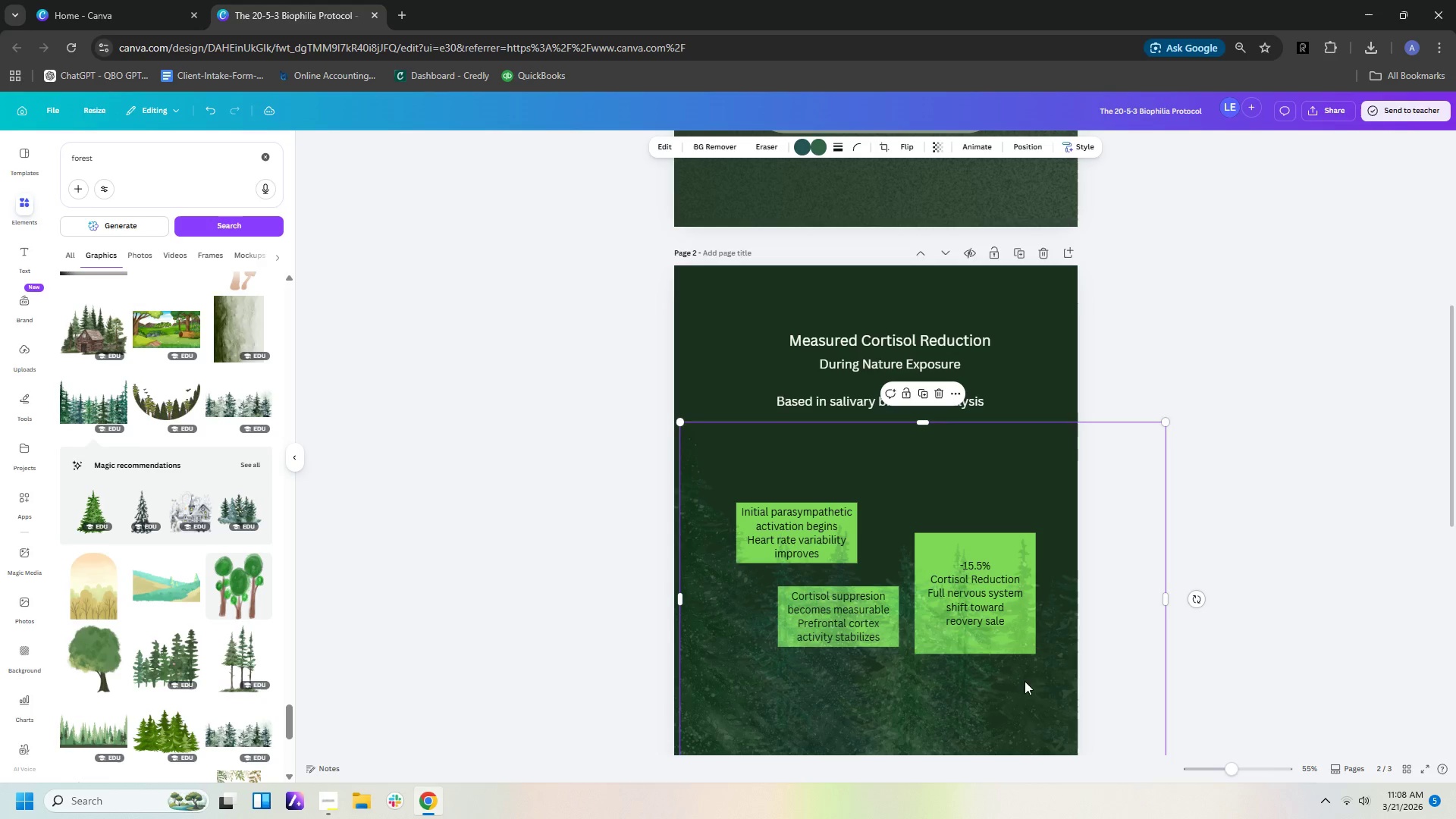 
left_click_drag(start_coordinate=[1034, 683], to_coordinate=[869, 667])
 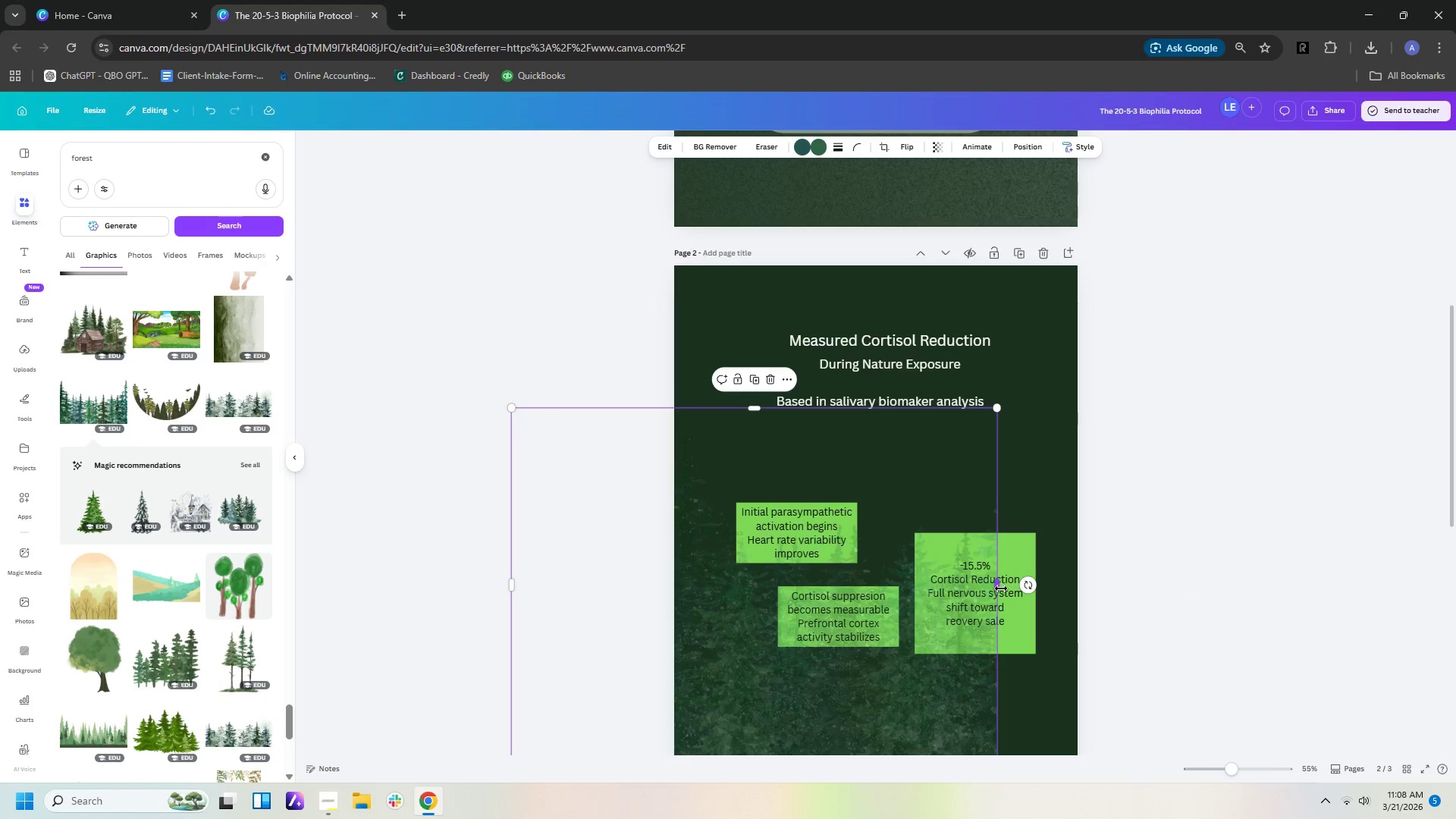 
left_click_drag(start_coordinate=[1000, 586], to_coordinate=[1095, 579])
 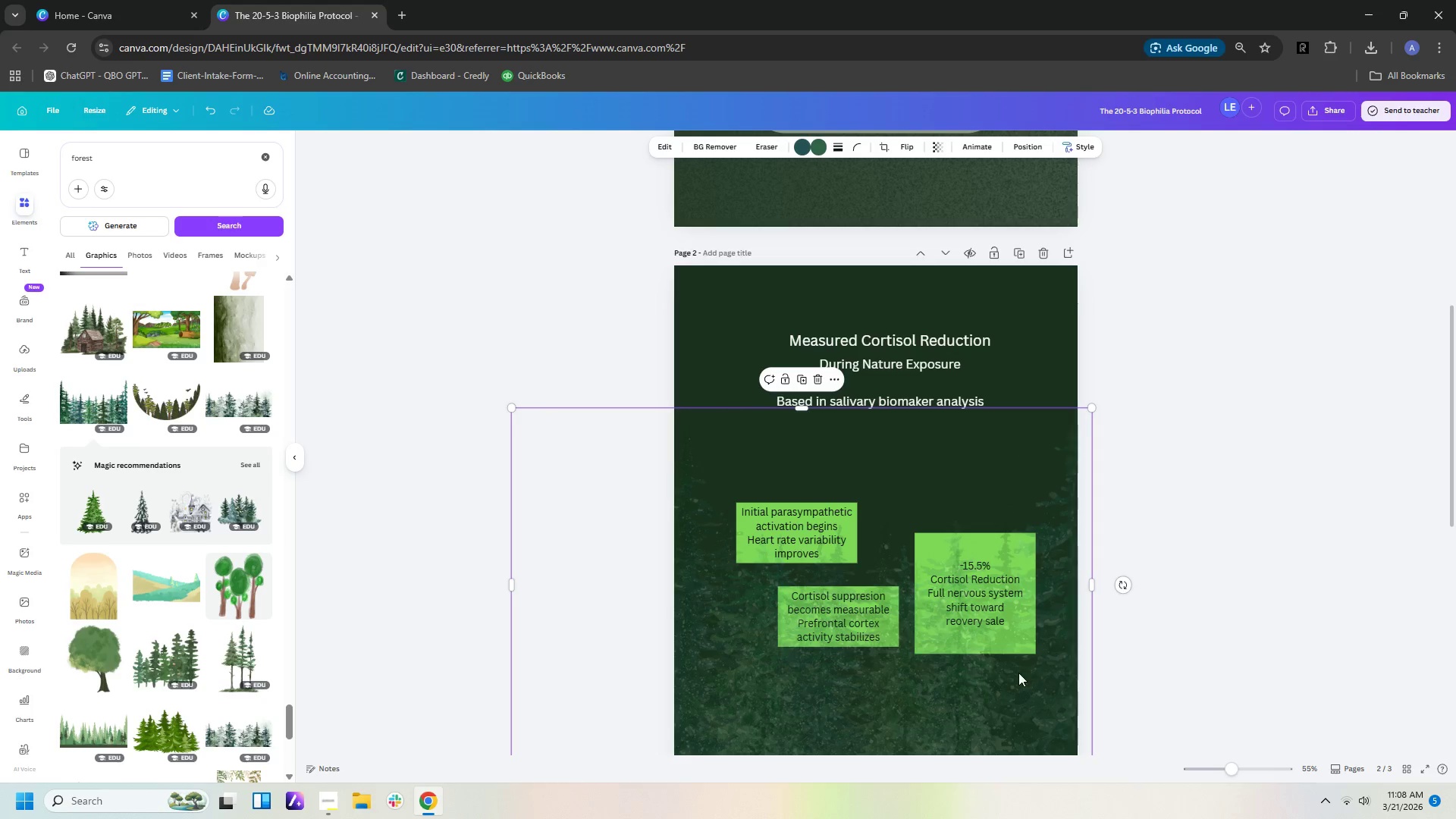 
left_click_drag(start_coordinate=[1028, 673], to_coordinate=[1013, 667])
 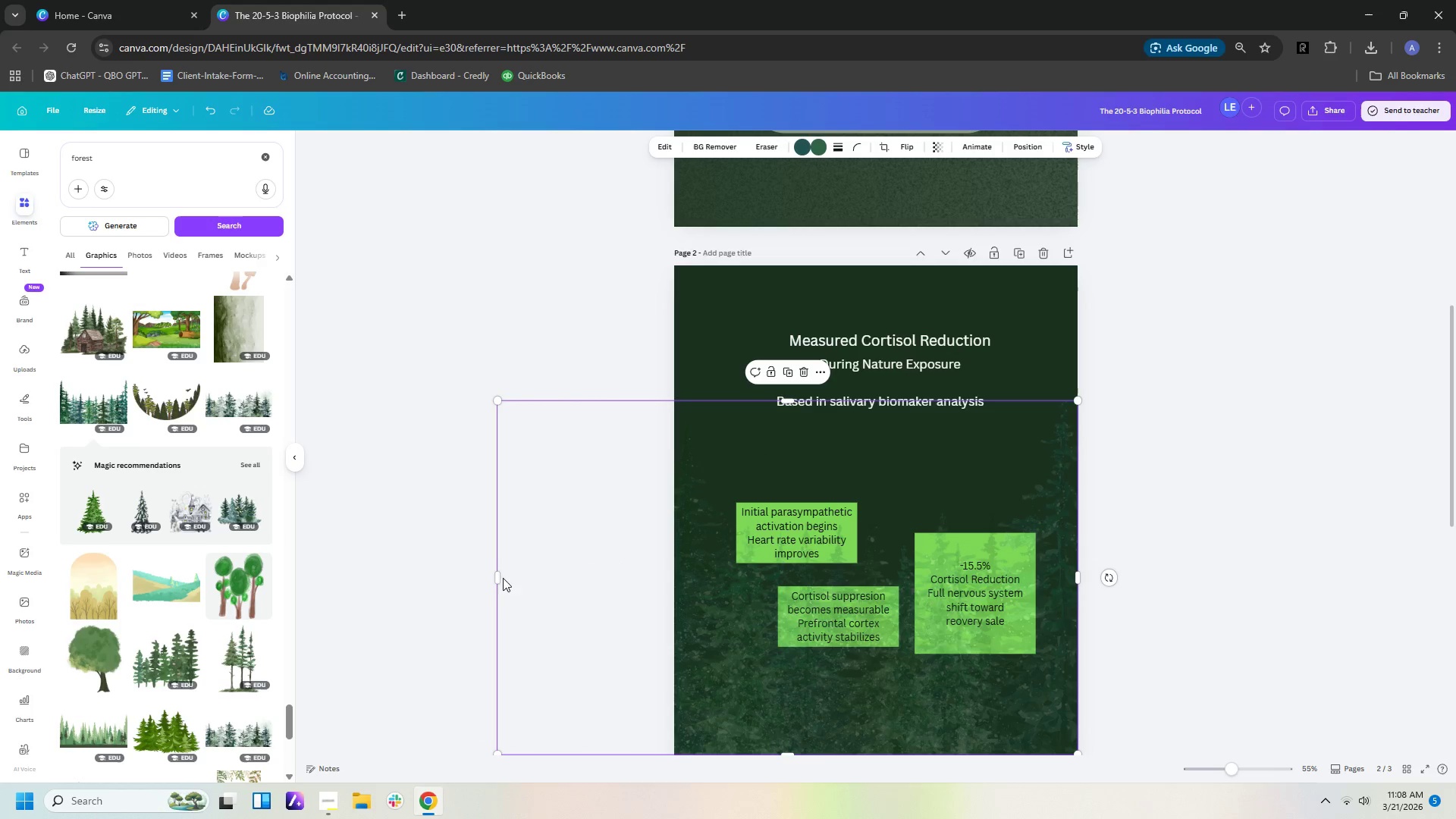 
left_click_drag(start_coordinate=[495, 580], to_coordinate=[990, 610])
 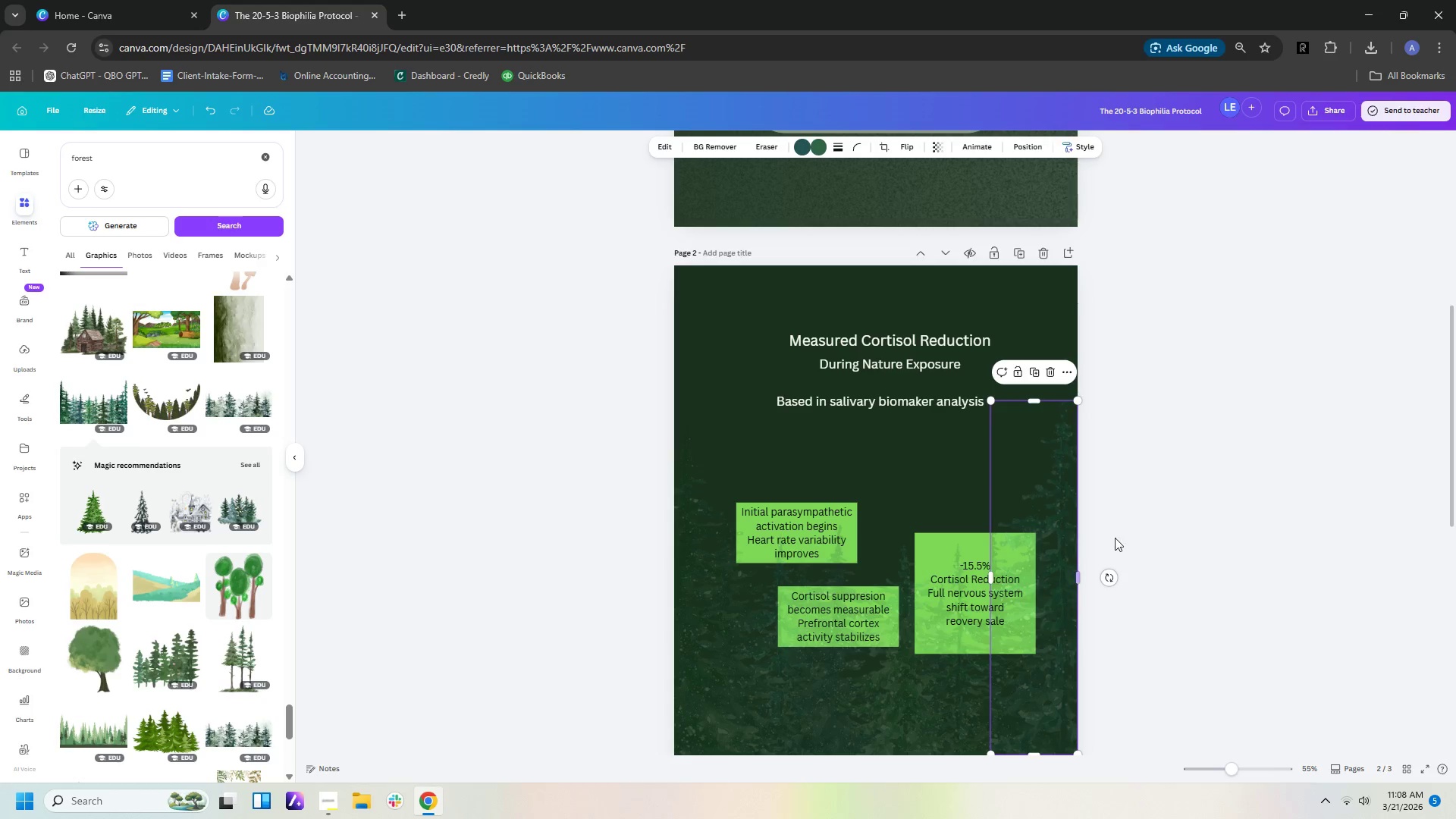 
double_click([1154, 538])
 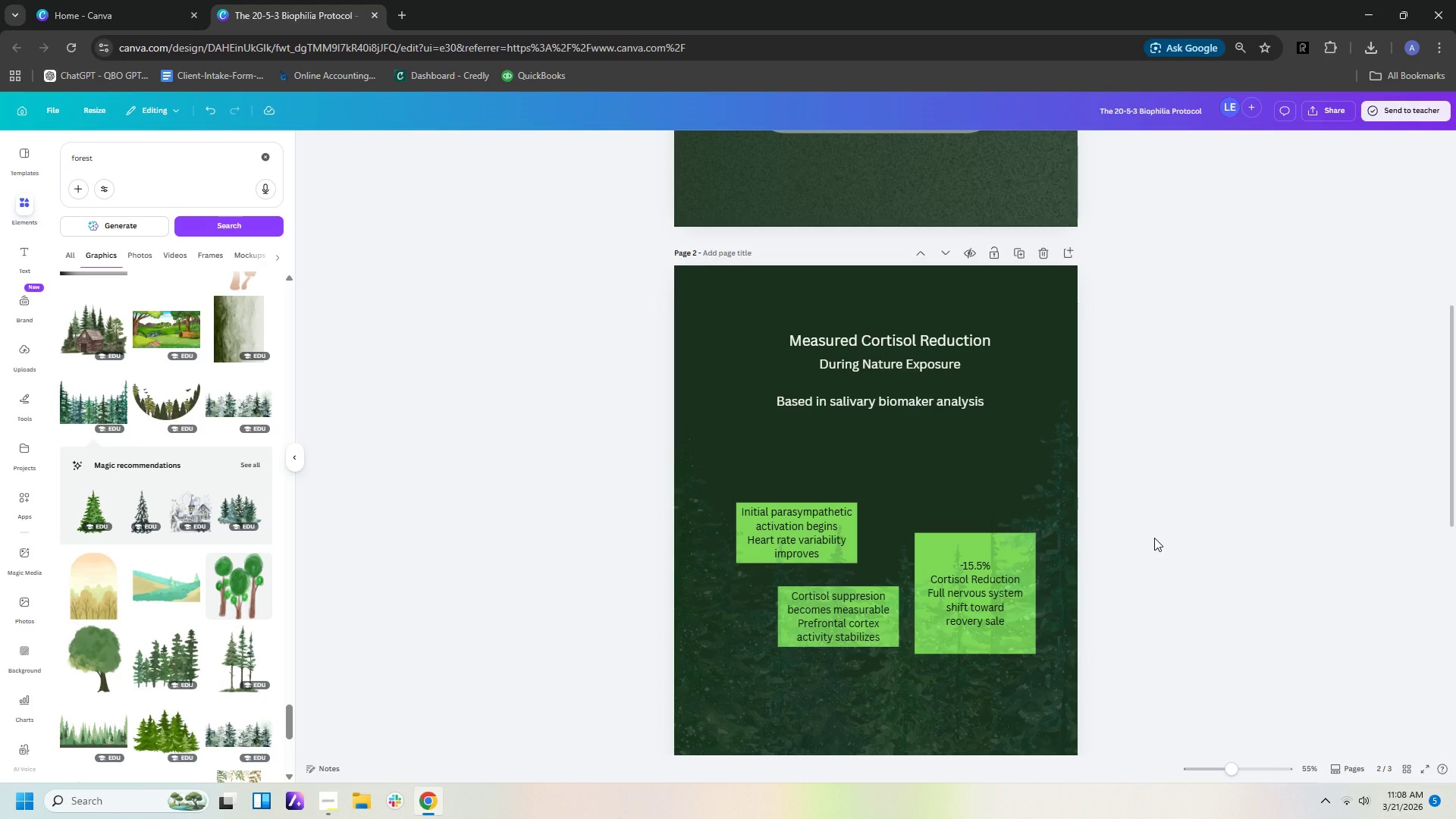 
left_click([1154, 538])
 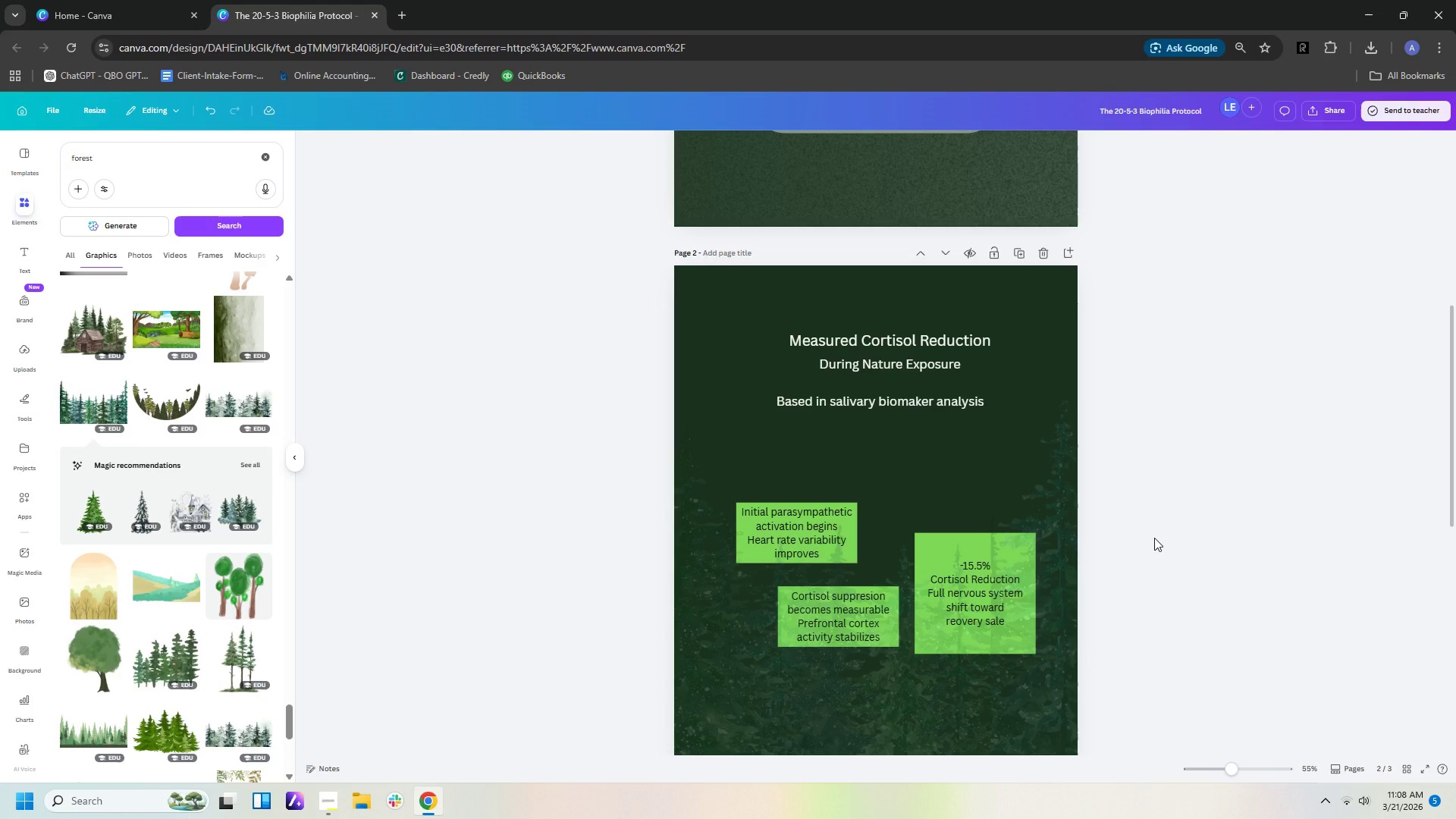 
wait(16.34)
 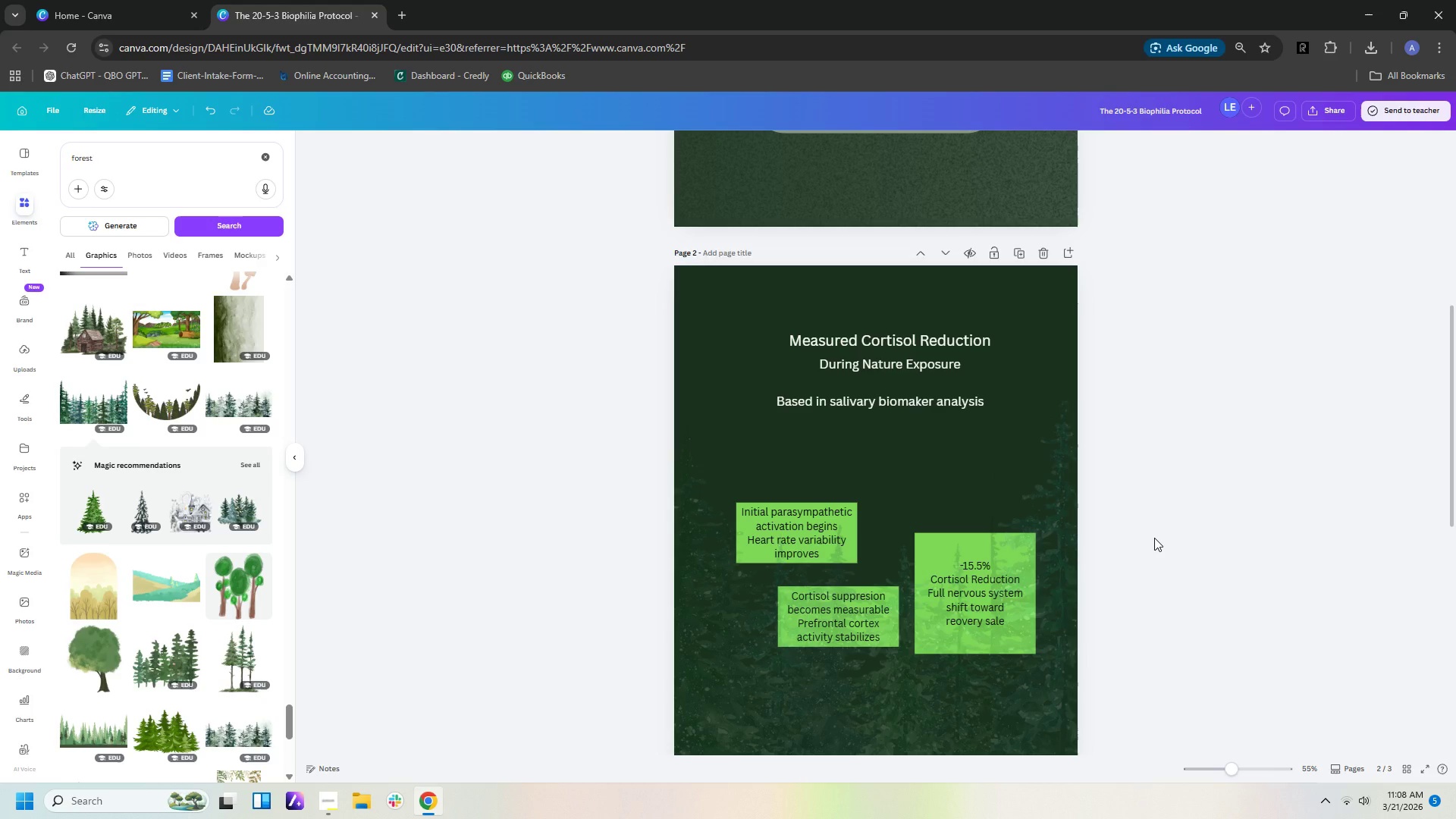 
left_click([1063, 500])
 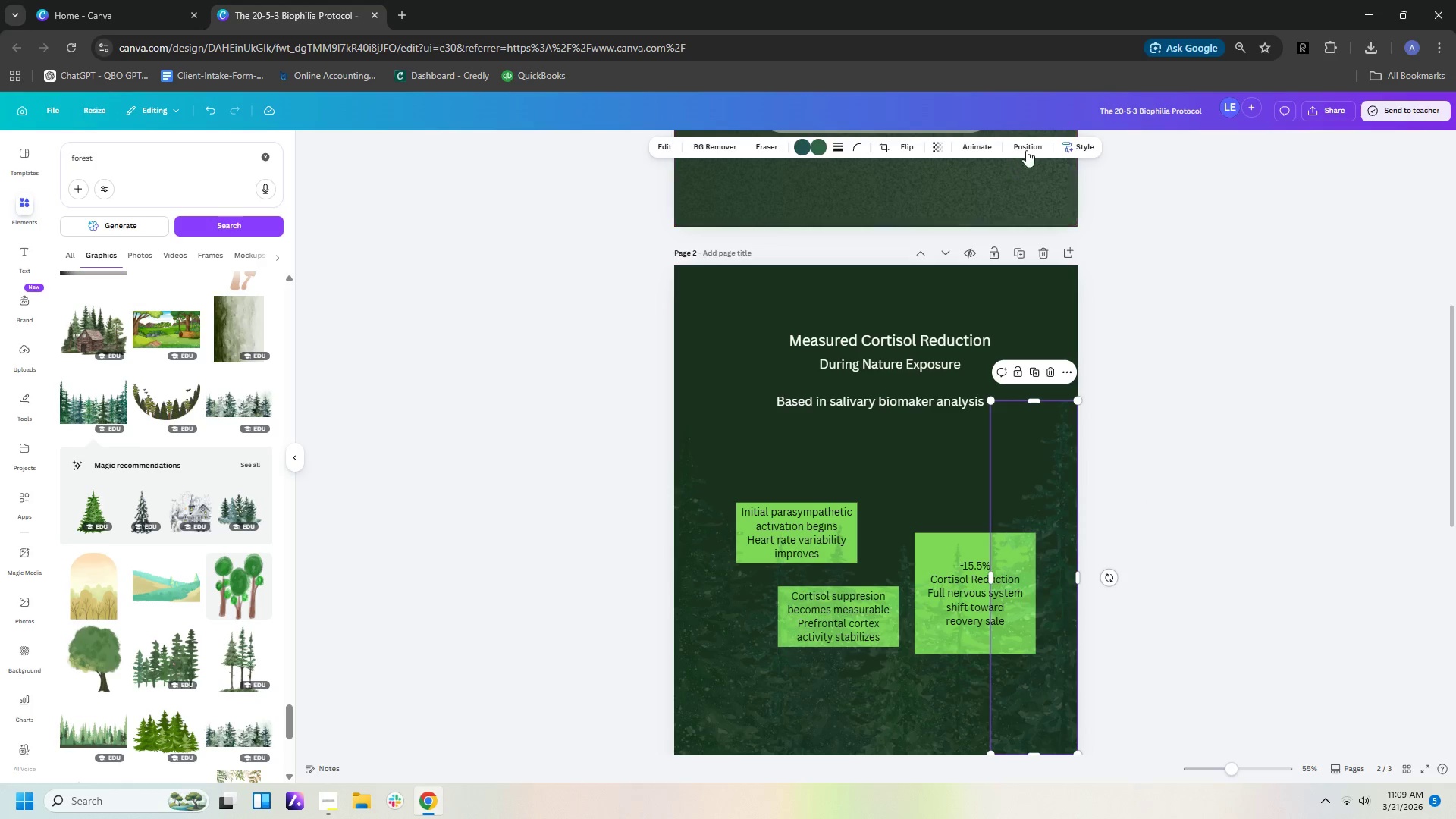 
left_click([1031, 145])
 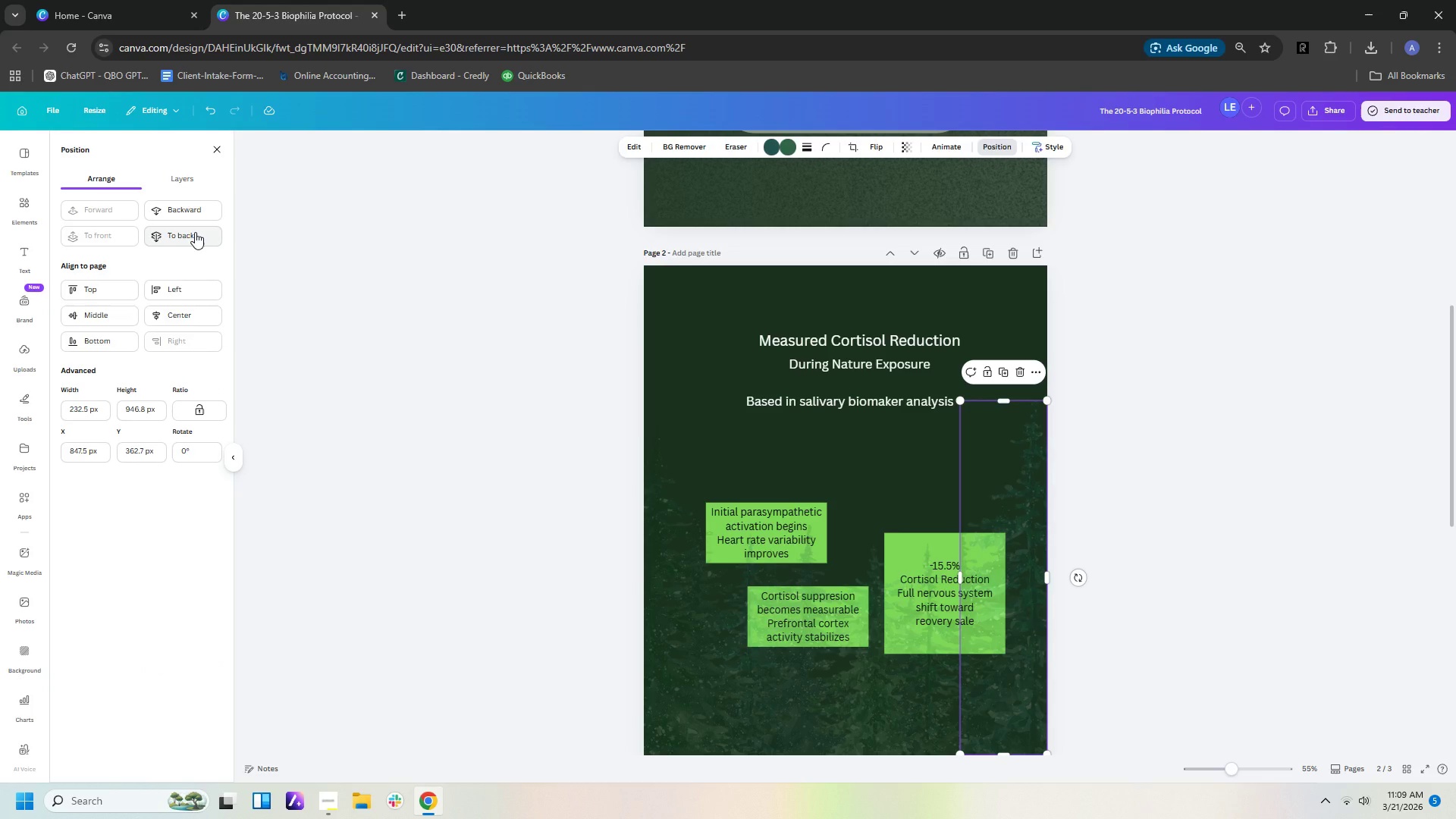 
left_click([195, 232])
 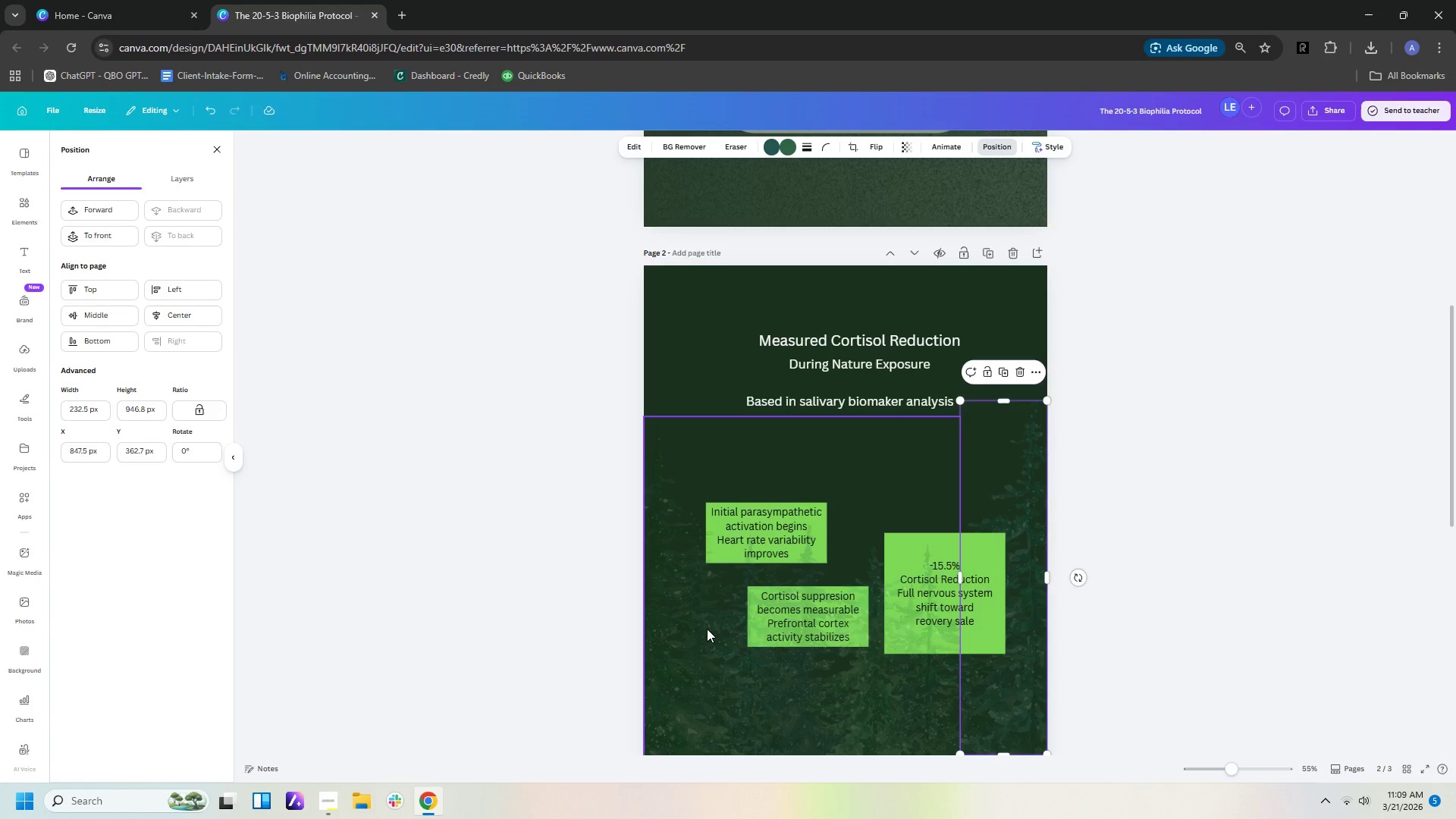 
left_click([704, 630])
 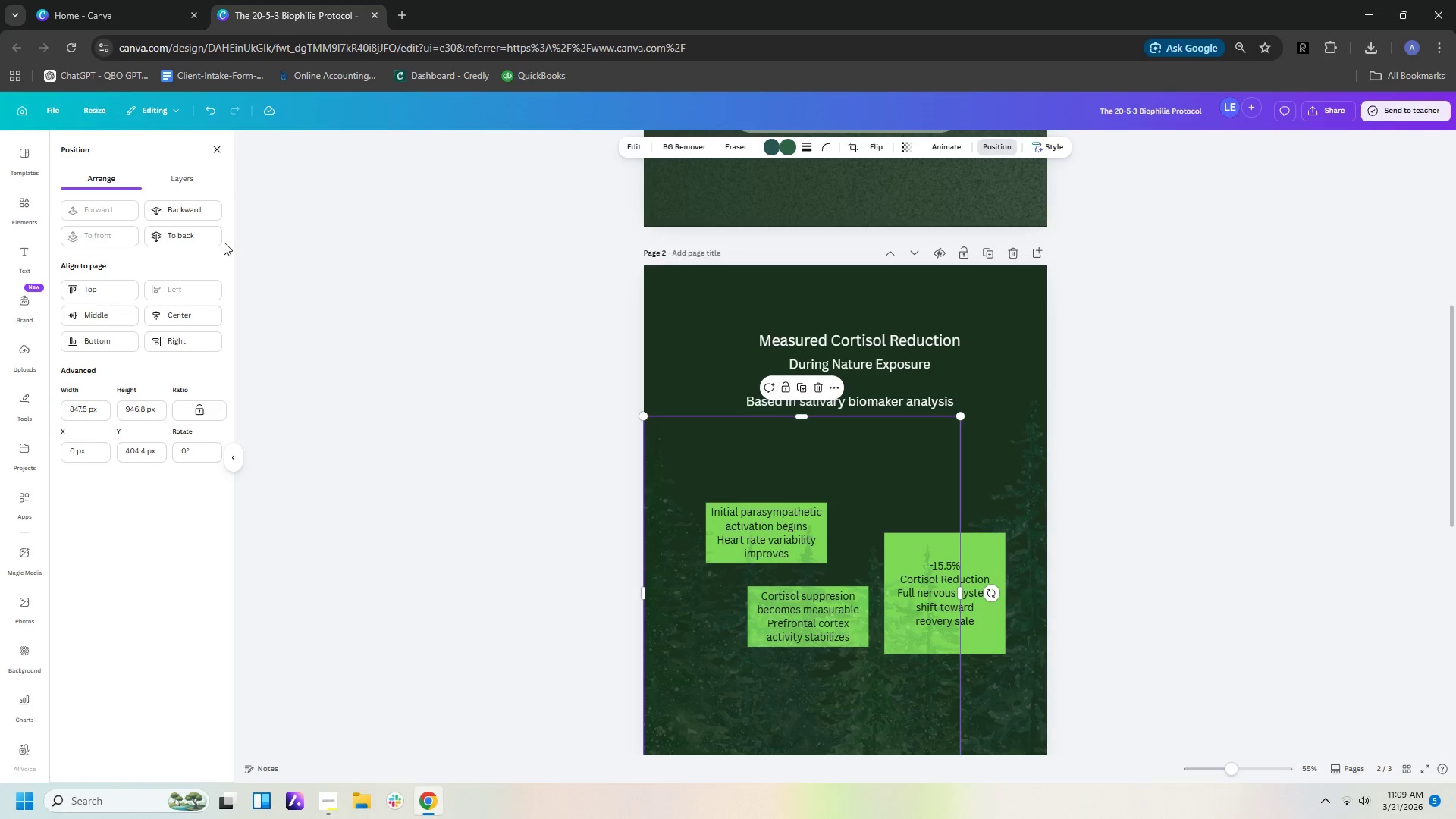 
left_click([209, 240])
 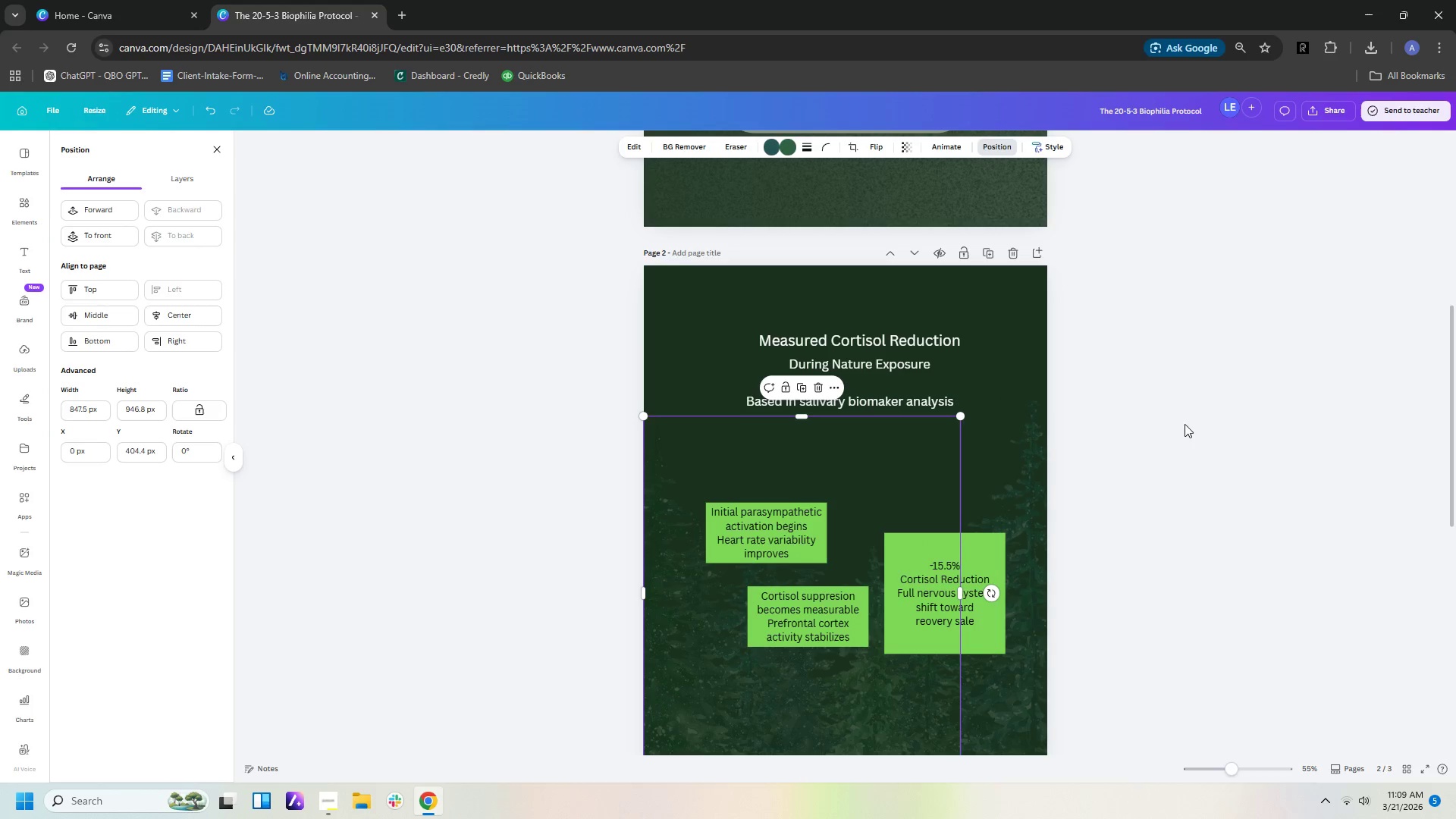 
left_click([1332, 431])
 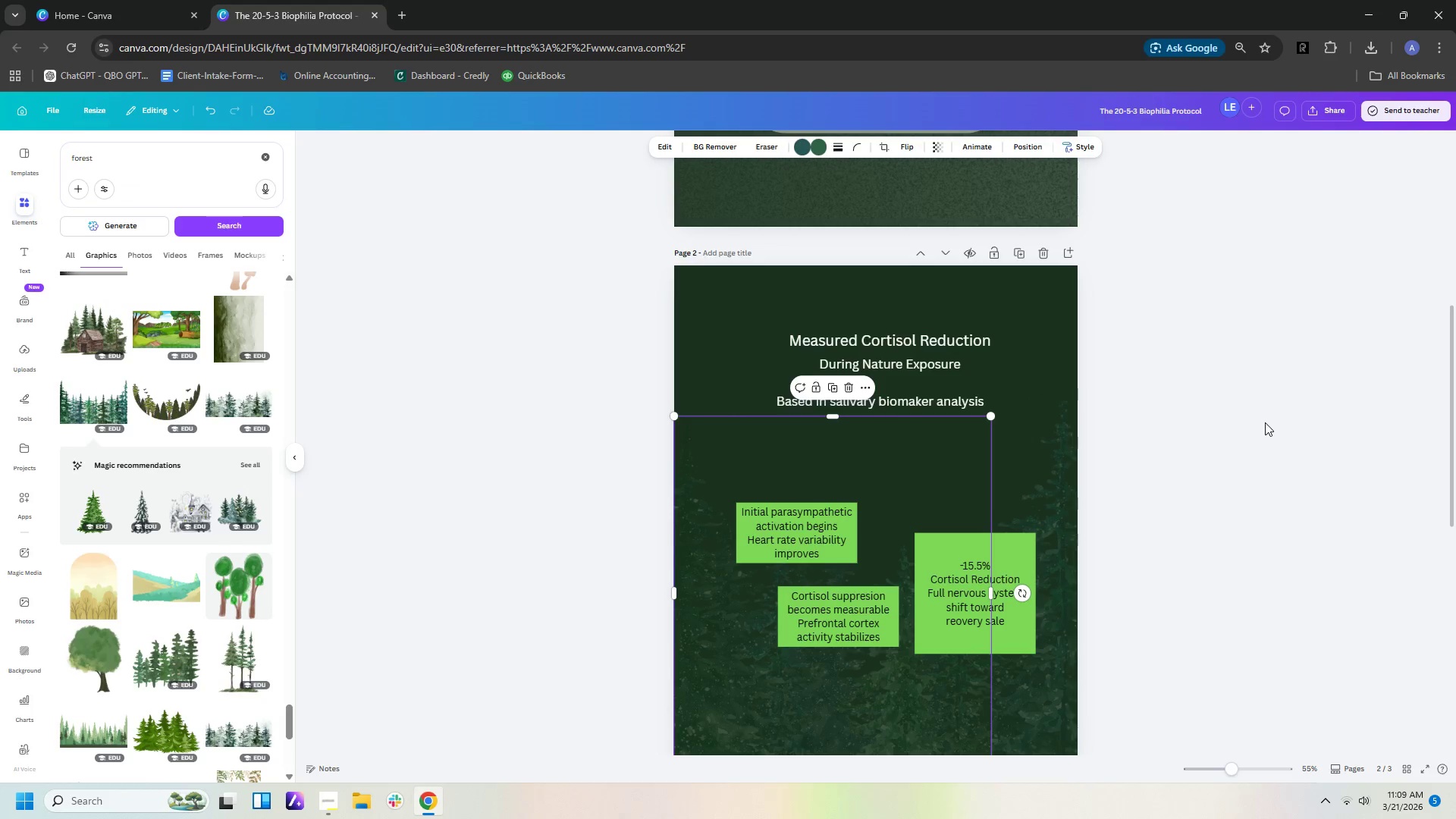 
left_click([1265, 422])
 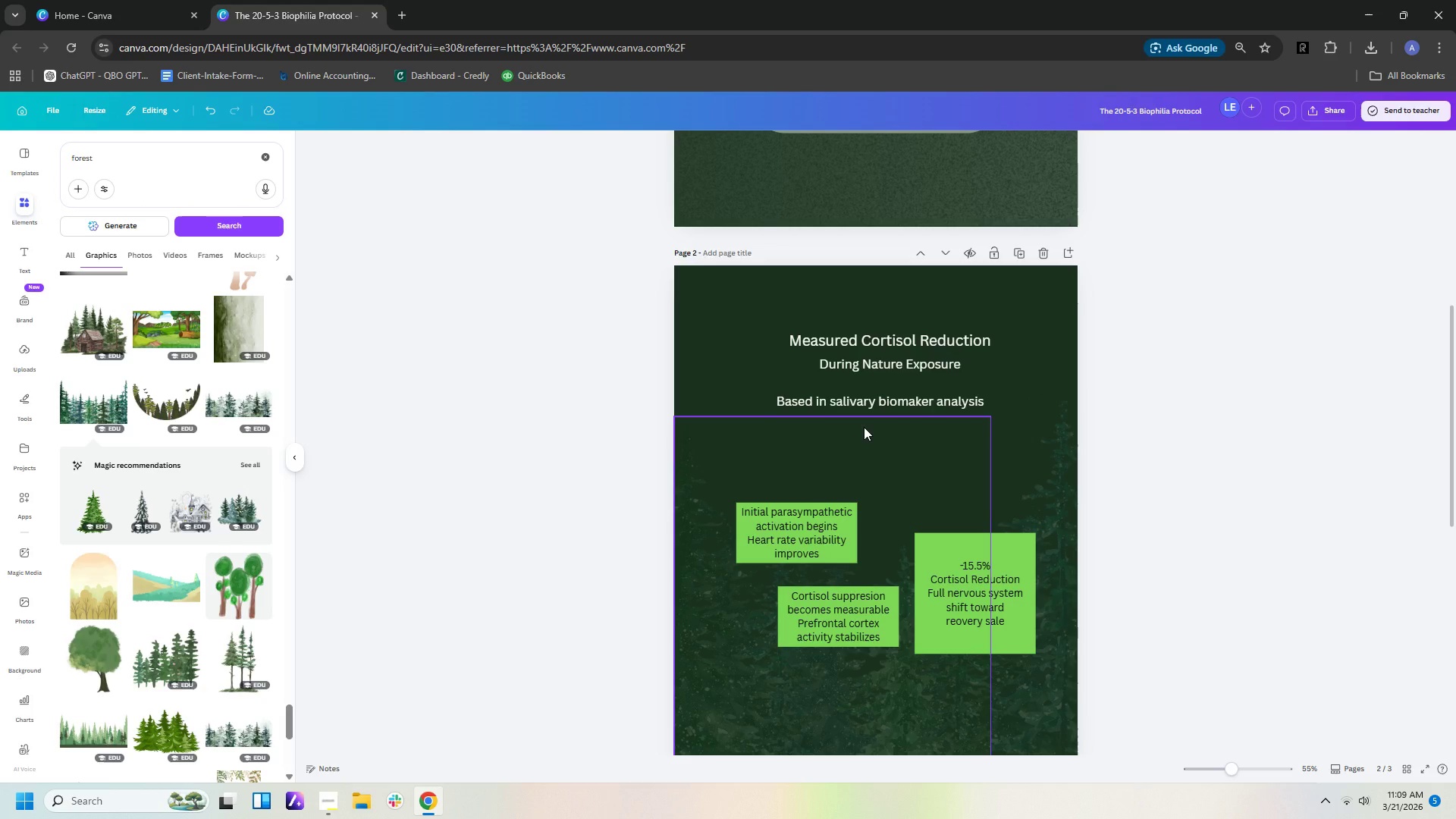 
wait(13.31)
 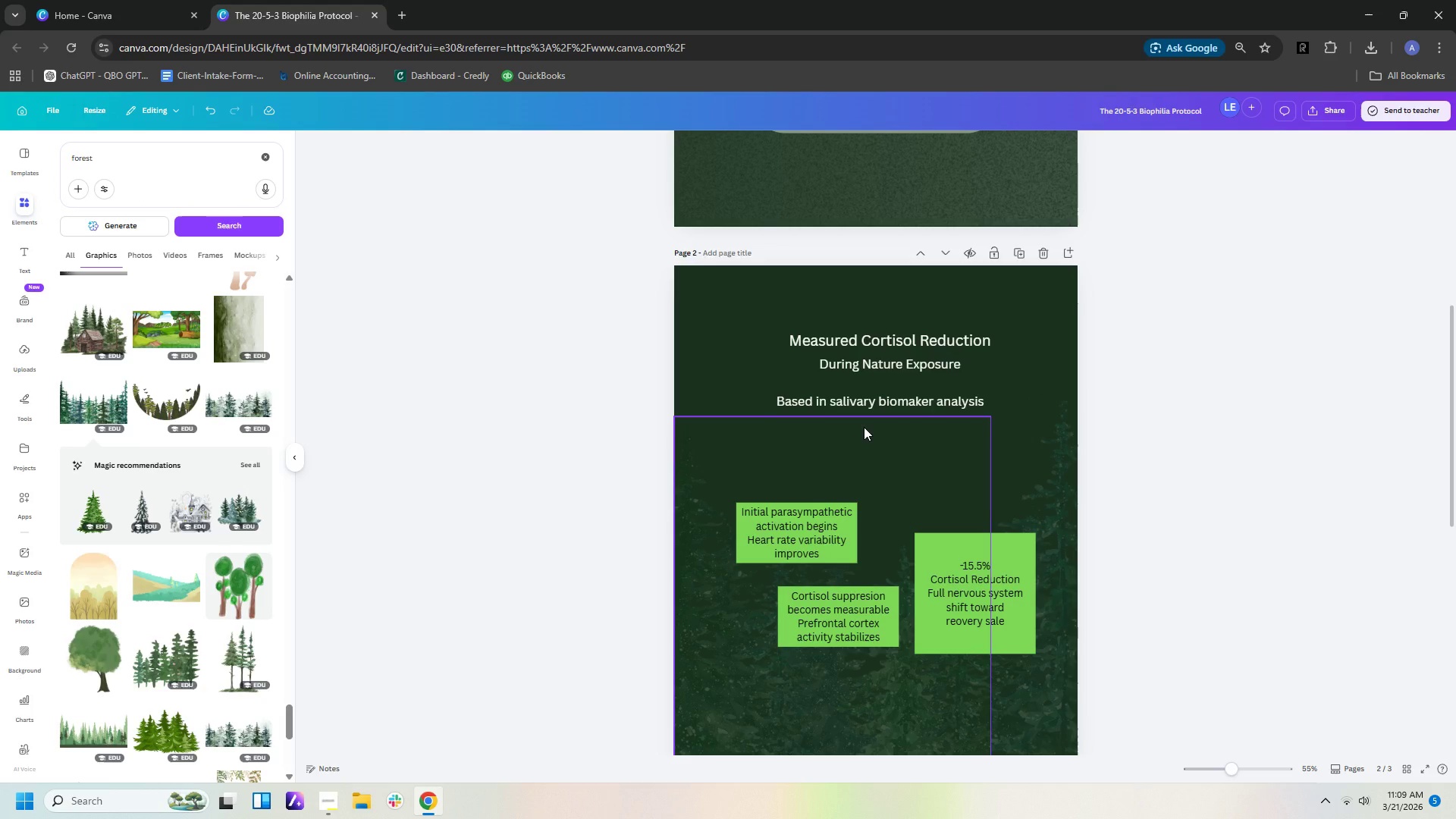 
left_click([21, 403])
 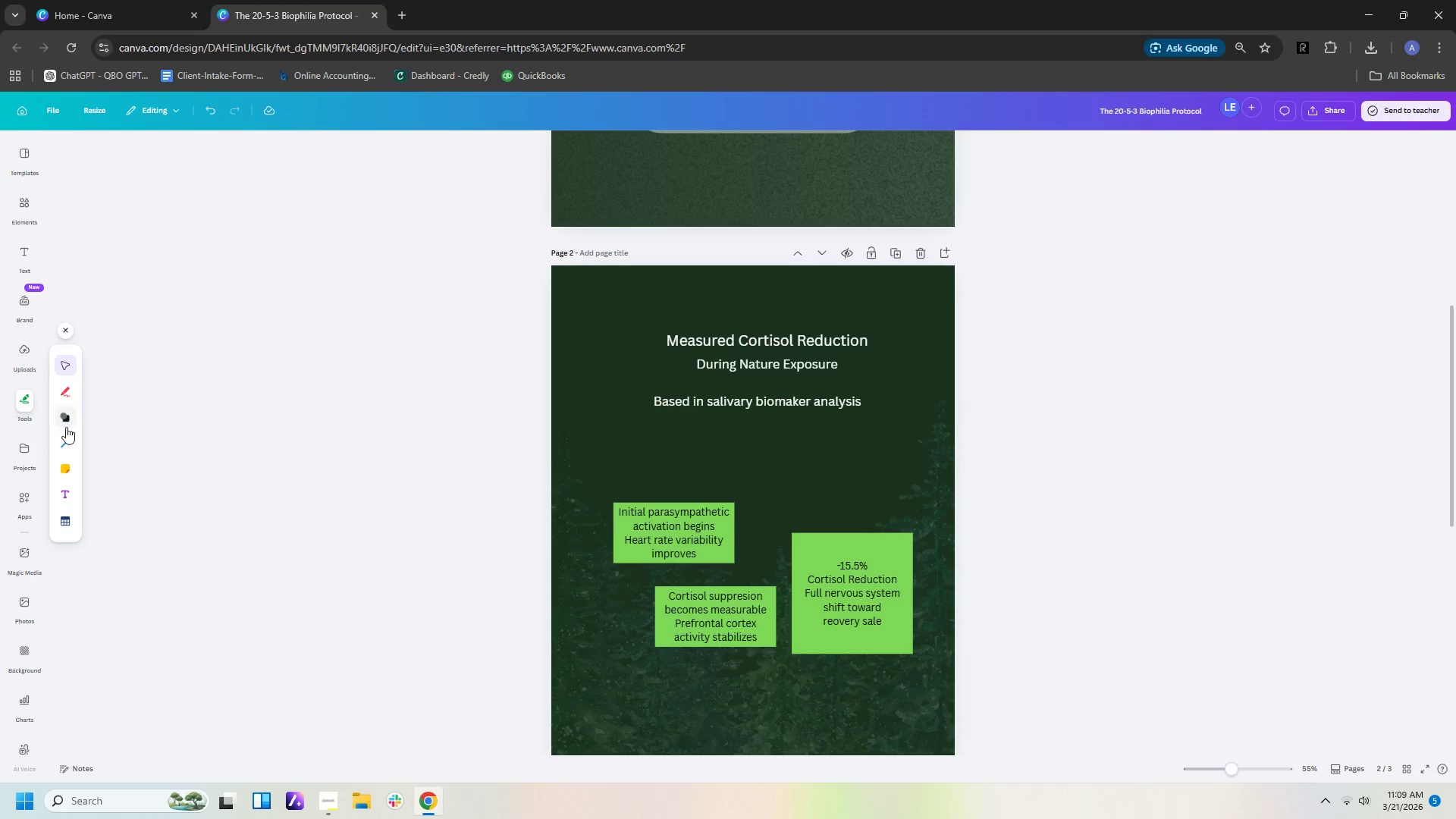 
left_click([69, 451])
 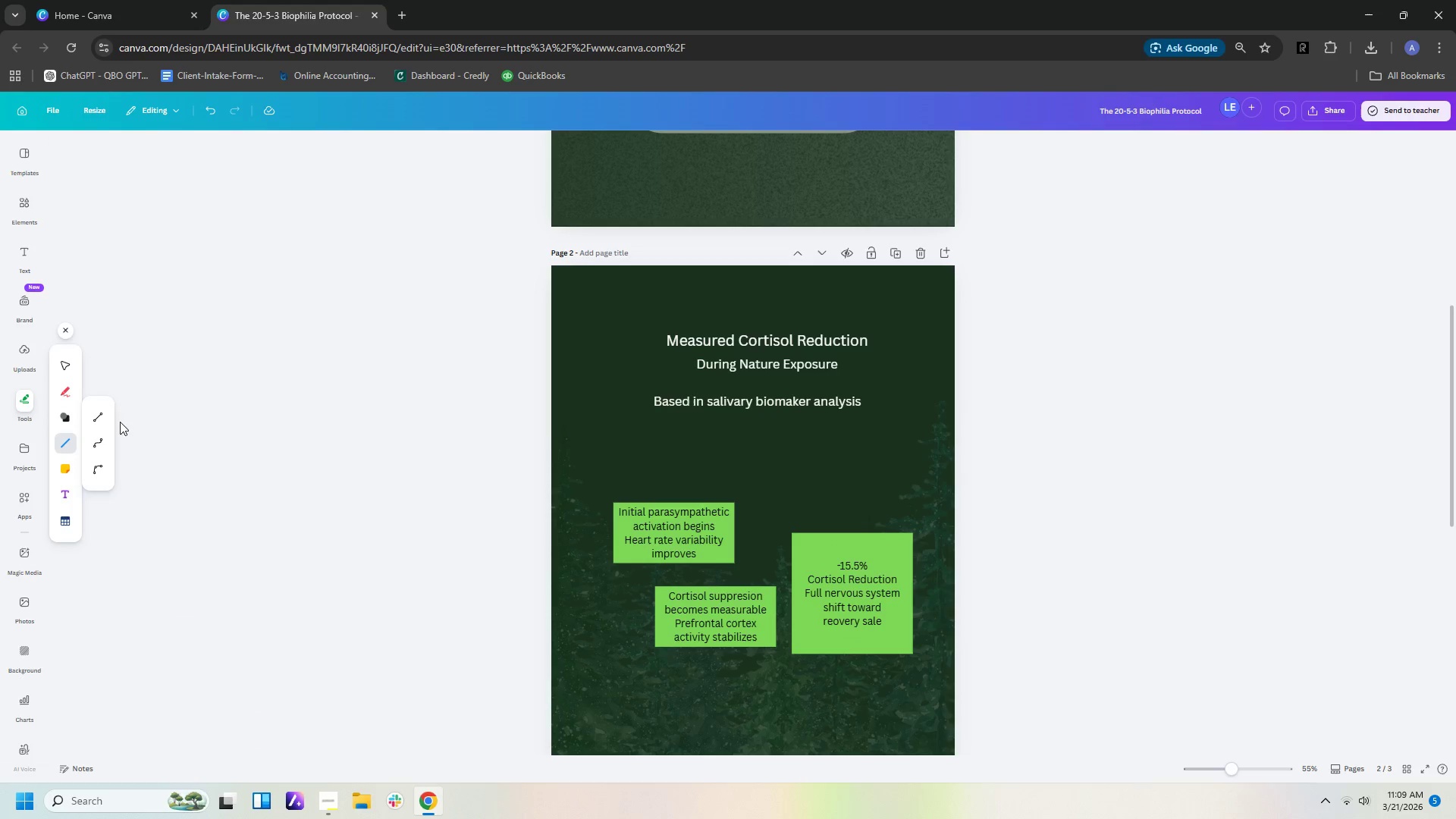 
left_click([95, 415])
 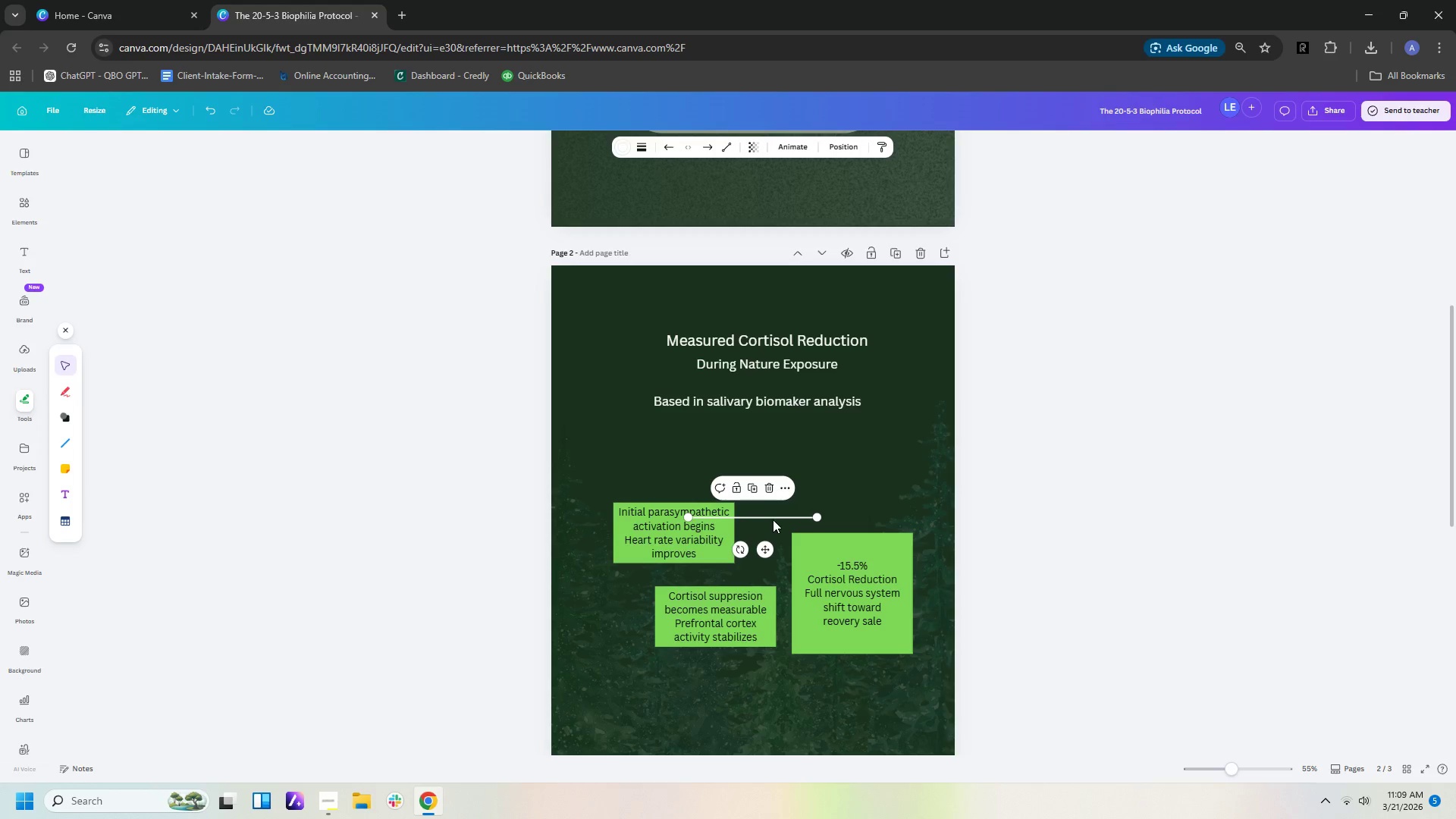 
left_click_drag(start_coordinate=[773, 517], to_coordinate=[697, 693])
 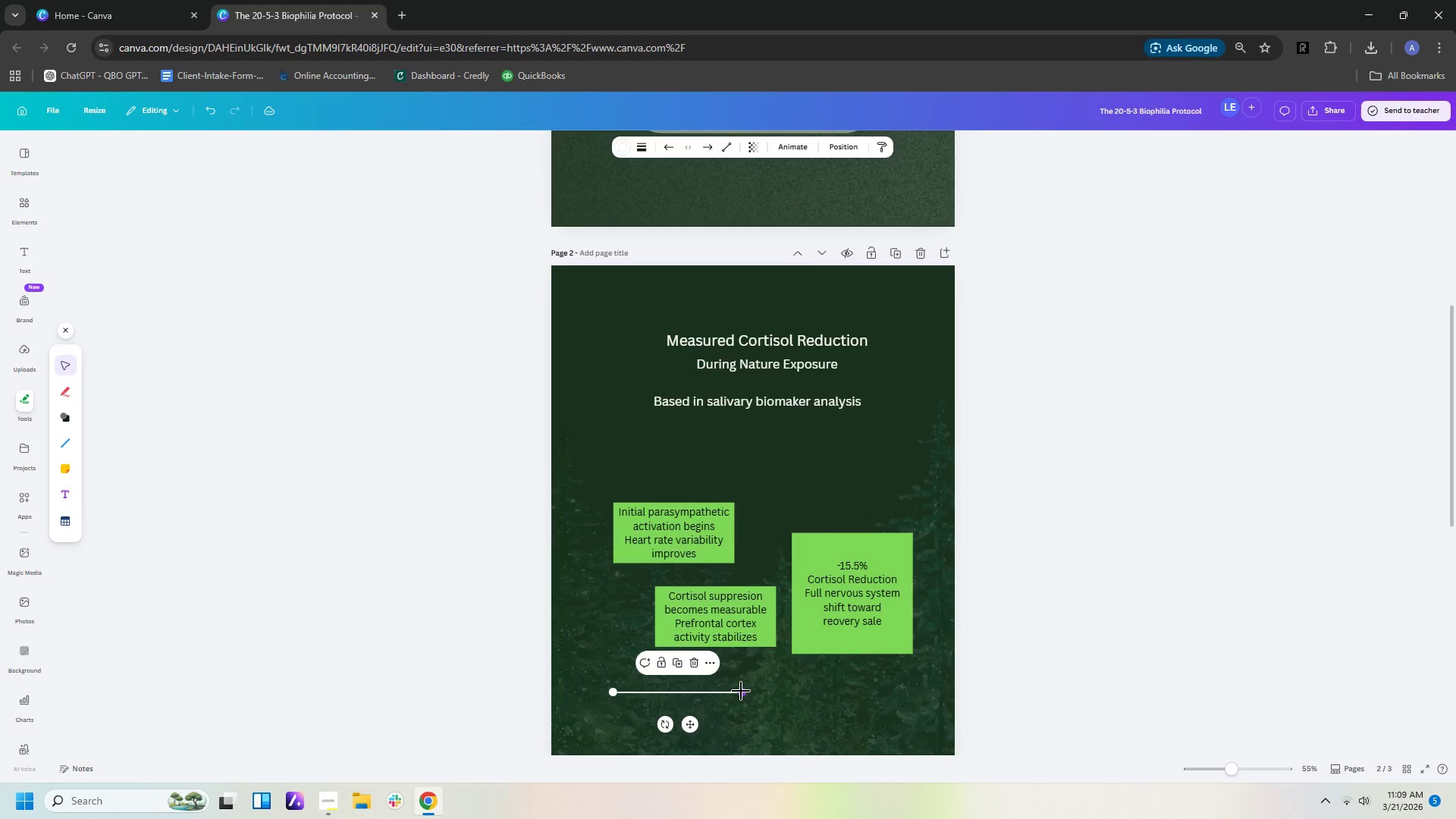 
left_click_drag(start_coordinate=[741, 691], to_coordinate=[921, 687])
 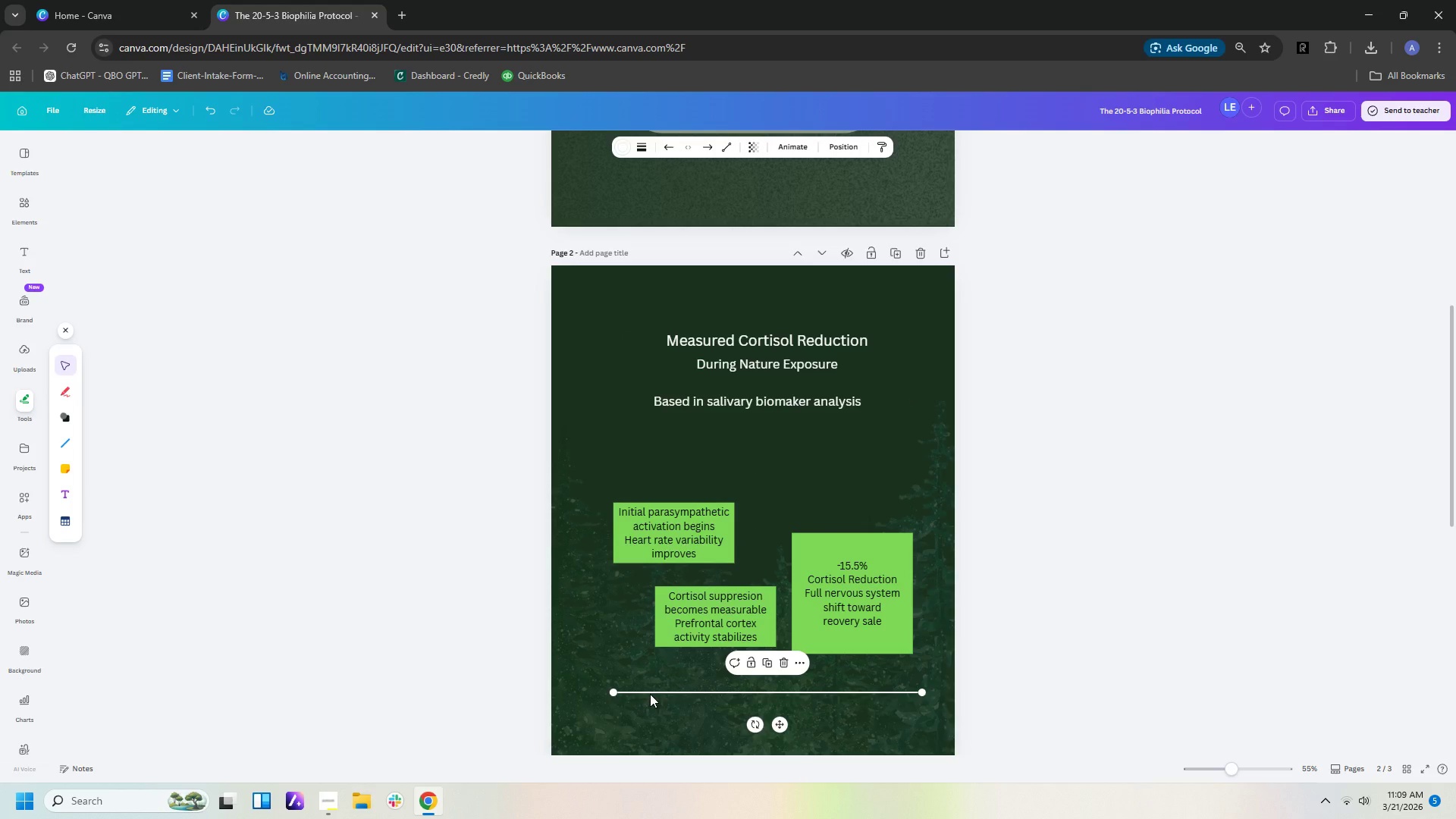 
key(Control+C)
 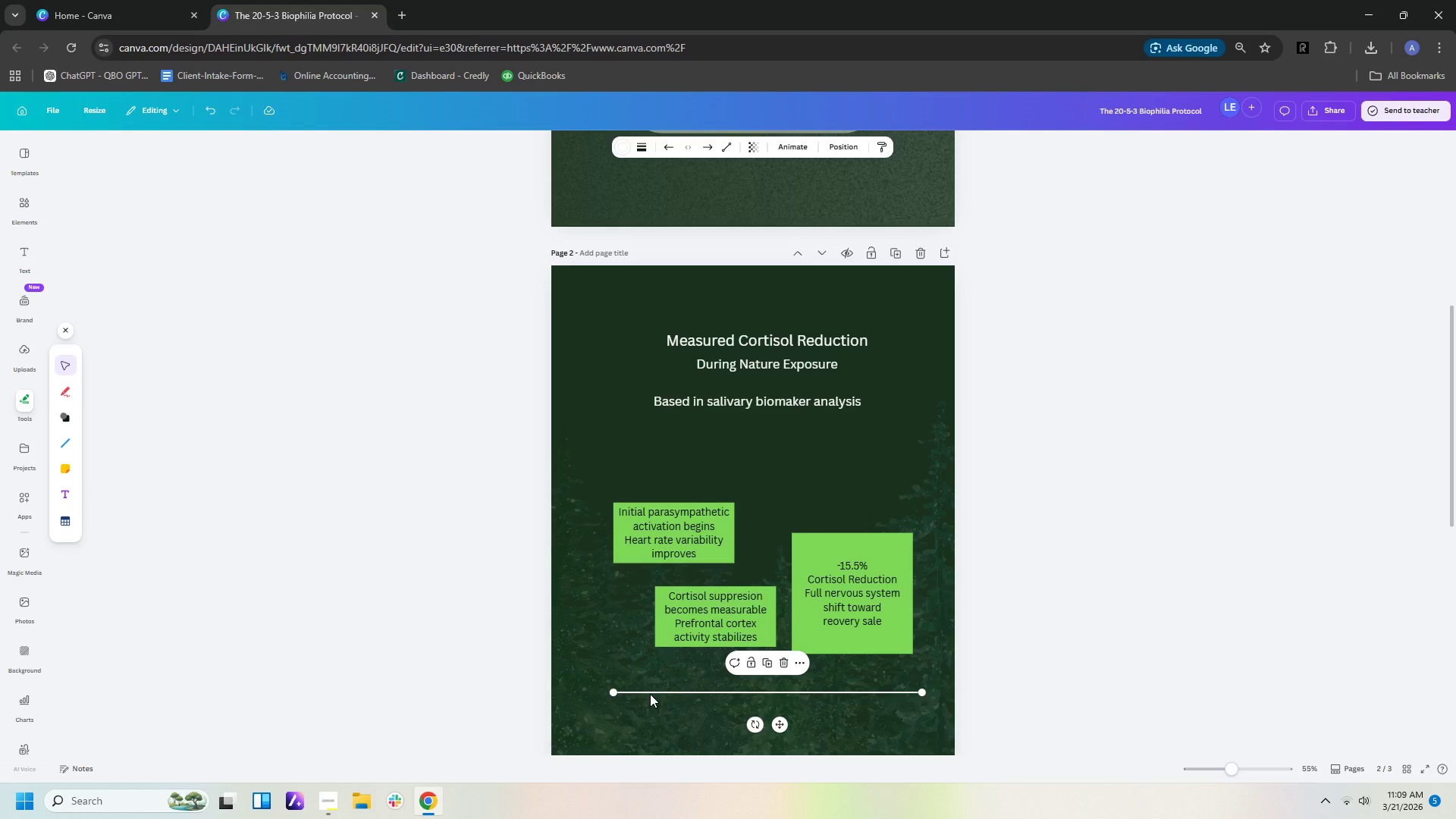 
key(Control+V)
 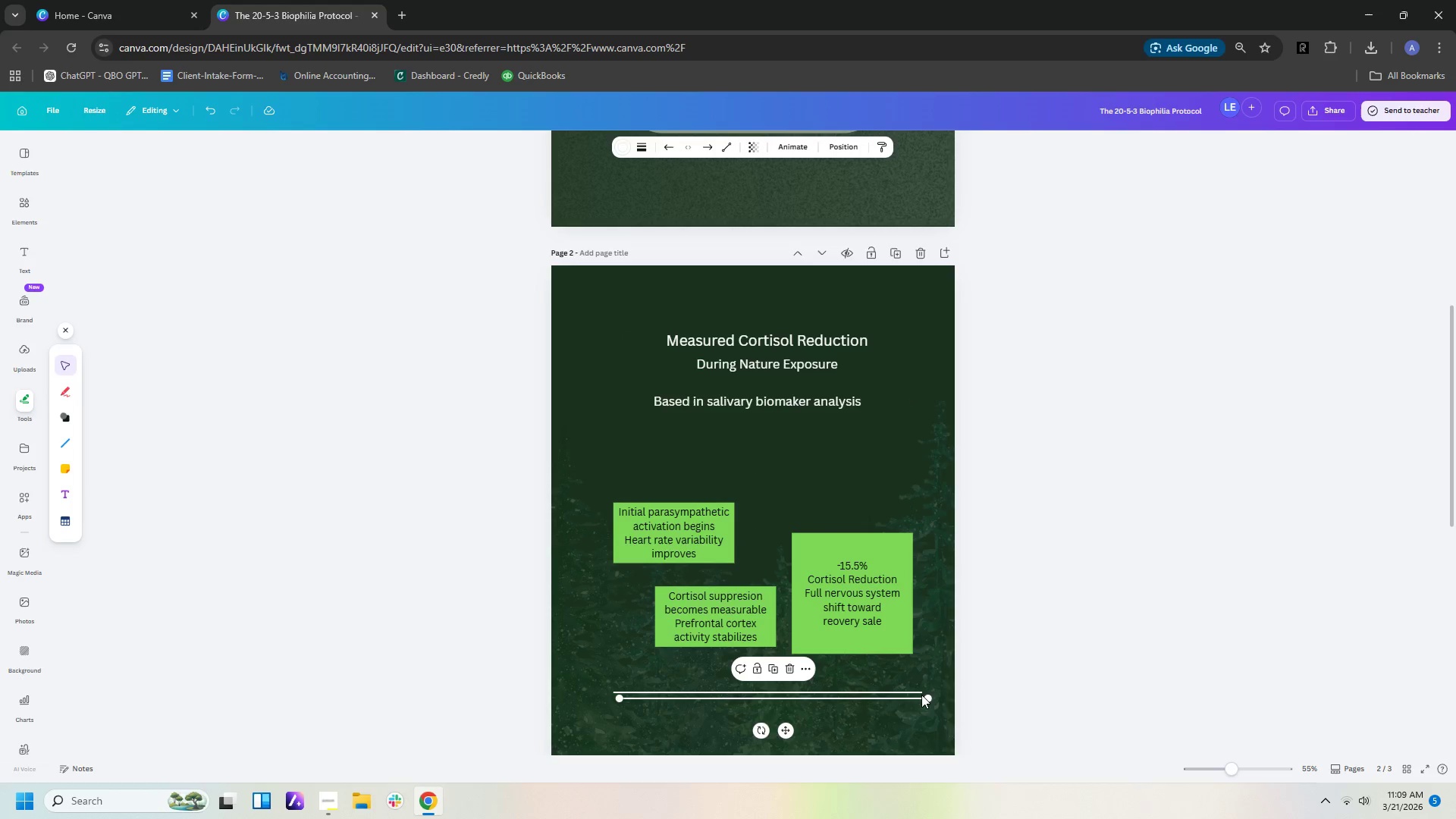 
left_click_drag(start_coordinate=[926, 696], to_coordinate=[619, 424])
 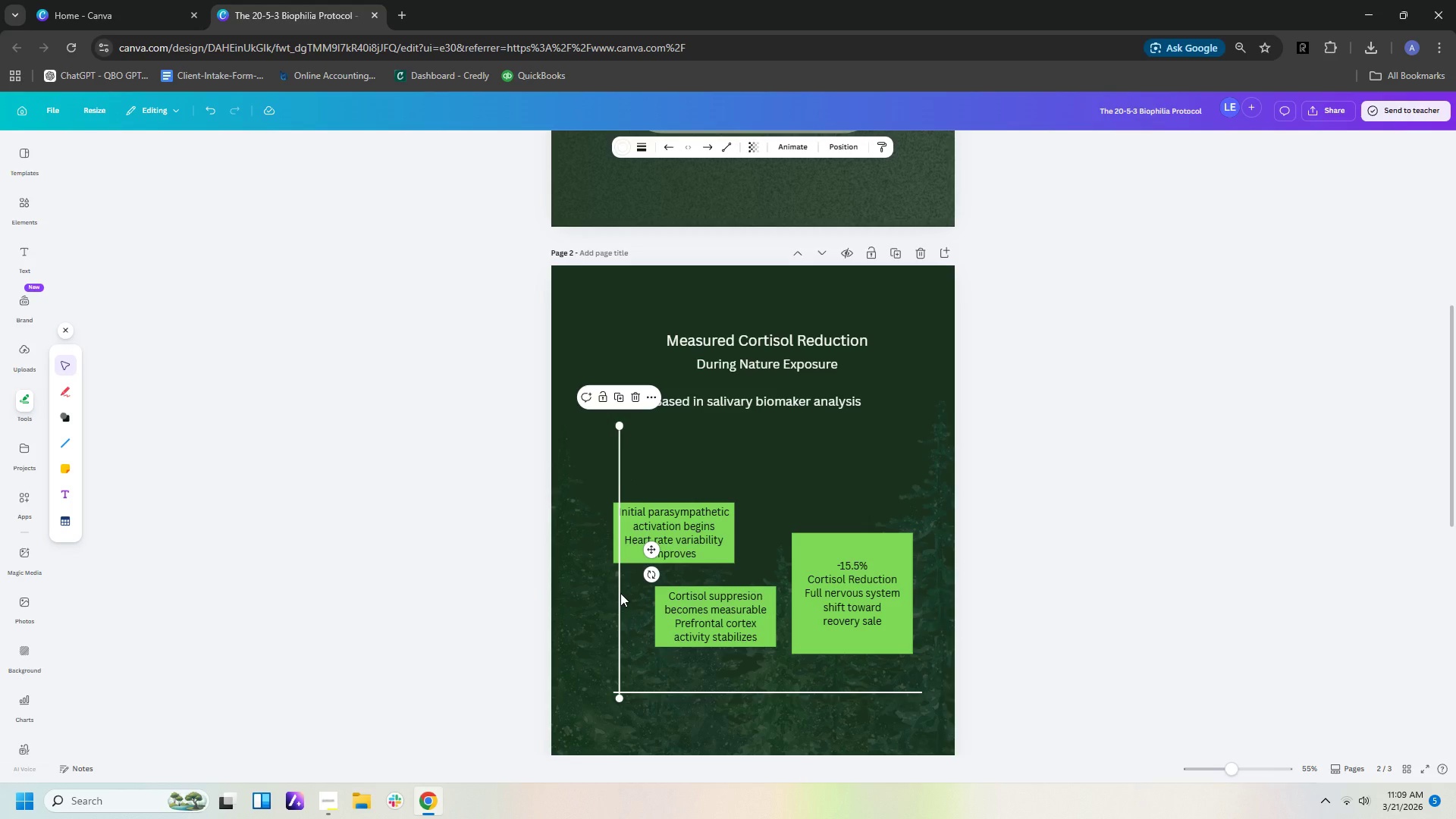 
left_click_drag(start_coordinate=[620, 593], to_coordinate=[616, 590])
 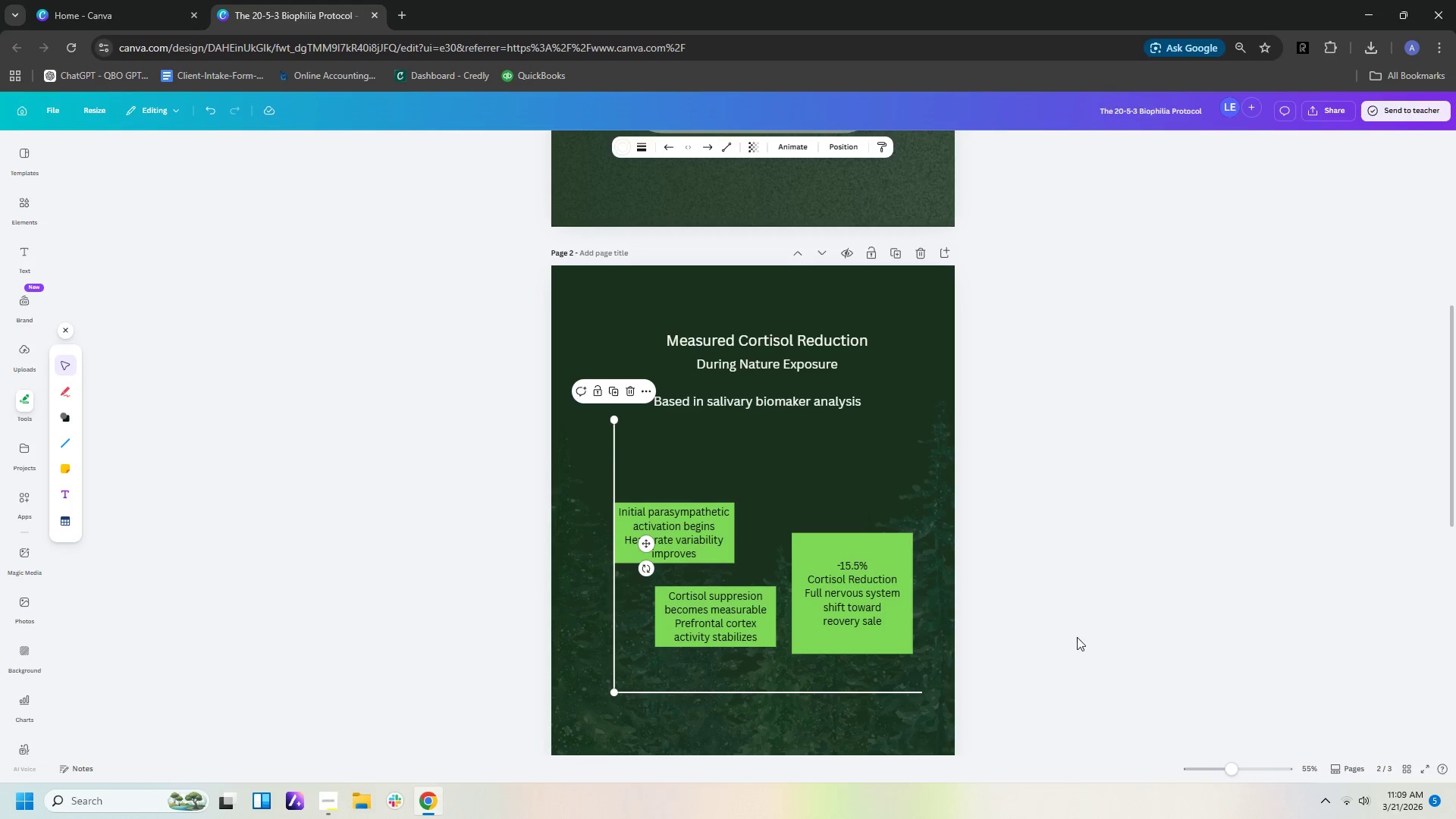 
left_click([1077, 637])
 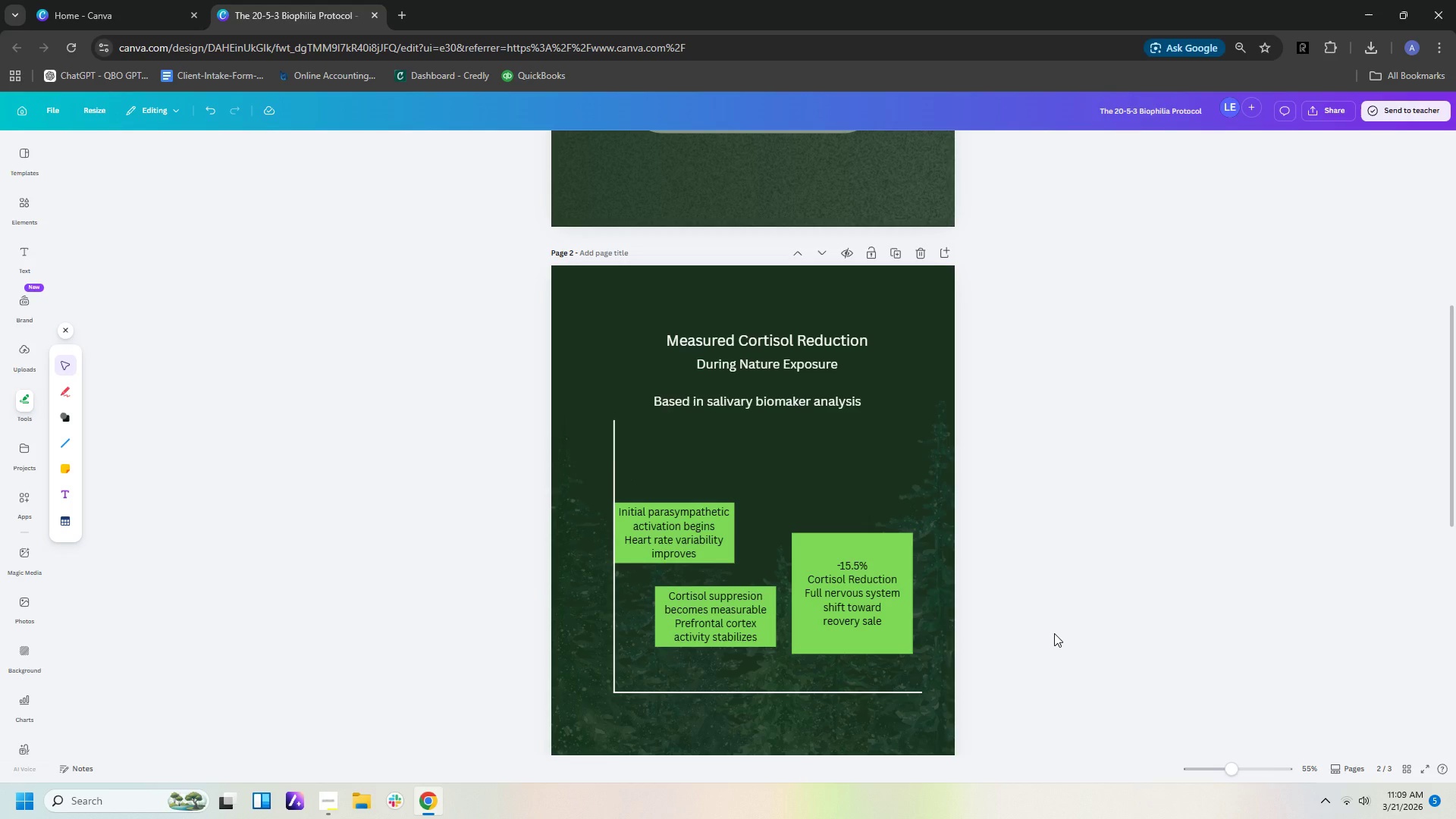 
wait(9.75)
 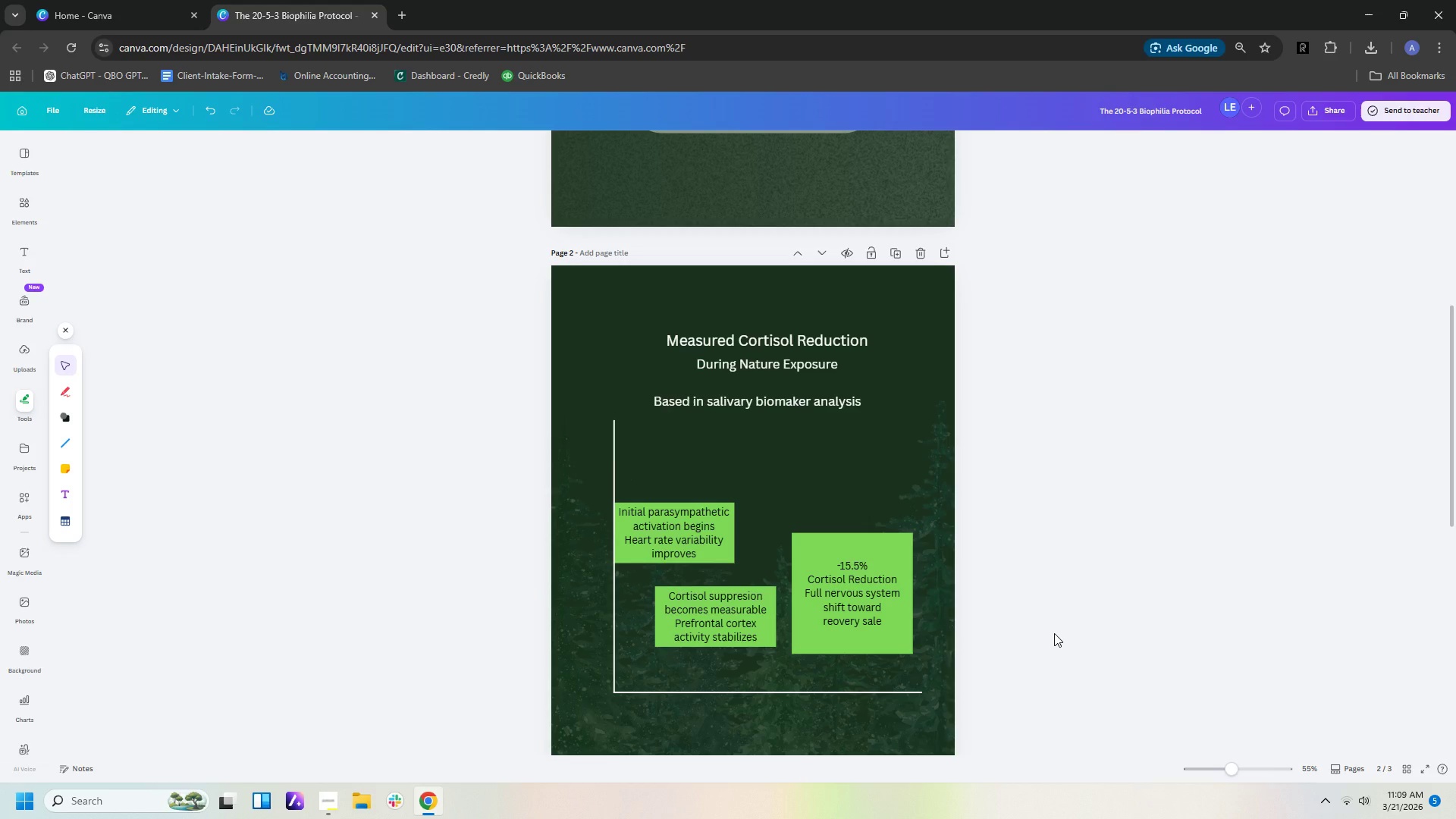 
left_click([612, 479])
 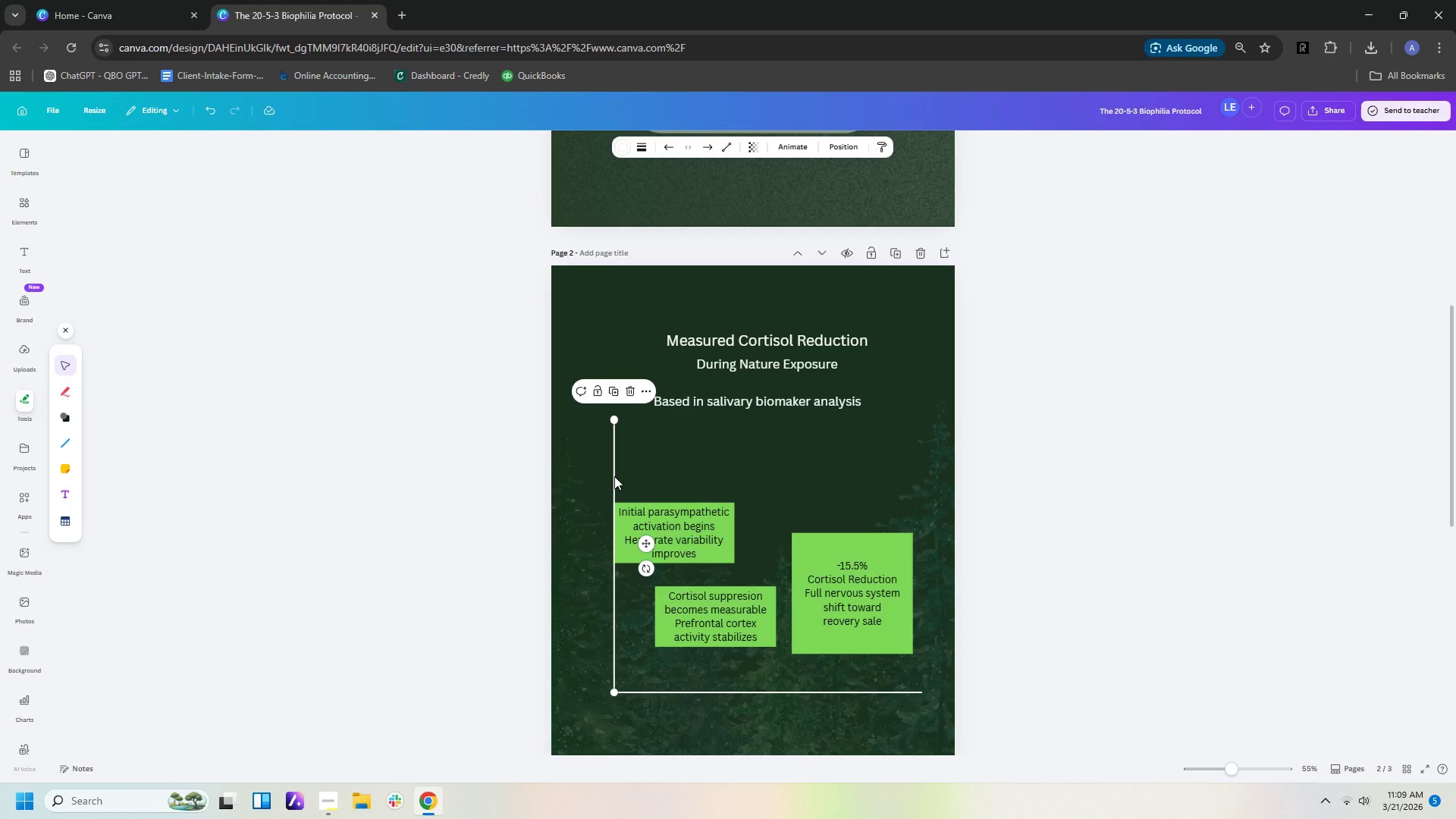 
left_click([614, 476])
 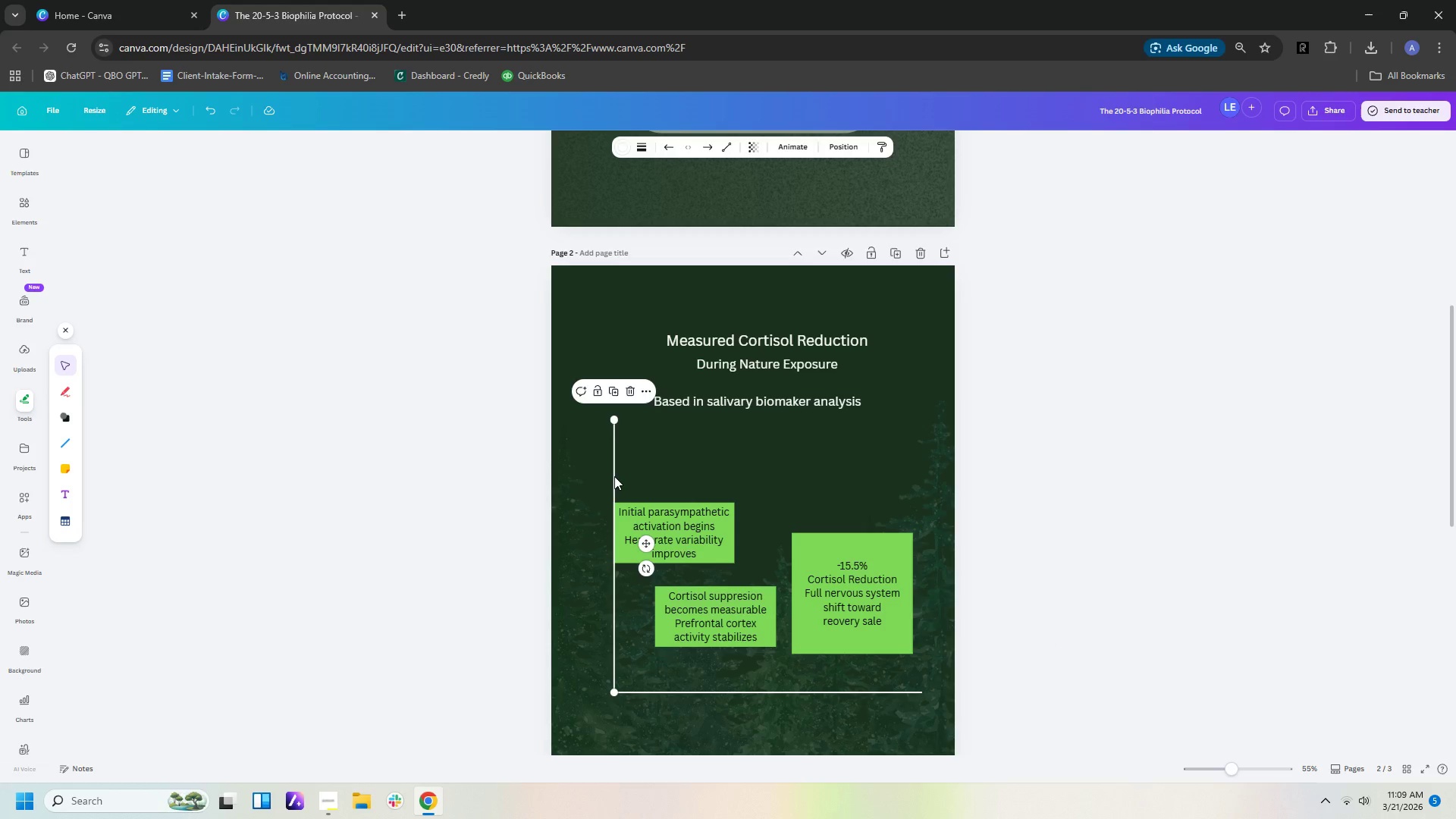 
key(Delete)
 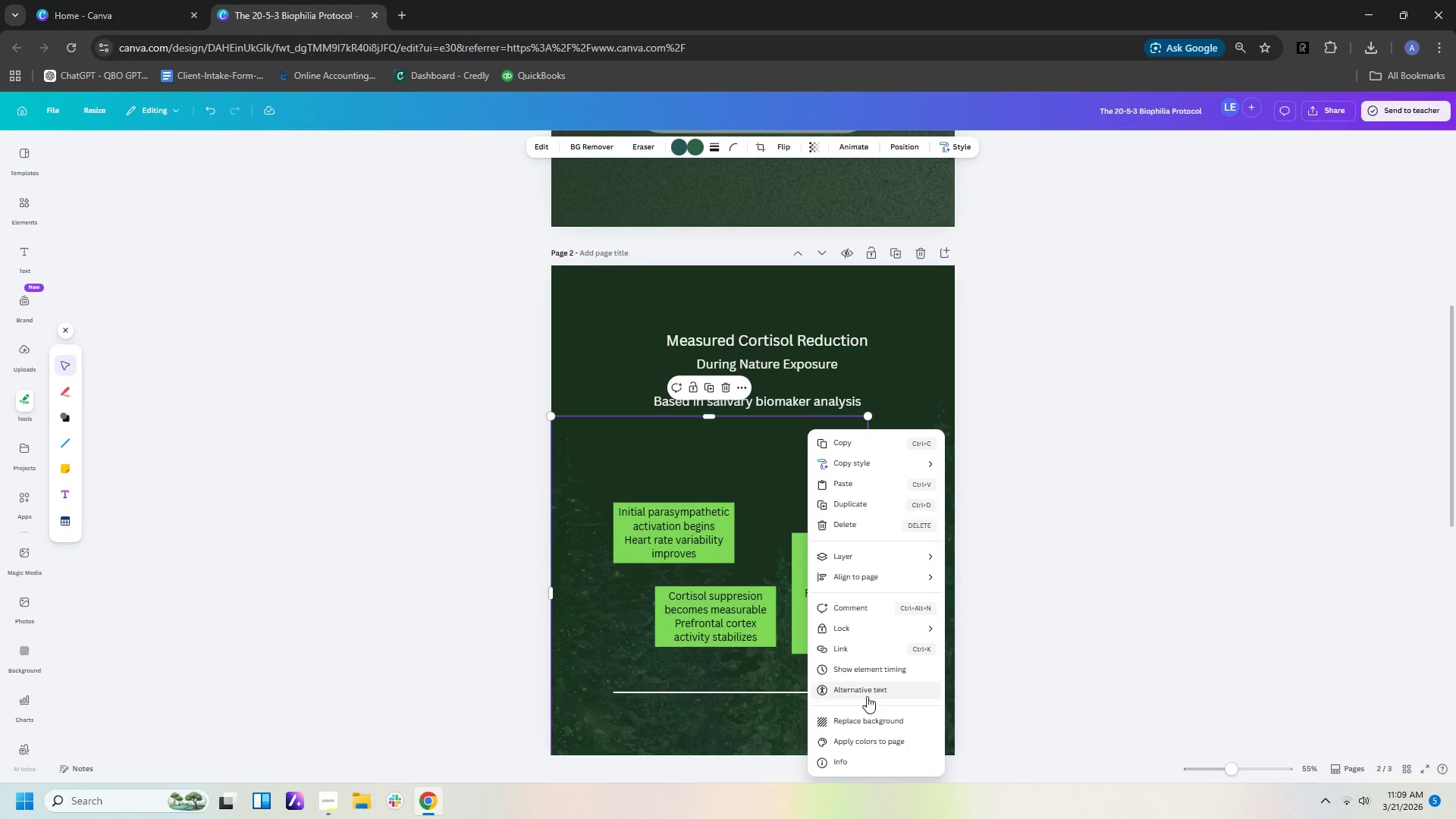 
wait(6.53)
 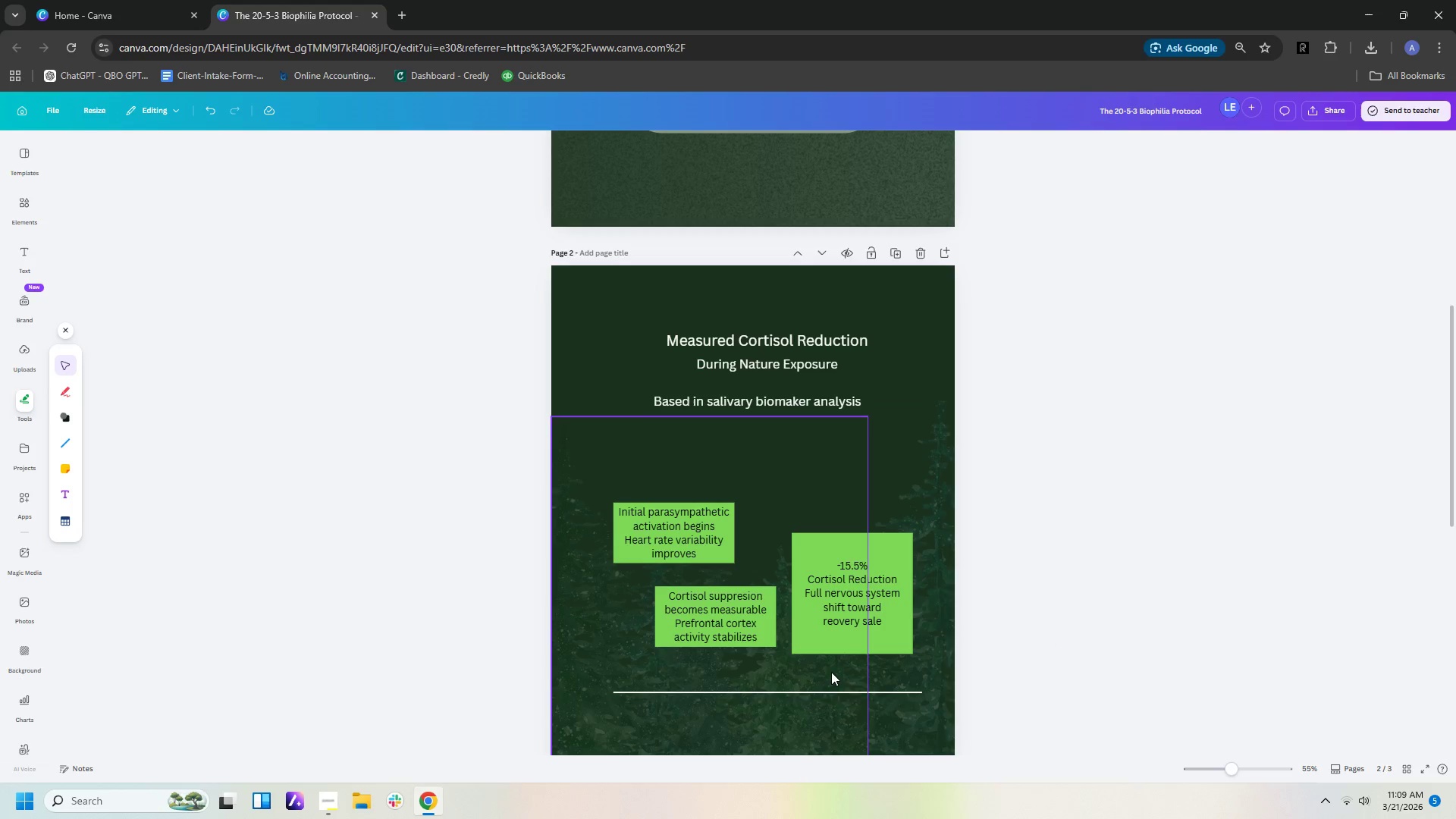 
left_click([657, 458])
 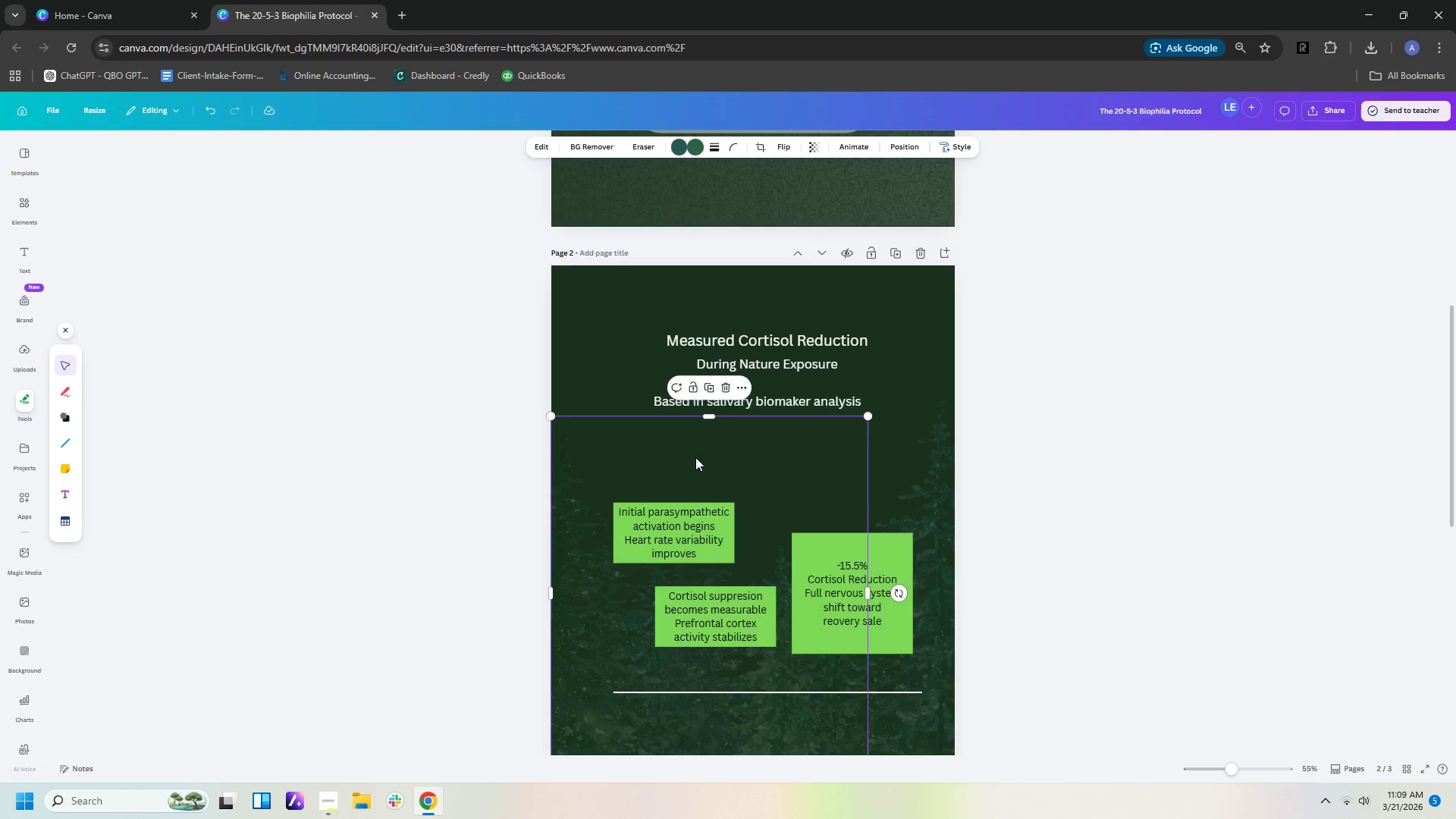 
right_click([726, 458])
 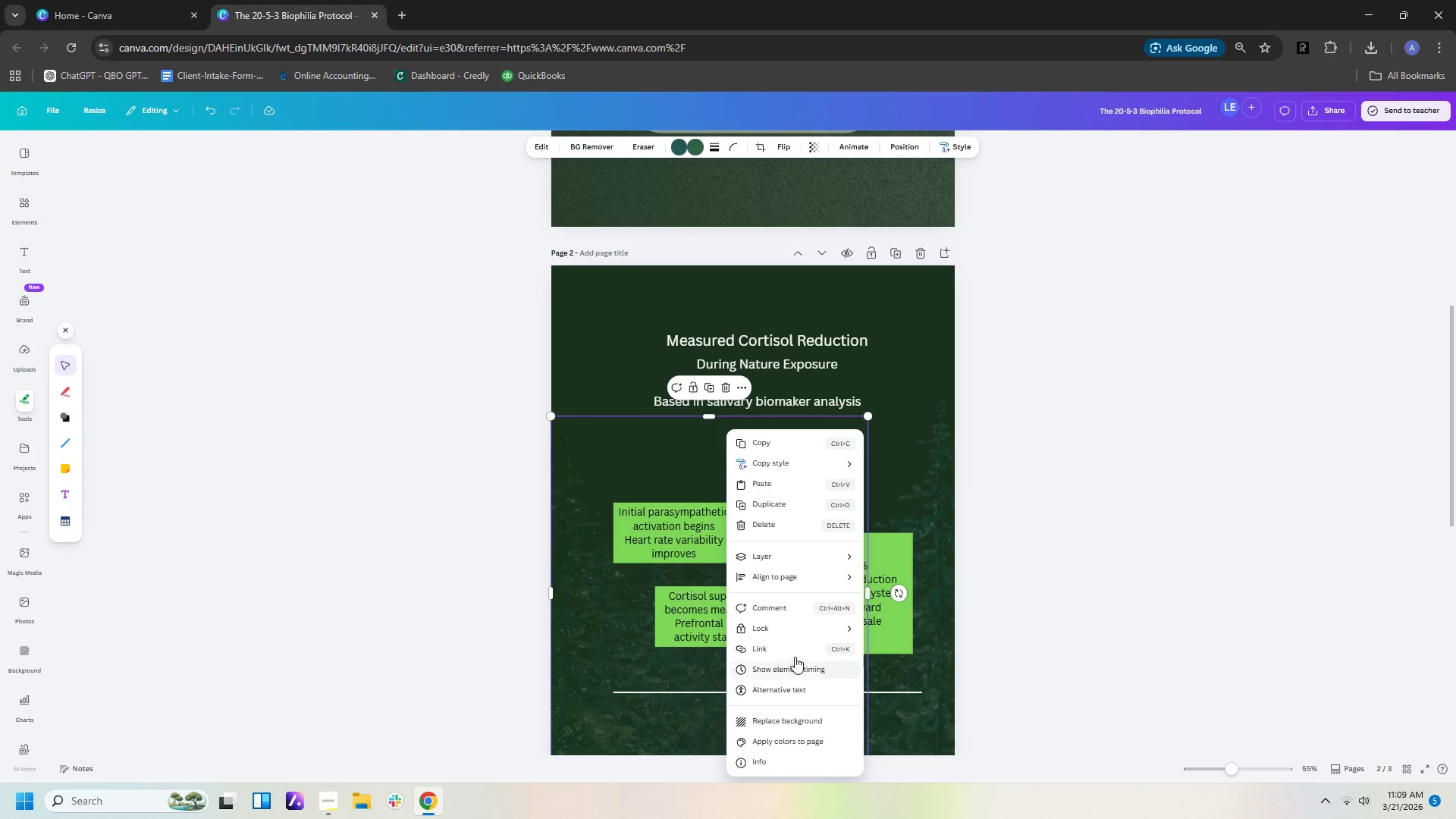 
left_click([790, 626])
 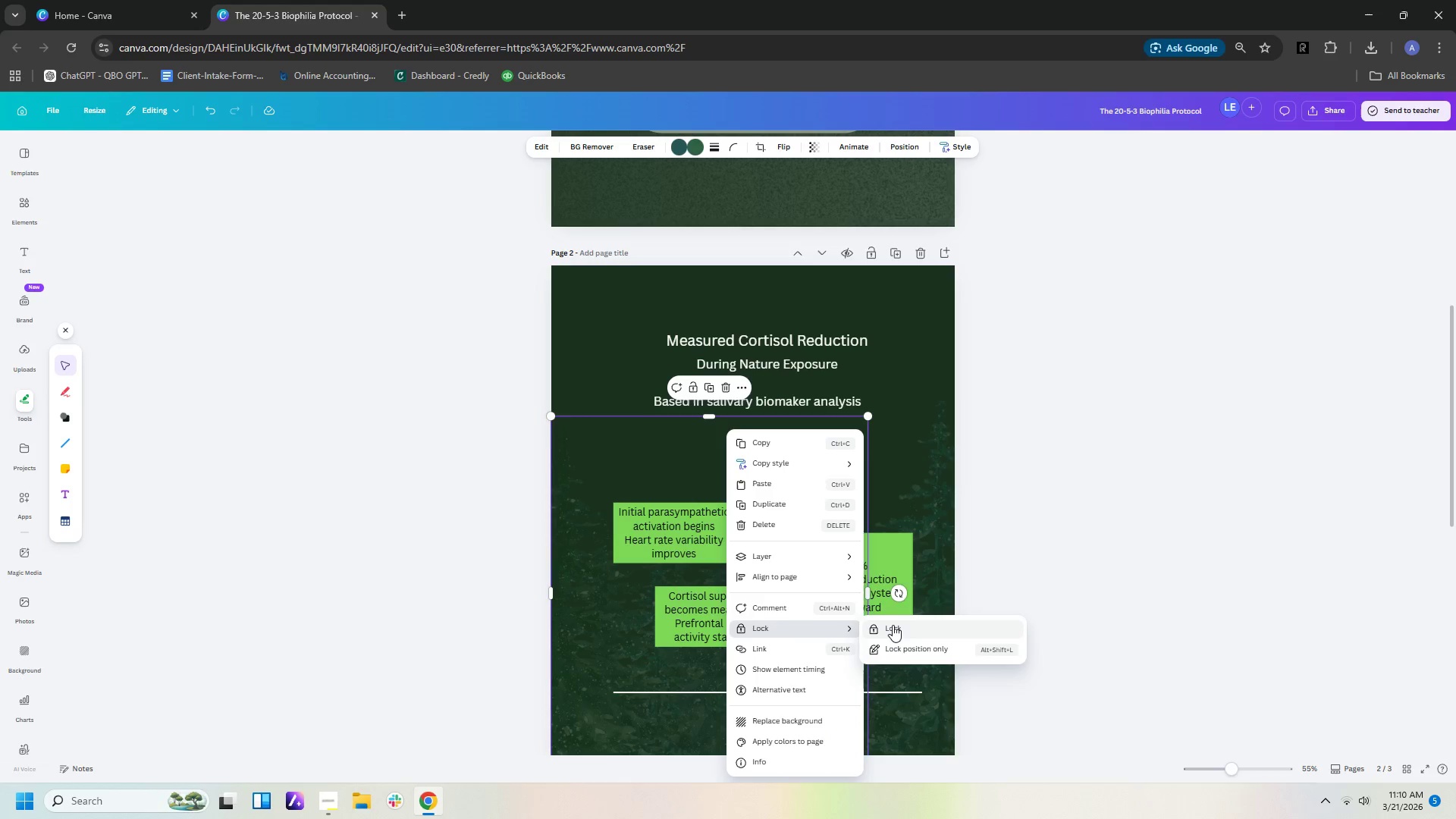 
left_click([894, 625])
 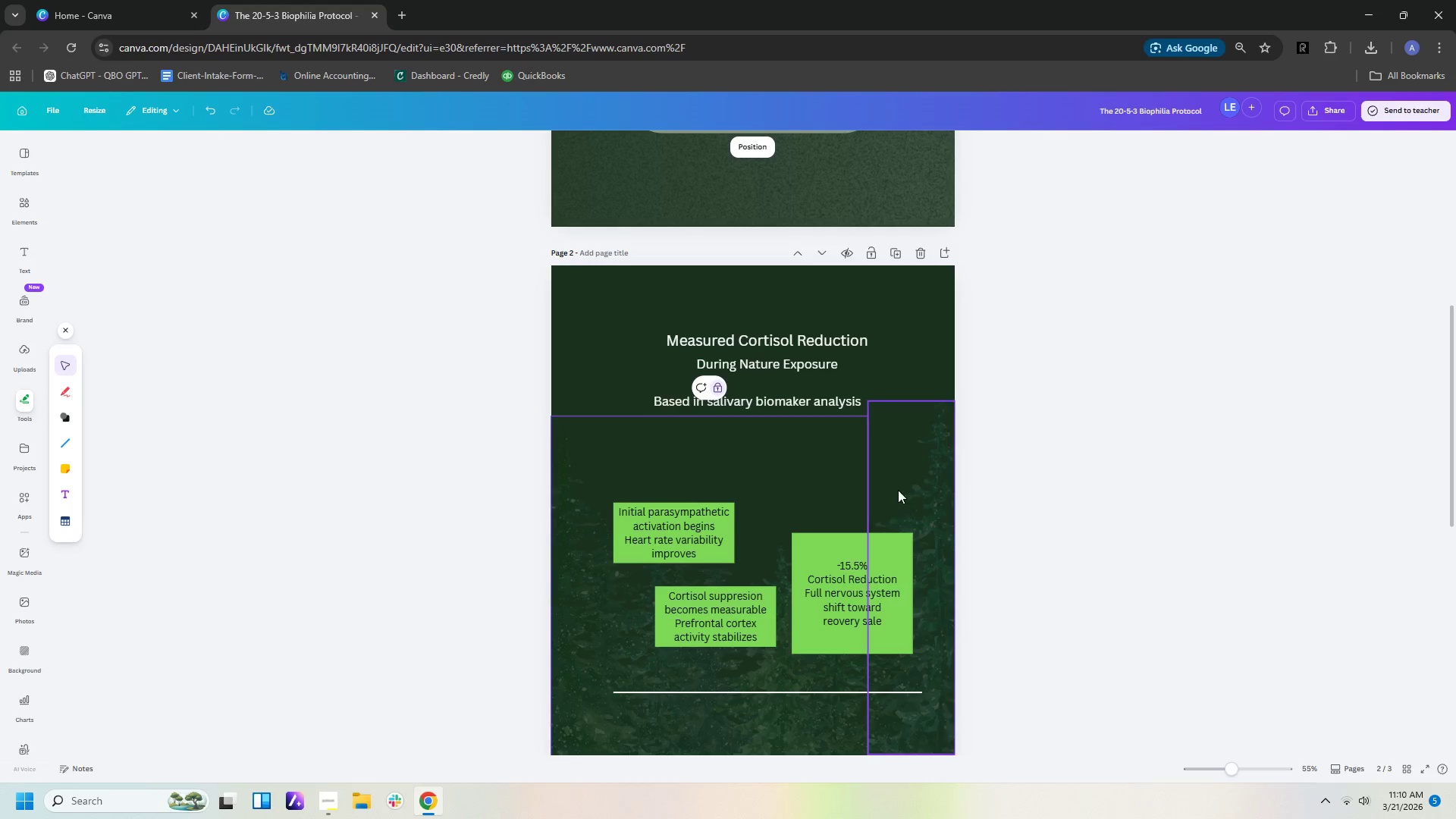 
left_click([915, 477])
 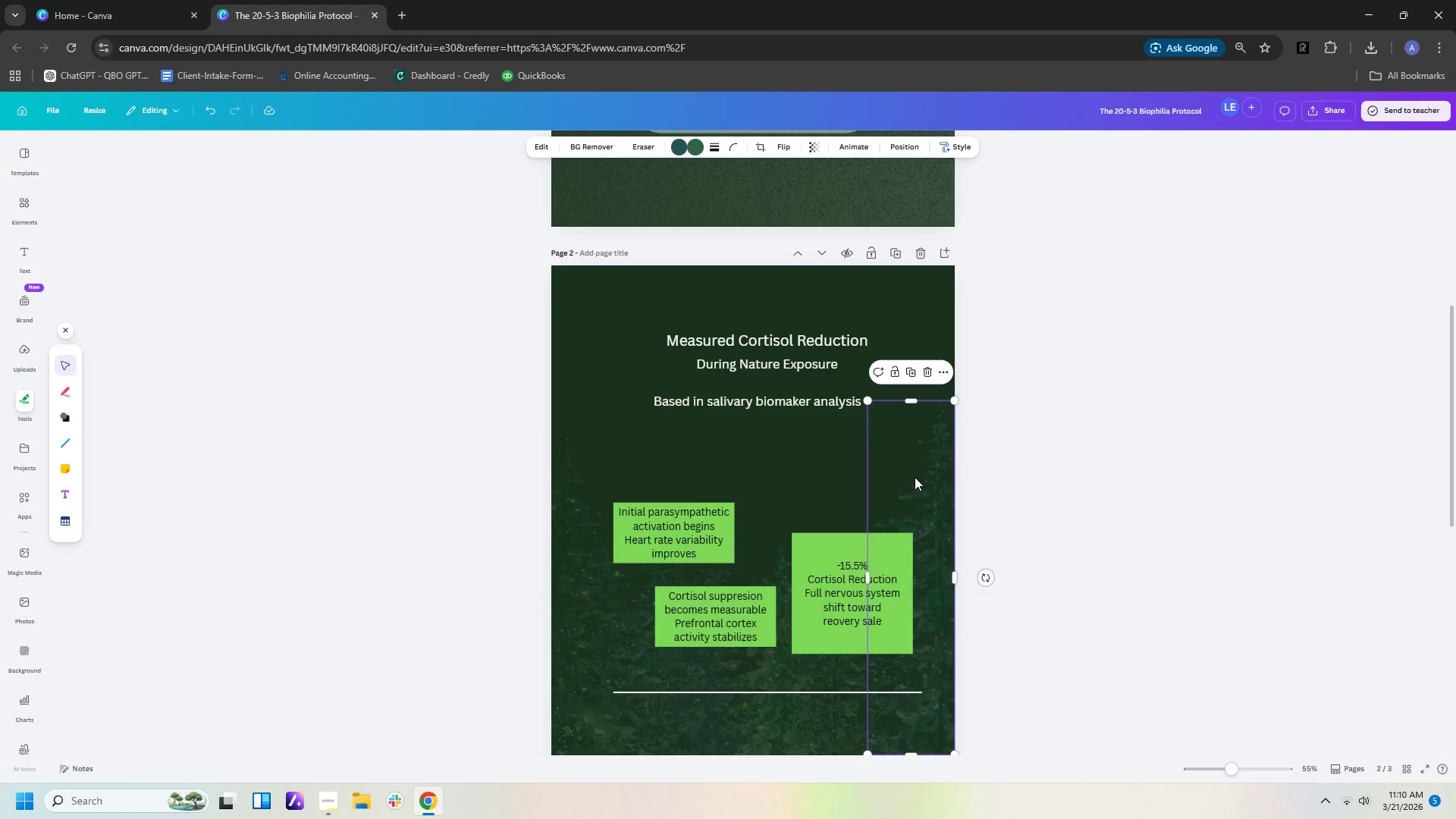 
right_click([915, 477])
 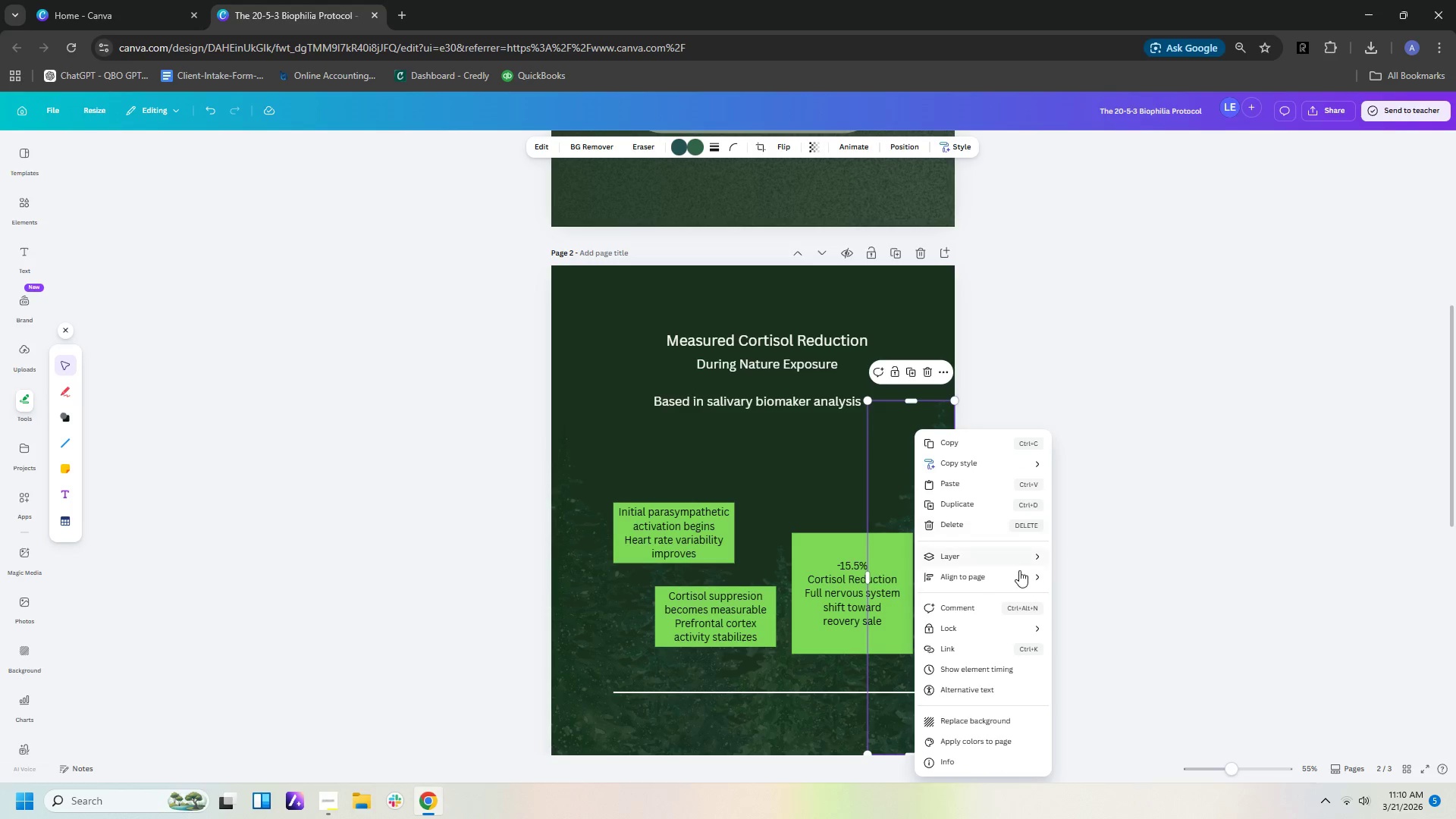 
left_click([968, 628])
 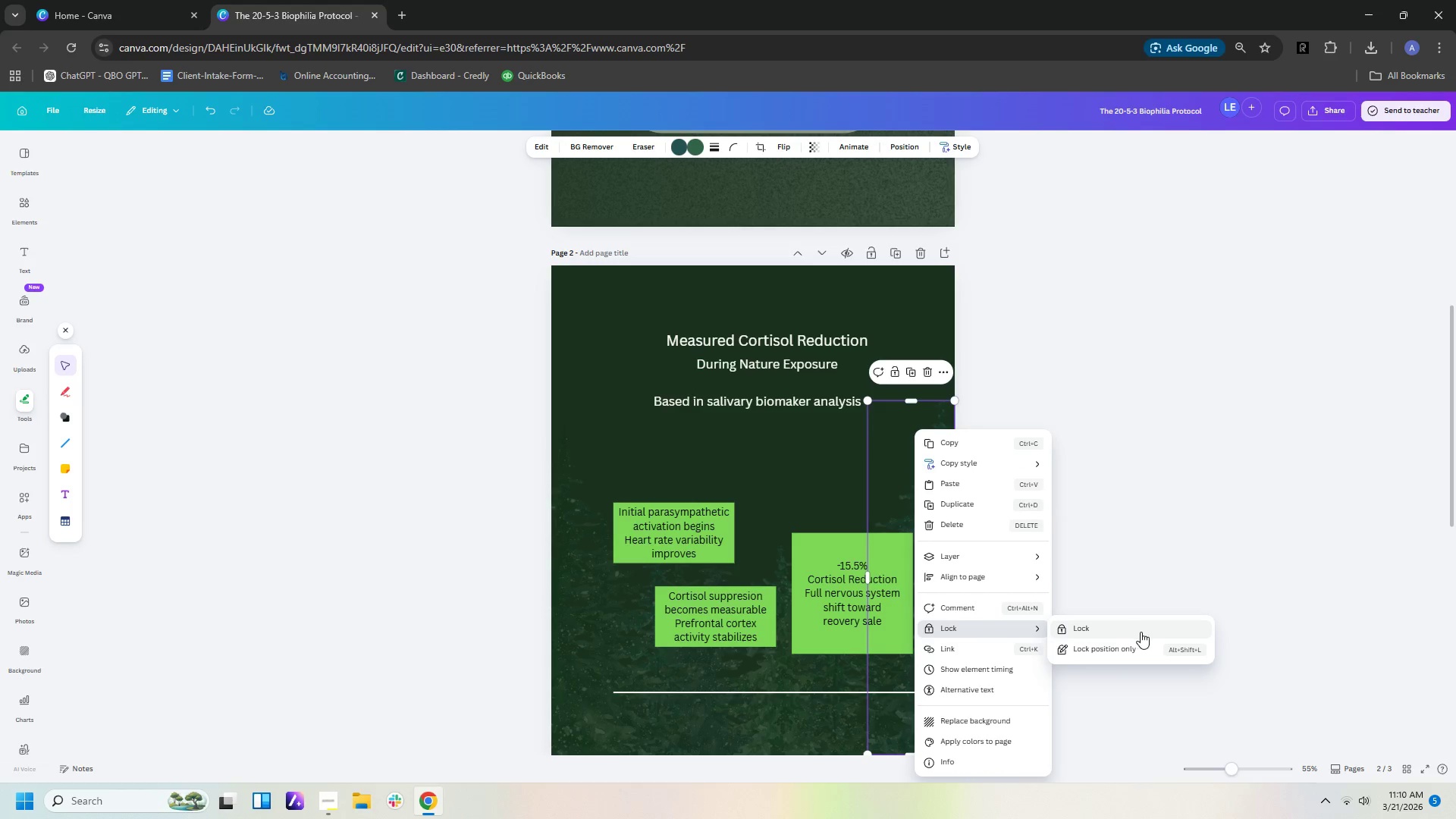 
left_click([1127, 629])
 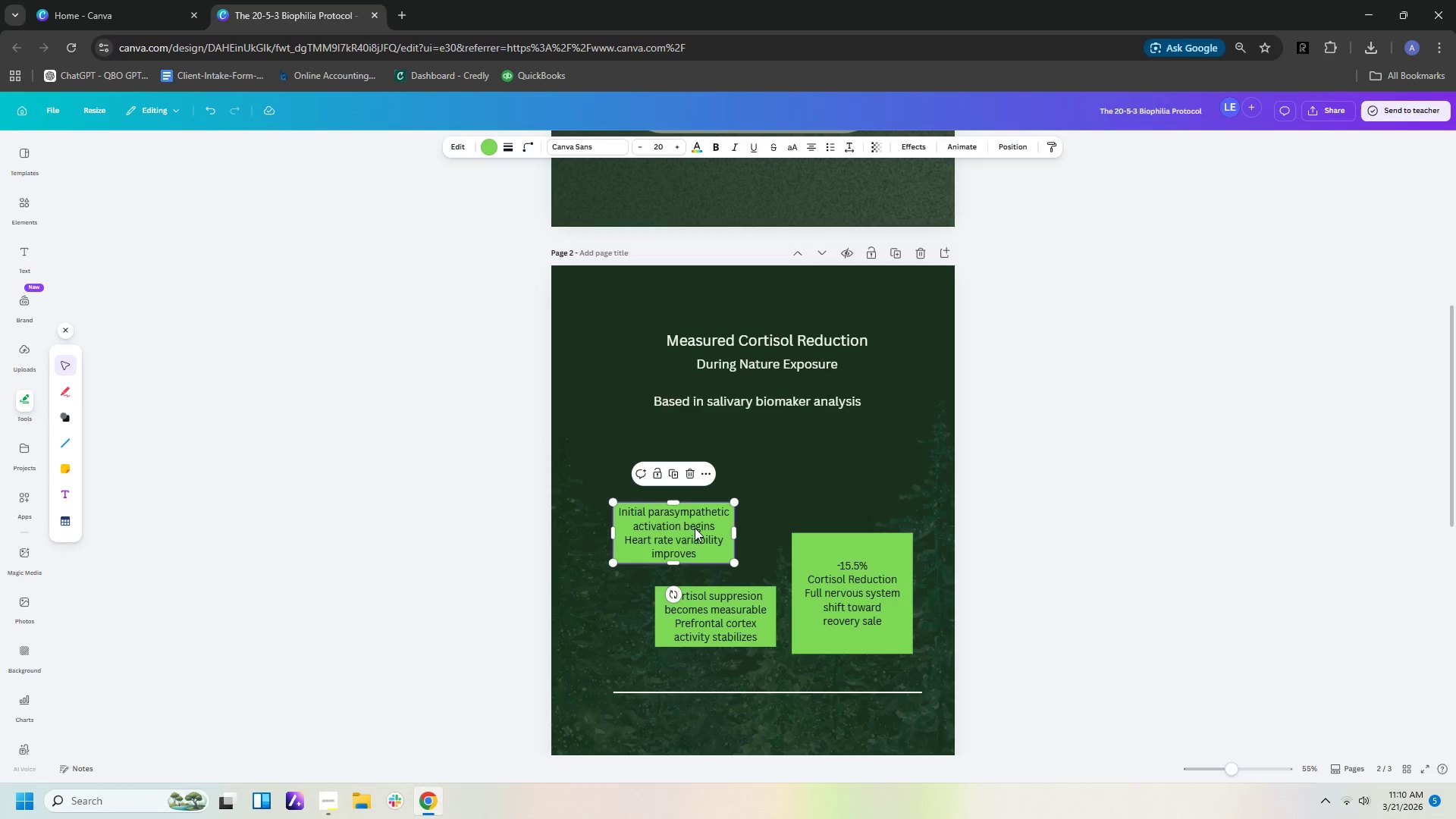 
double_click([1052, 584])
 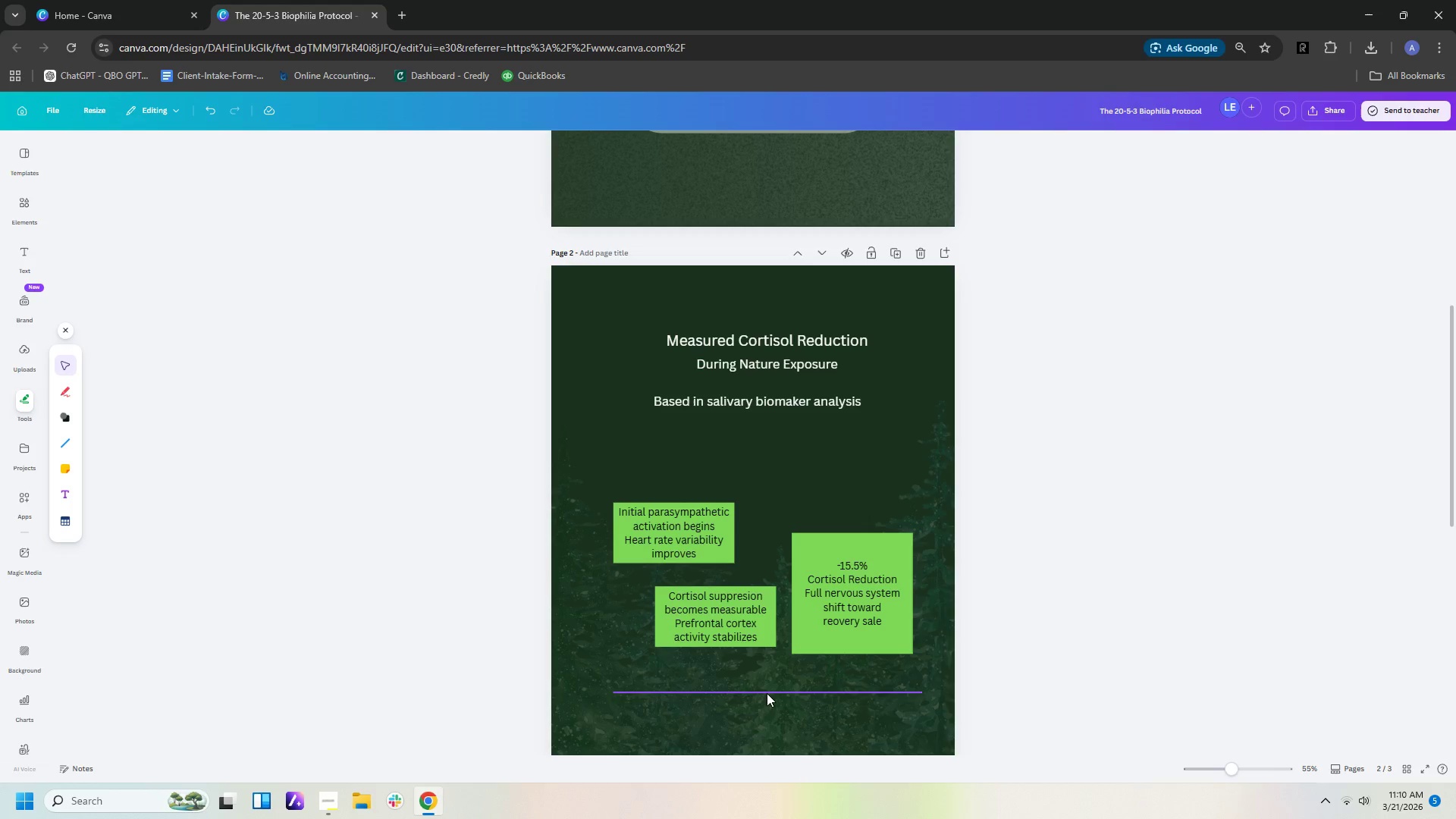 
left_click([768, 692])
 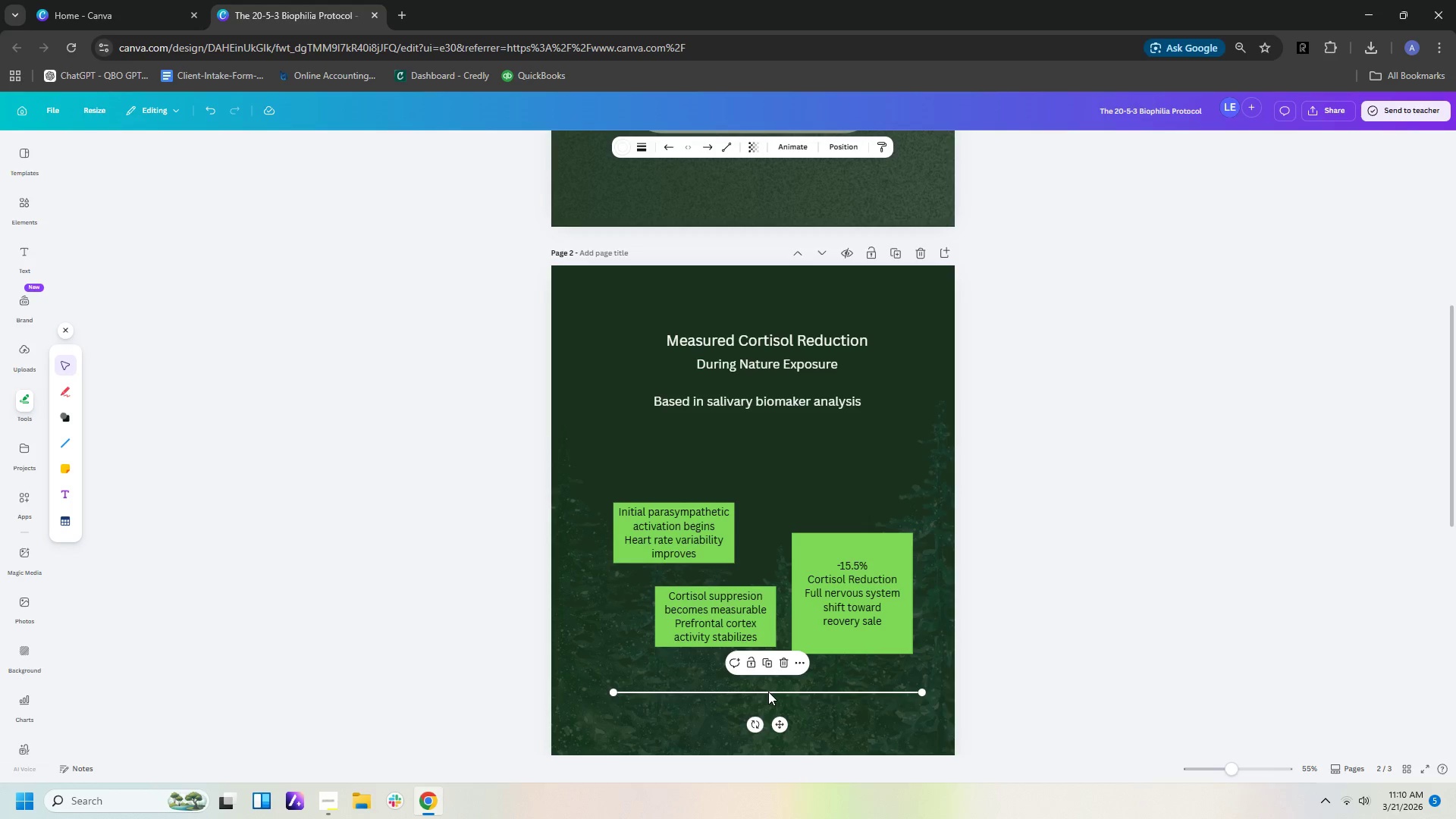 
key(Control+C)
 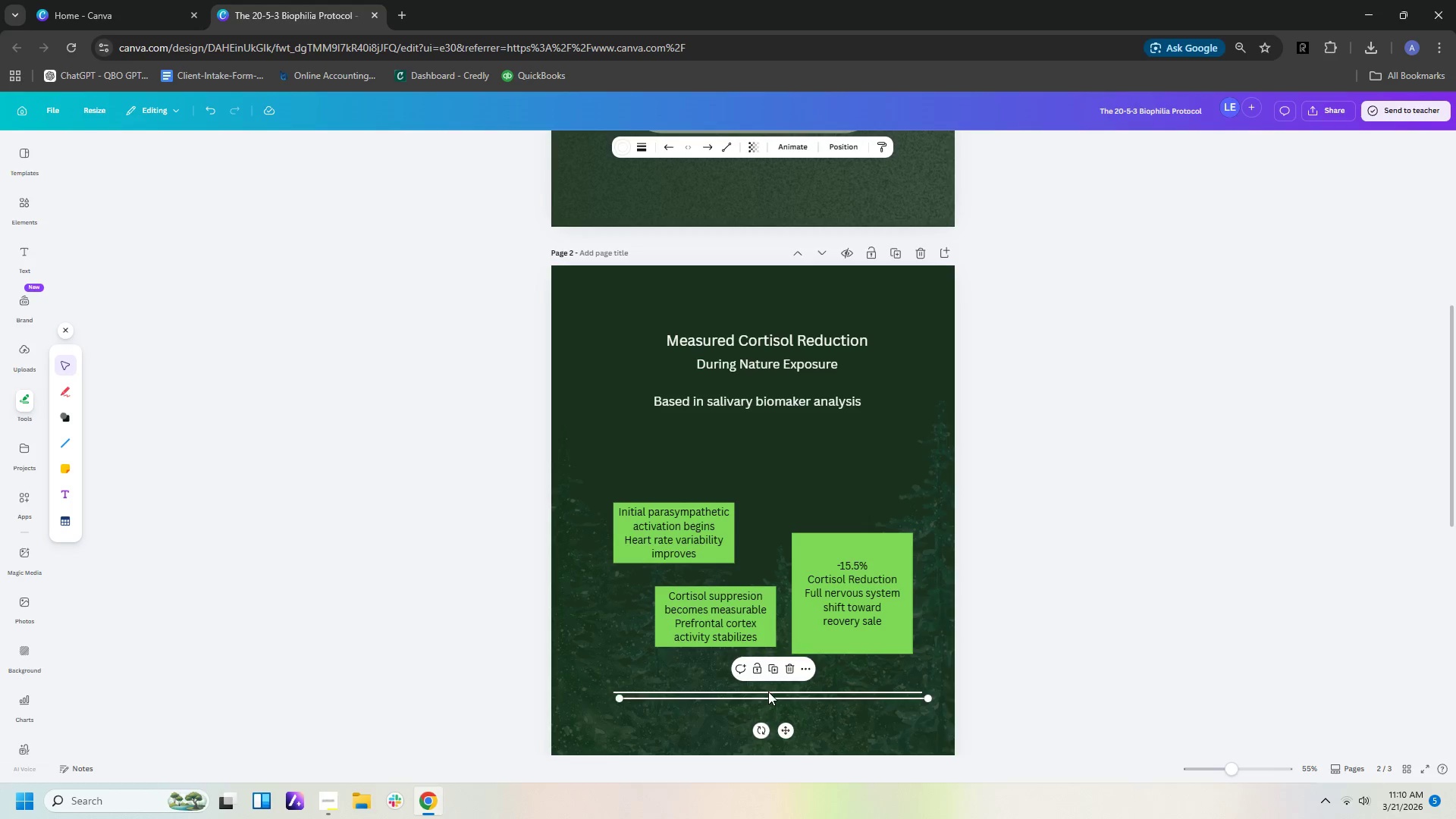 
key(Control+V)
 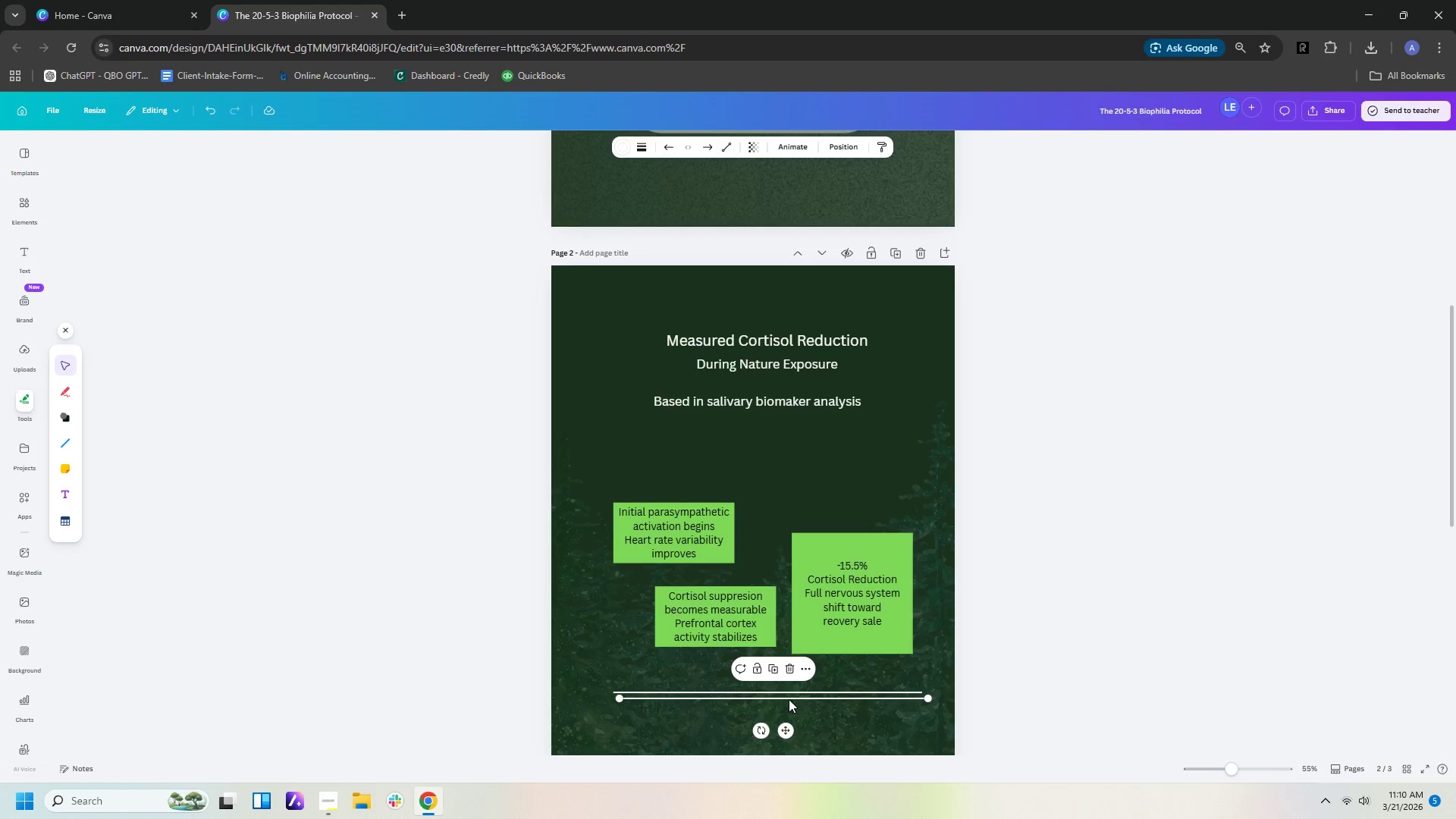 
left_click_drag(start_coordinate=[789, 698], to_coordinate=[780, 460])
 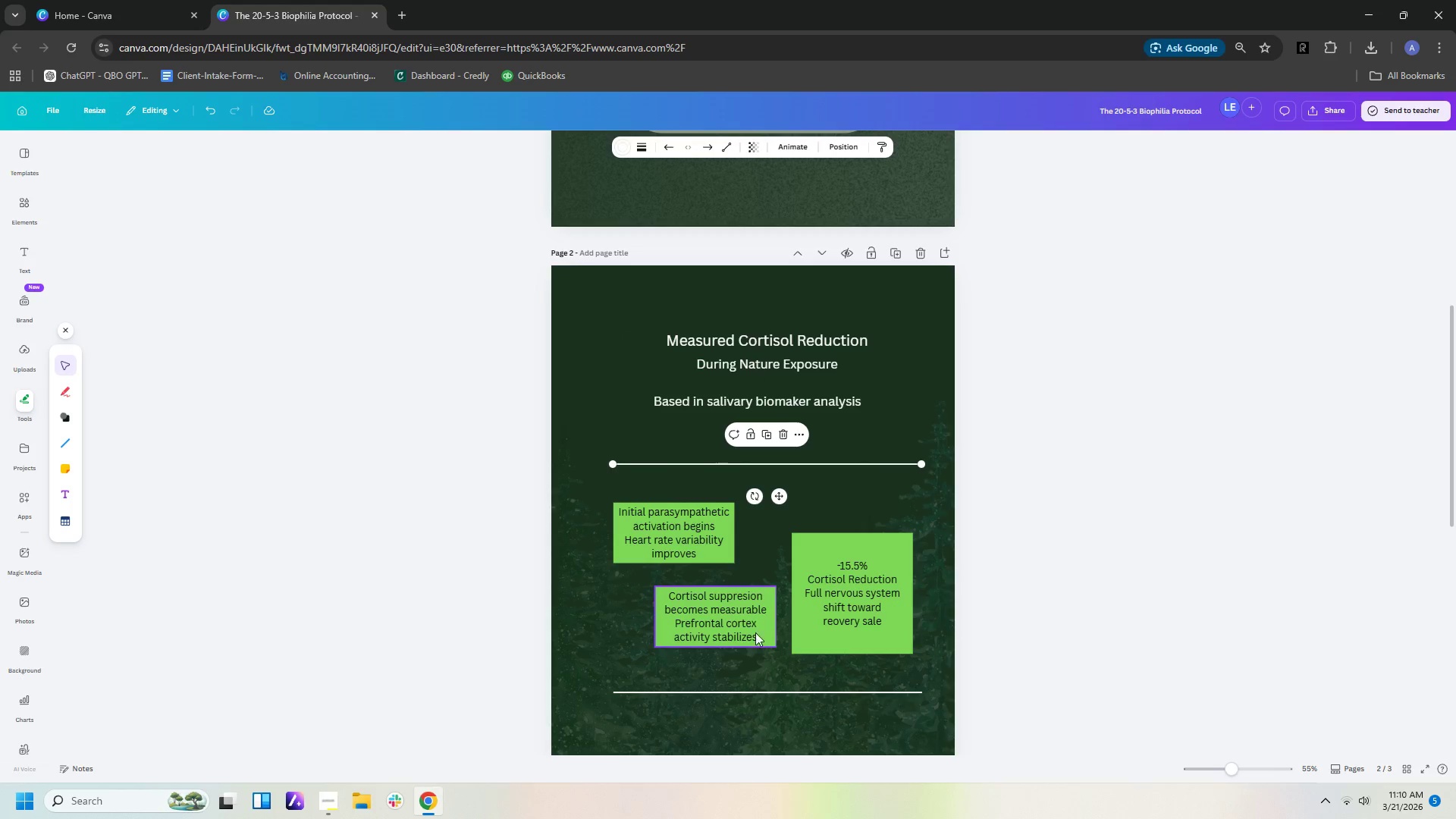 
left_click([1068, 669])
 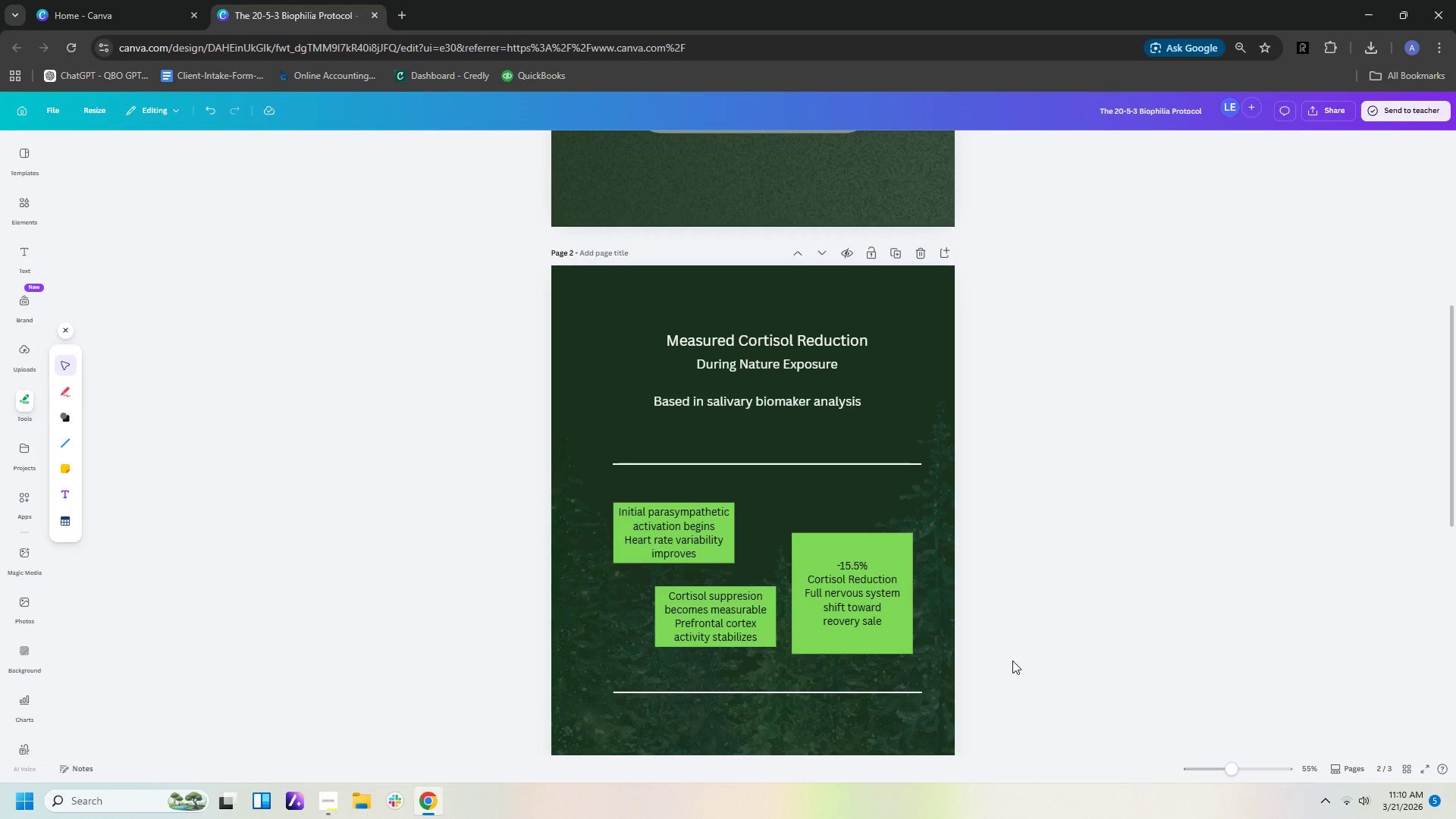 
wait(17.36)
 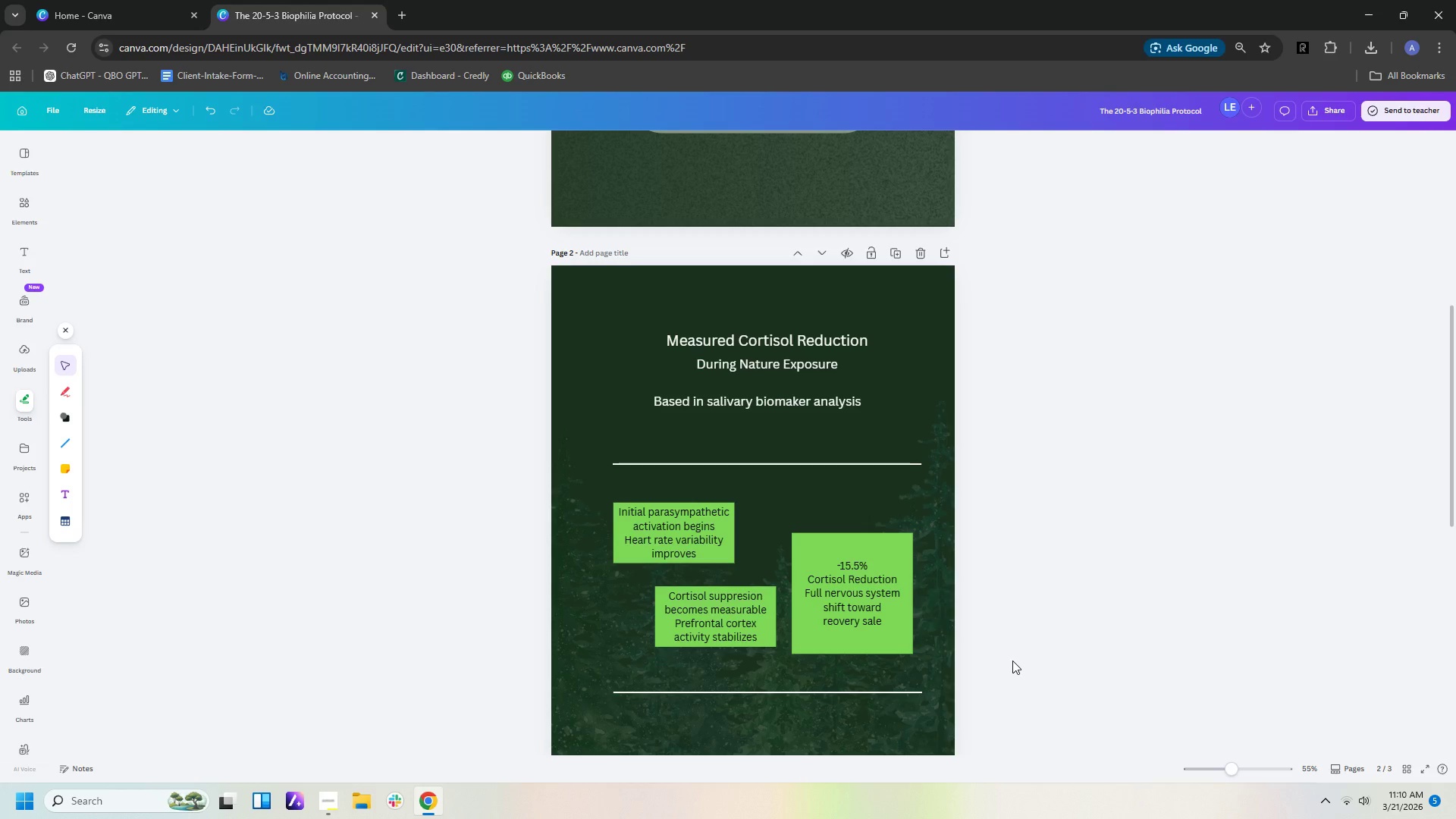 
left_click_drag(start_coordinate=[930, 730], to_coordinate=[930, 737])
 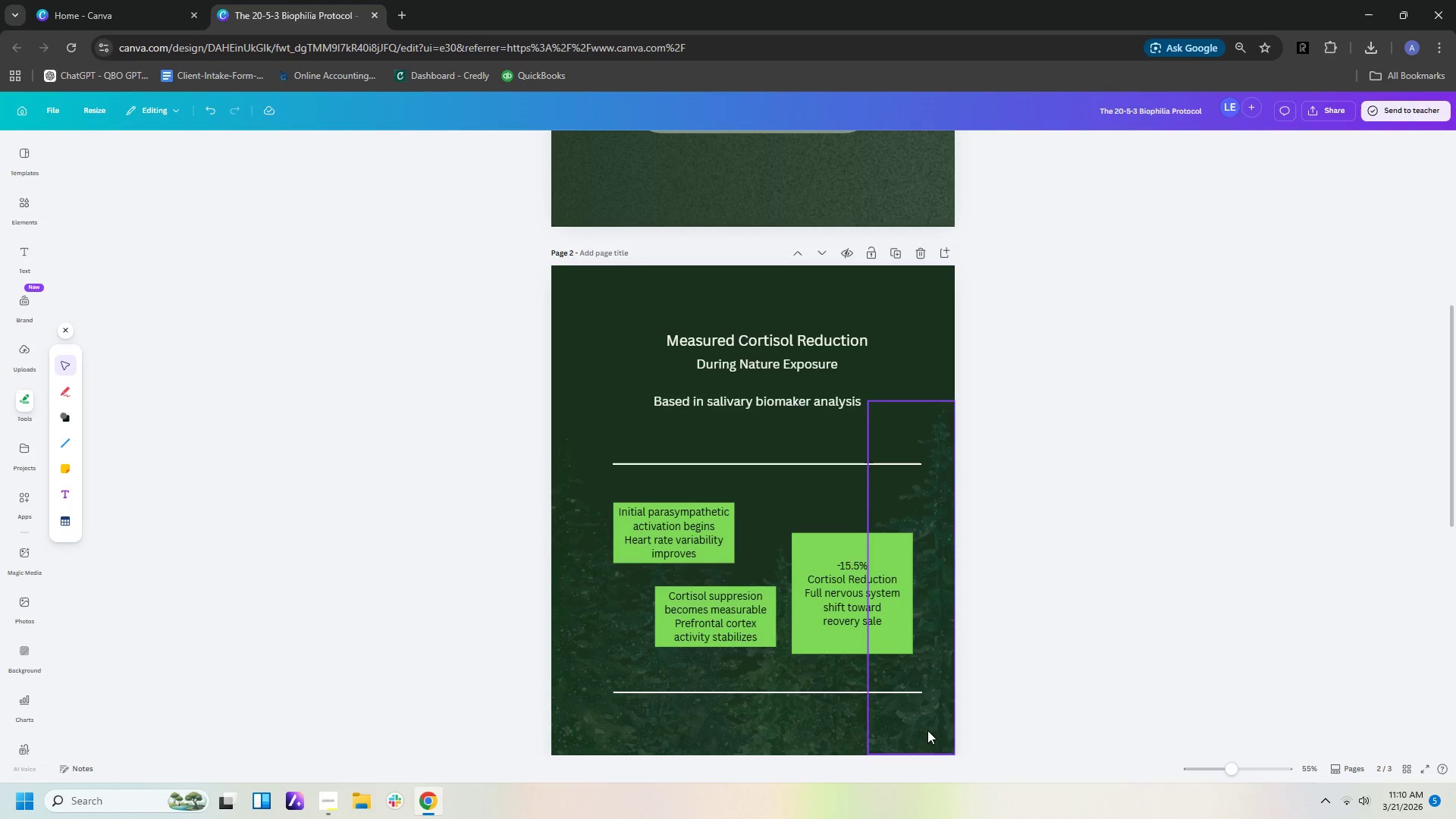 
right_click([927, 730])
 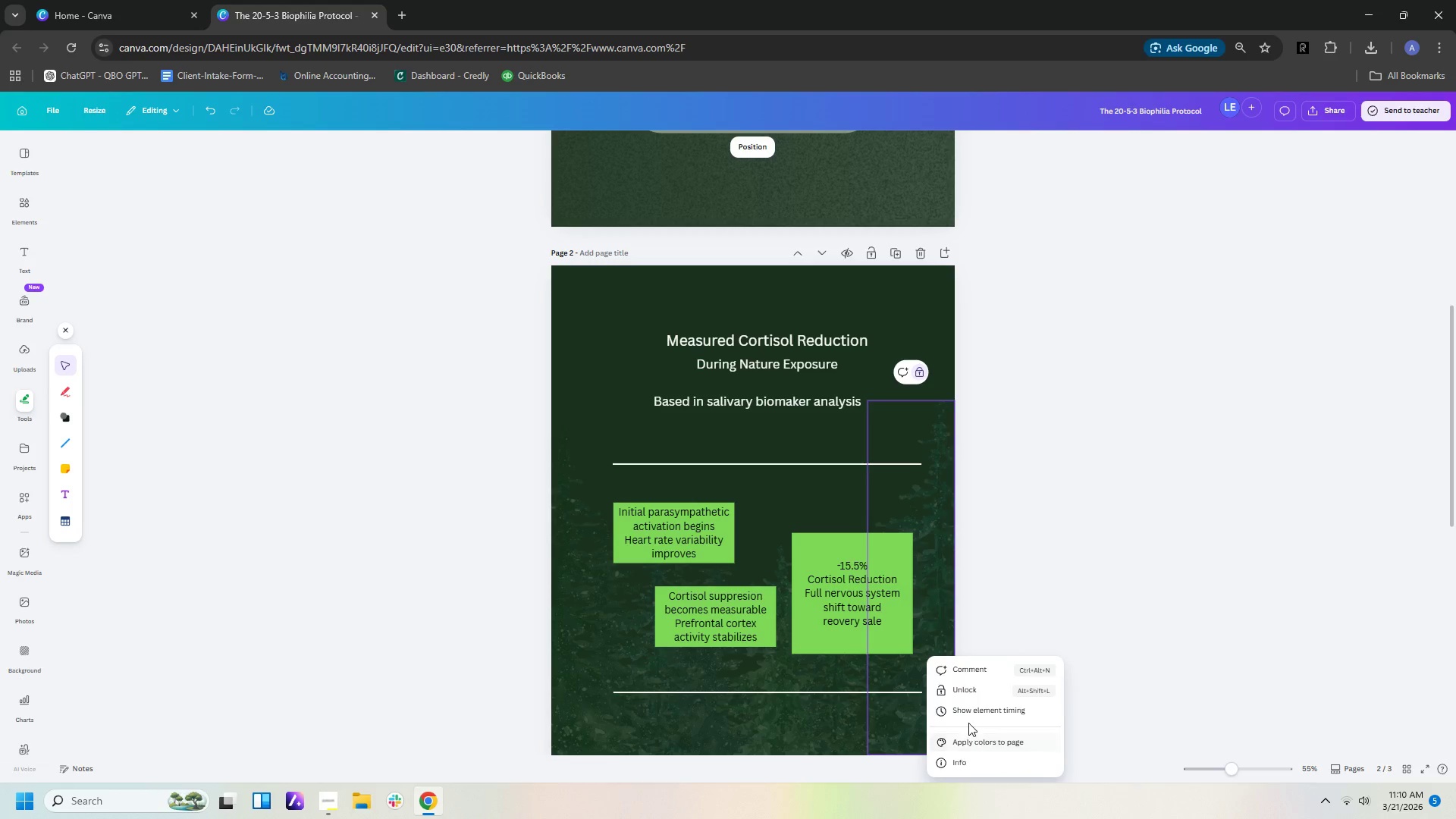 
left_click([974, 691])
 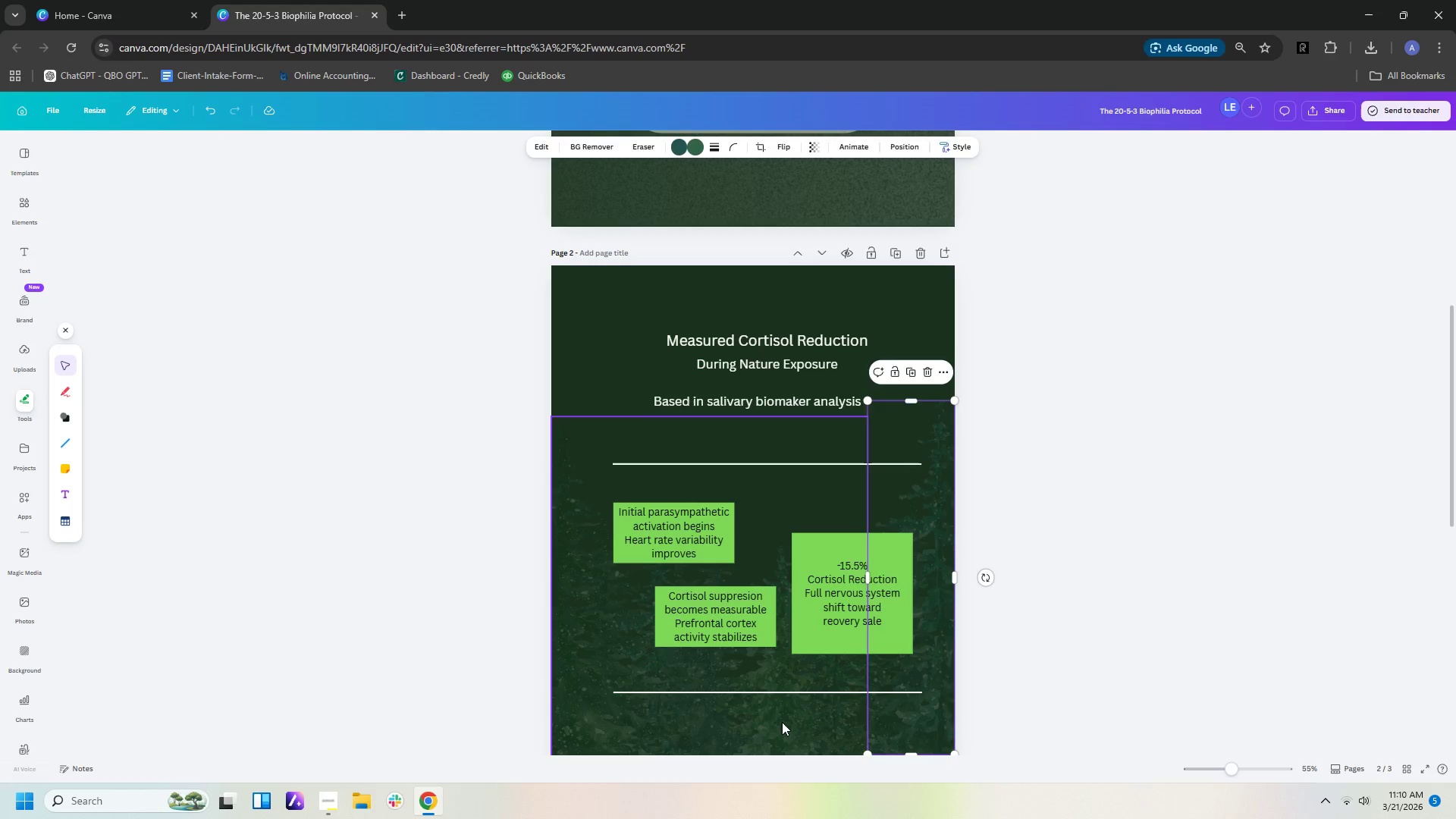 
left_click([782, 722])
 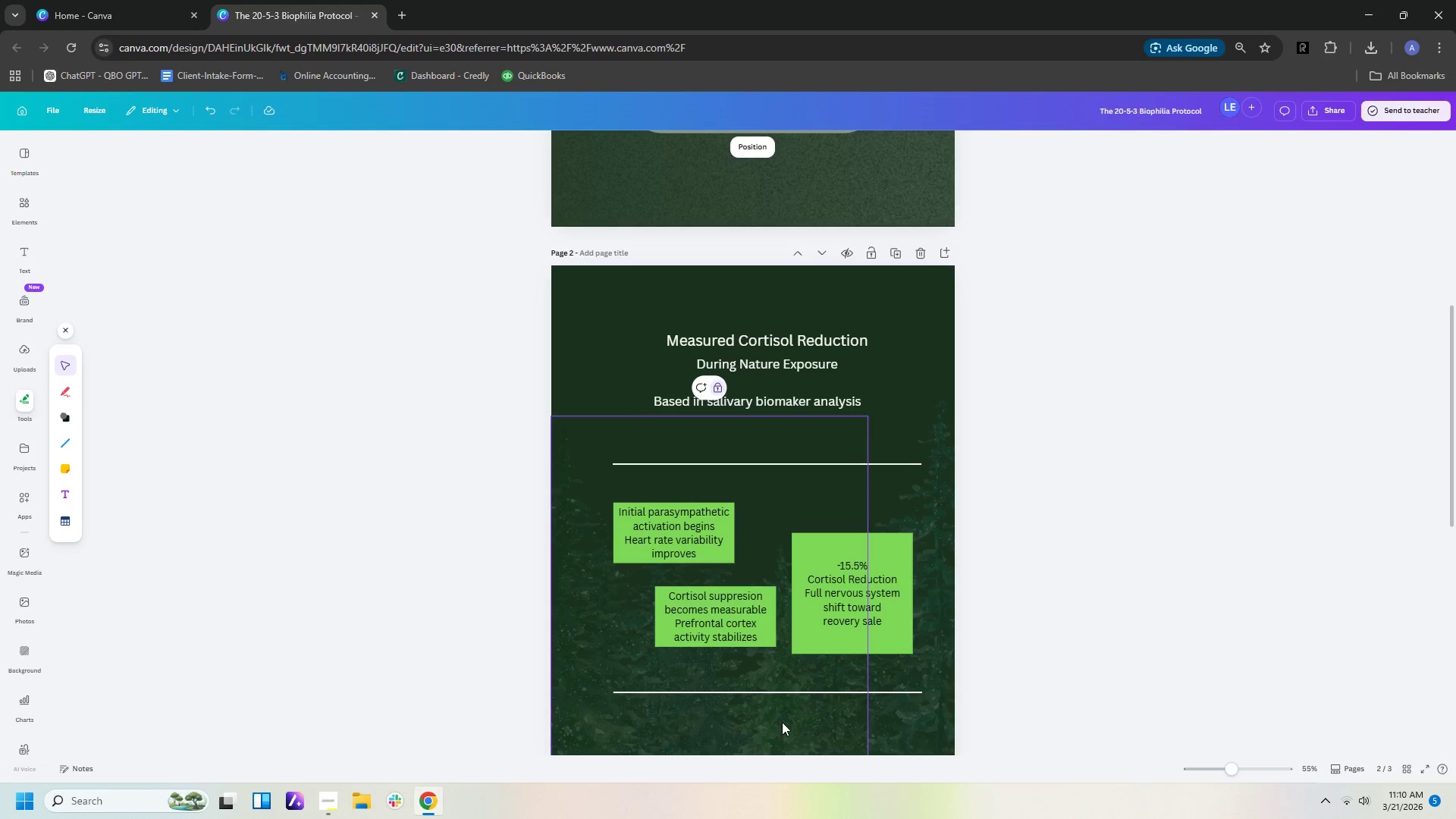 
right_click([782, 722])
 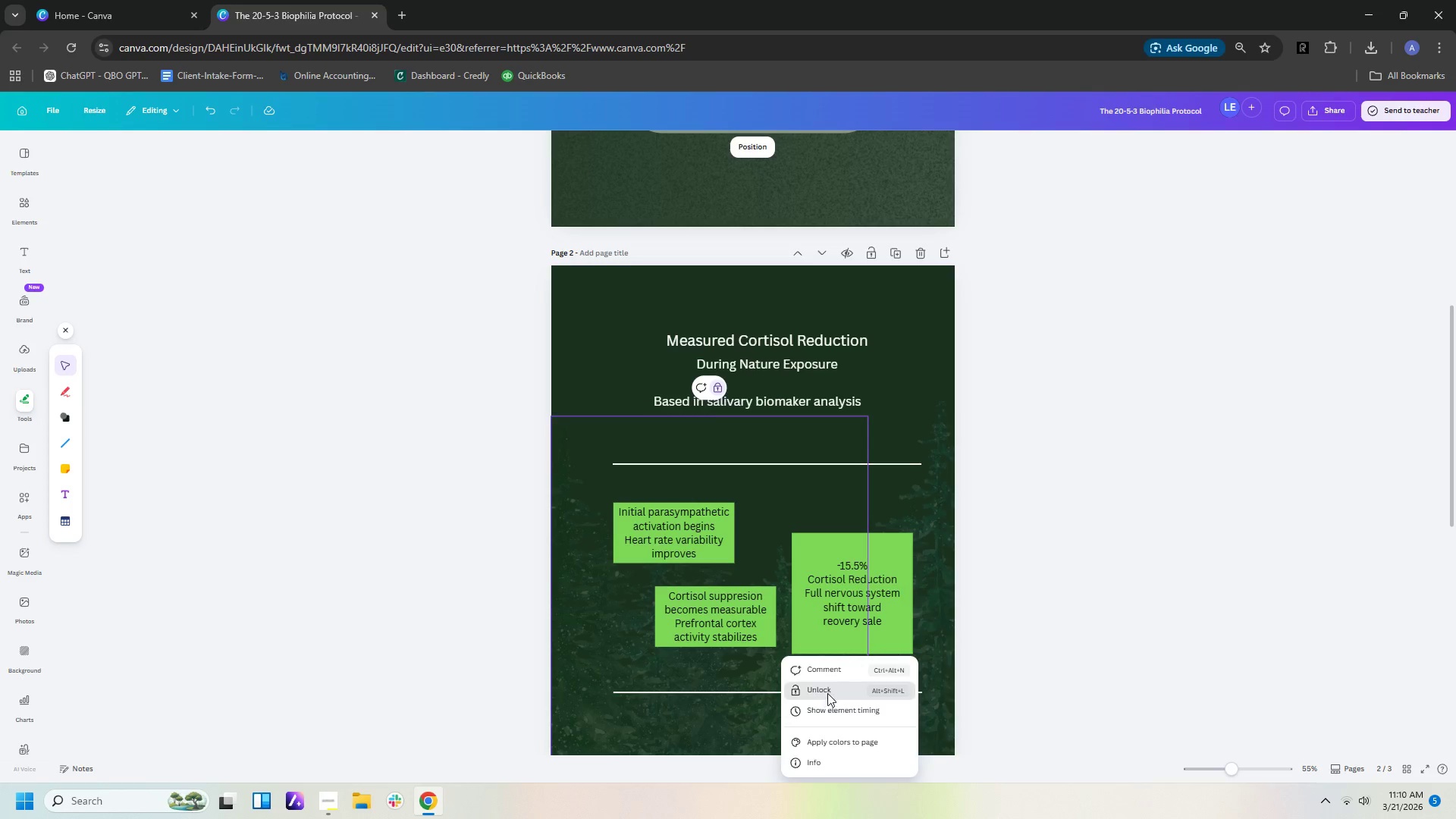 
double_click([1101, 692])
 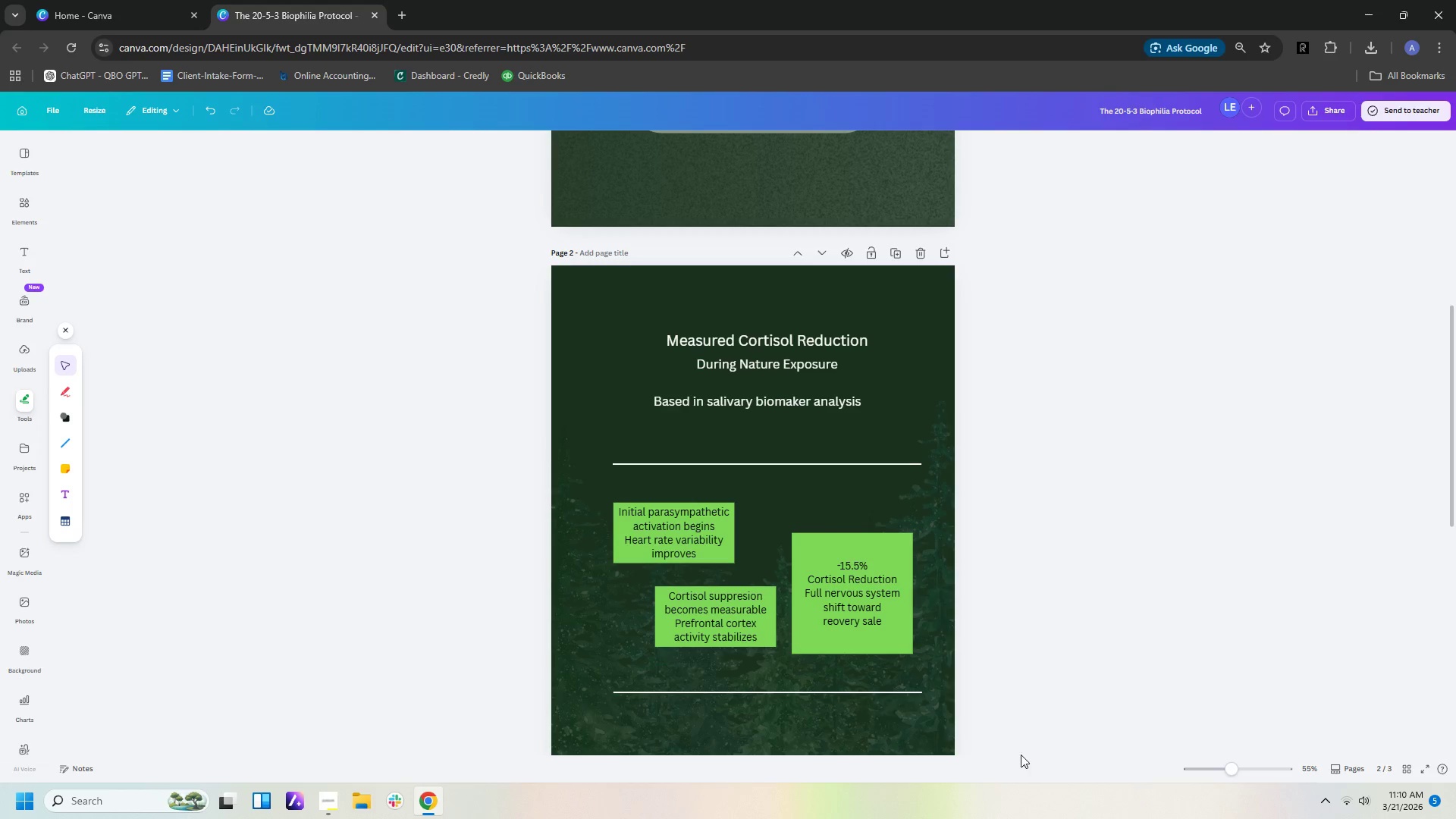 
left_click_drag(start_coordinate=[1019, 755], to_coordinate=[595, 731])
 